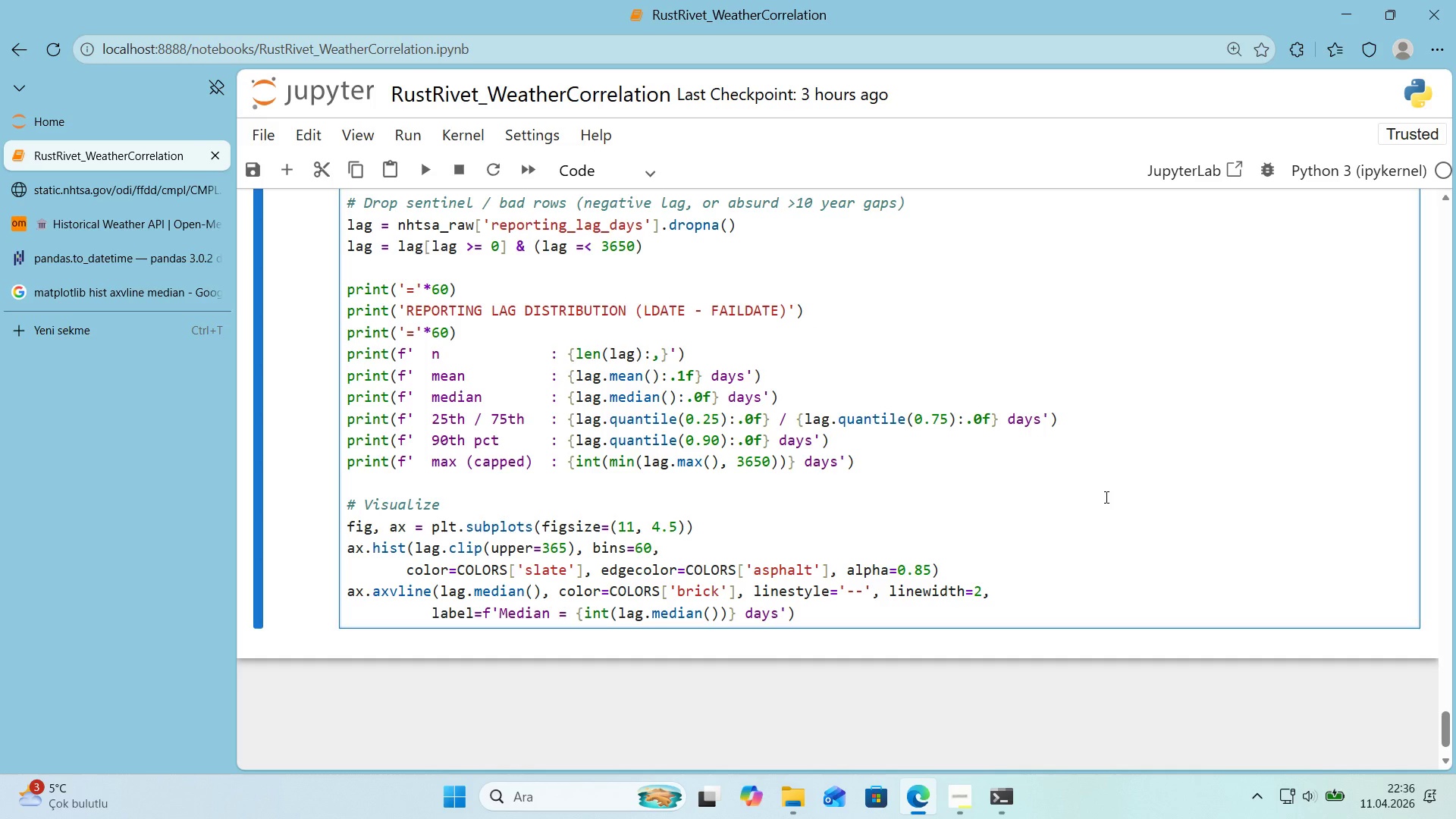 
key(ArrowRight)
 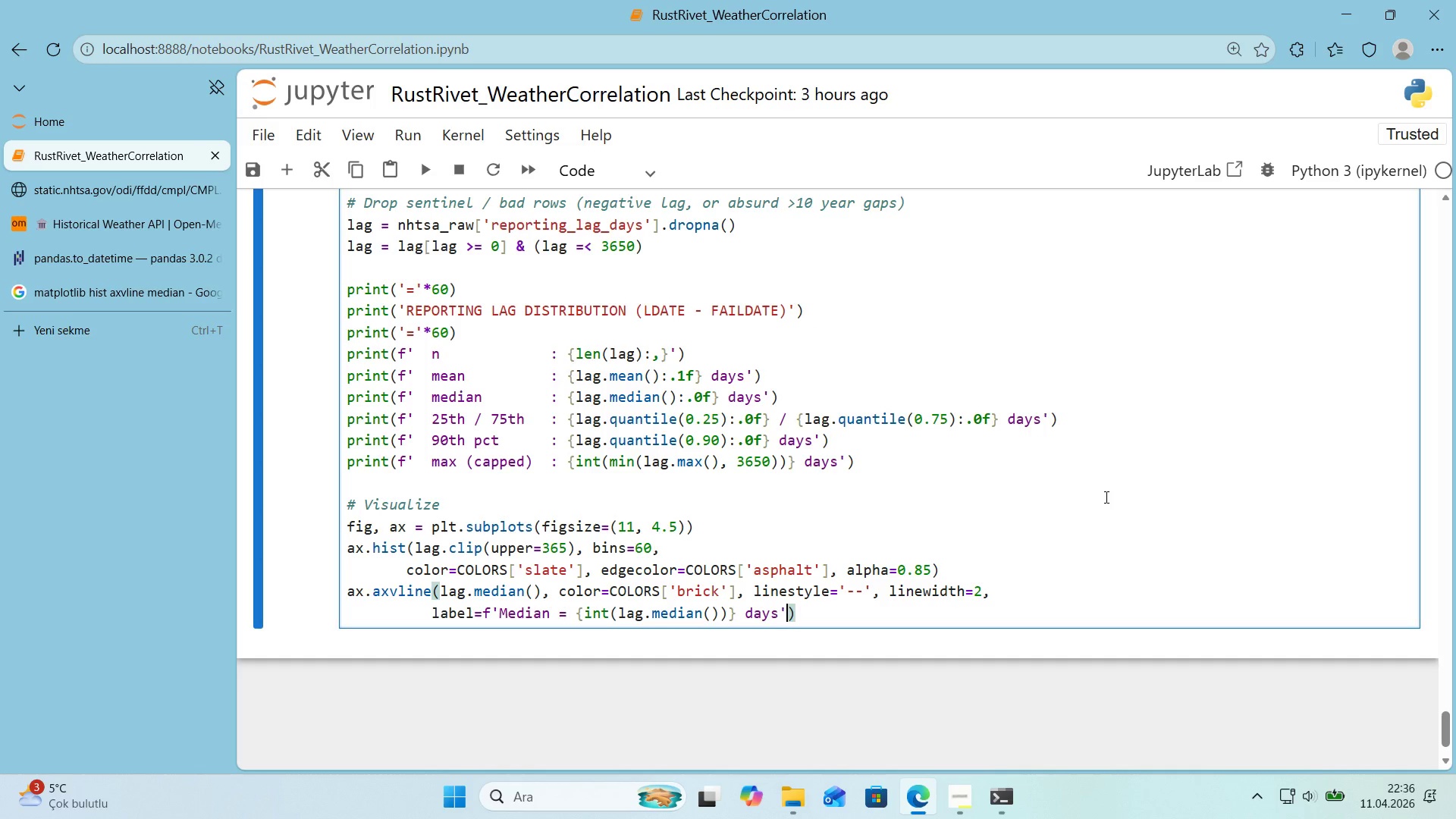 
key(ArrowRight)
 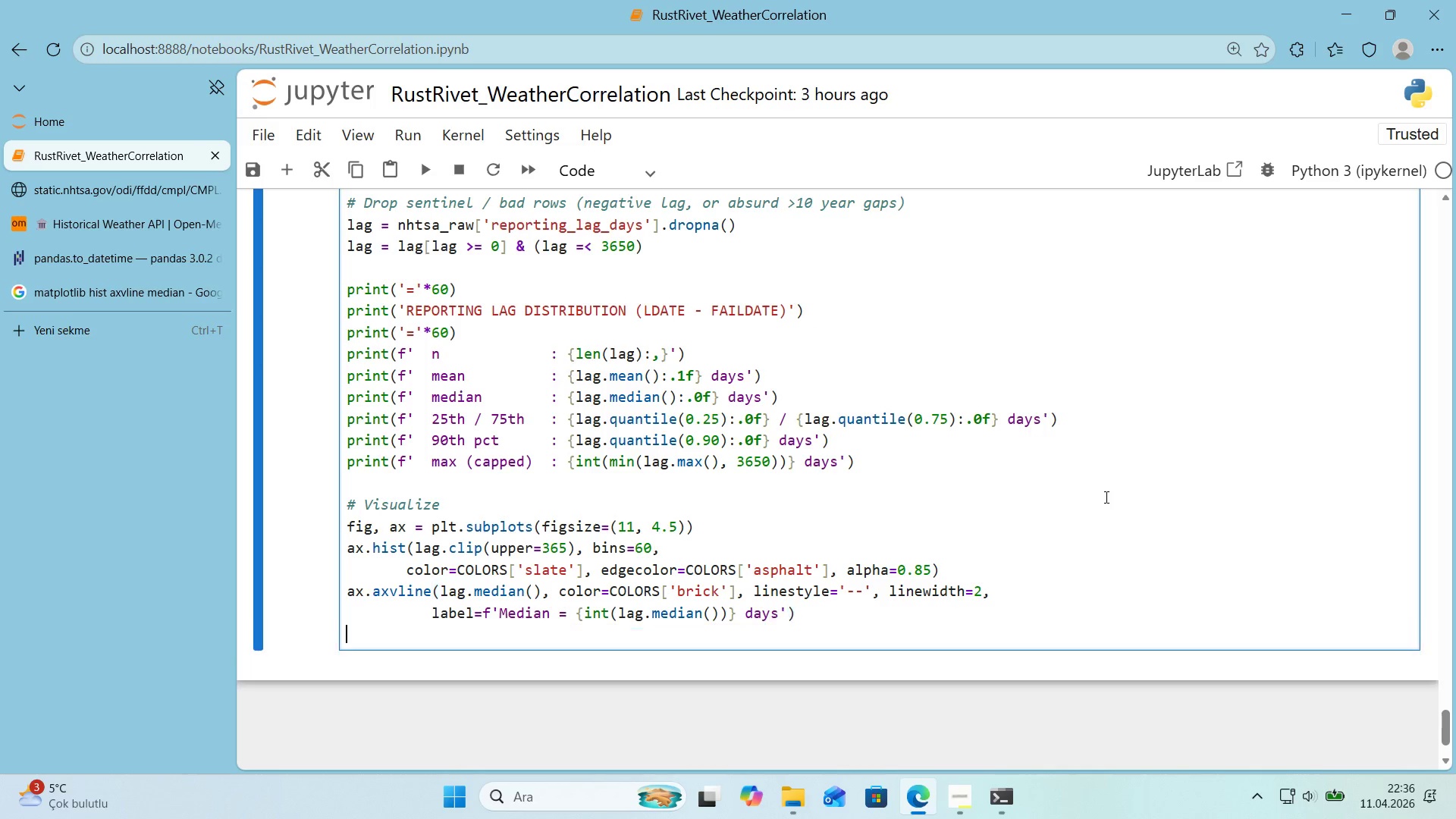 
key(Enter)
 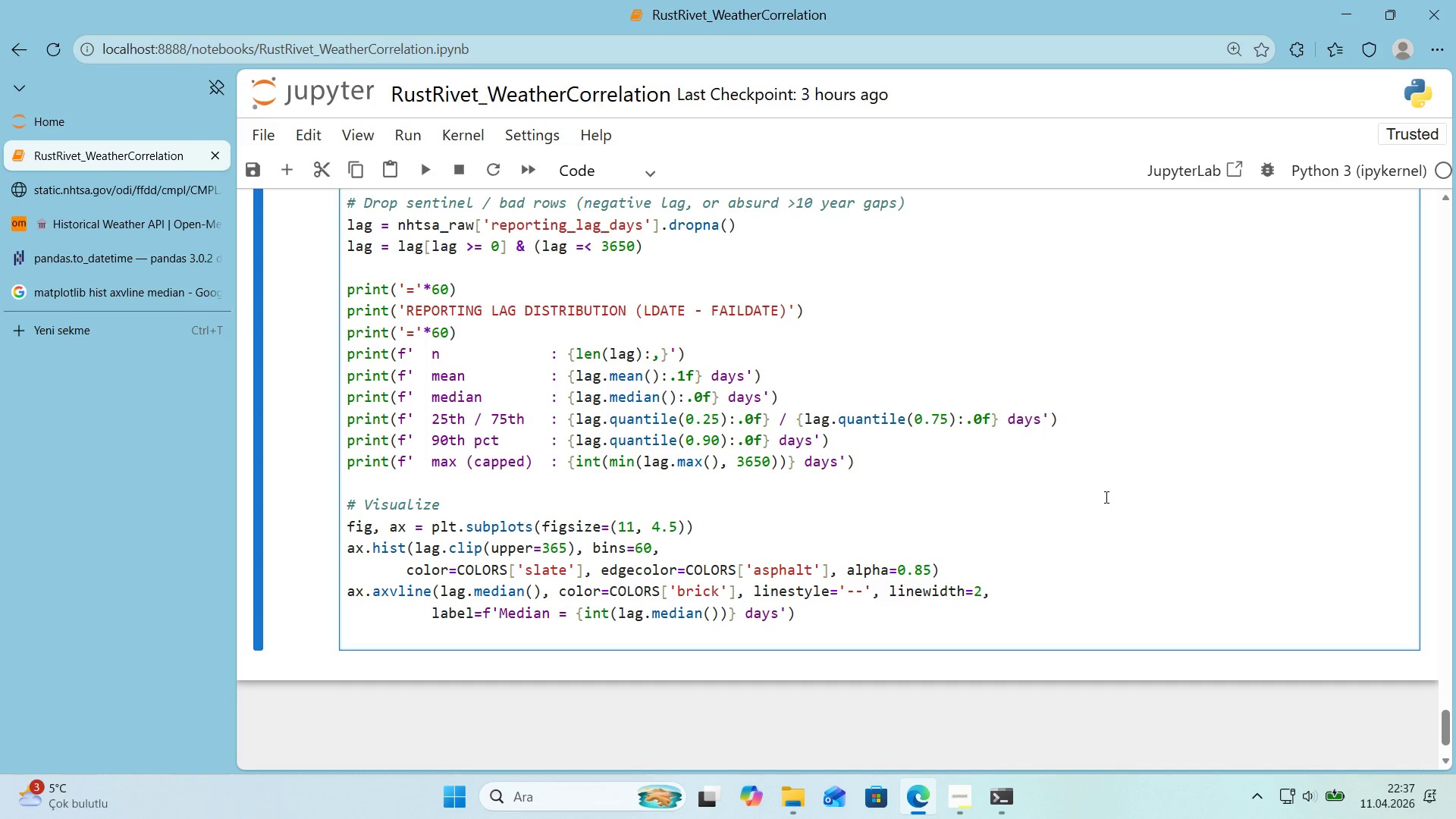 
wait(60.98)
 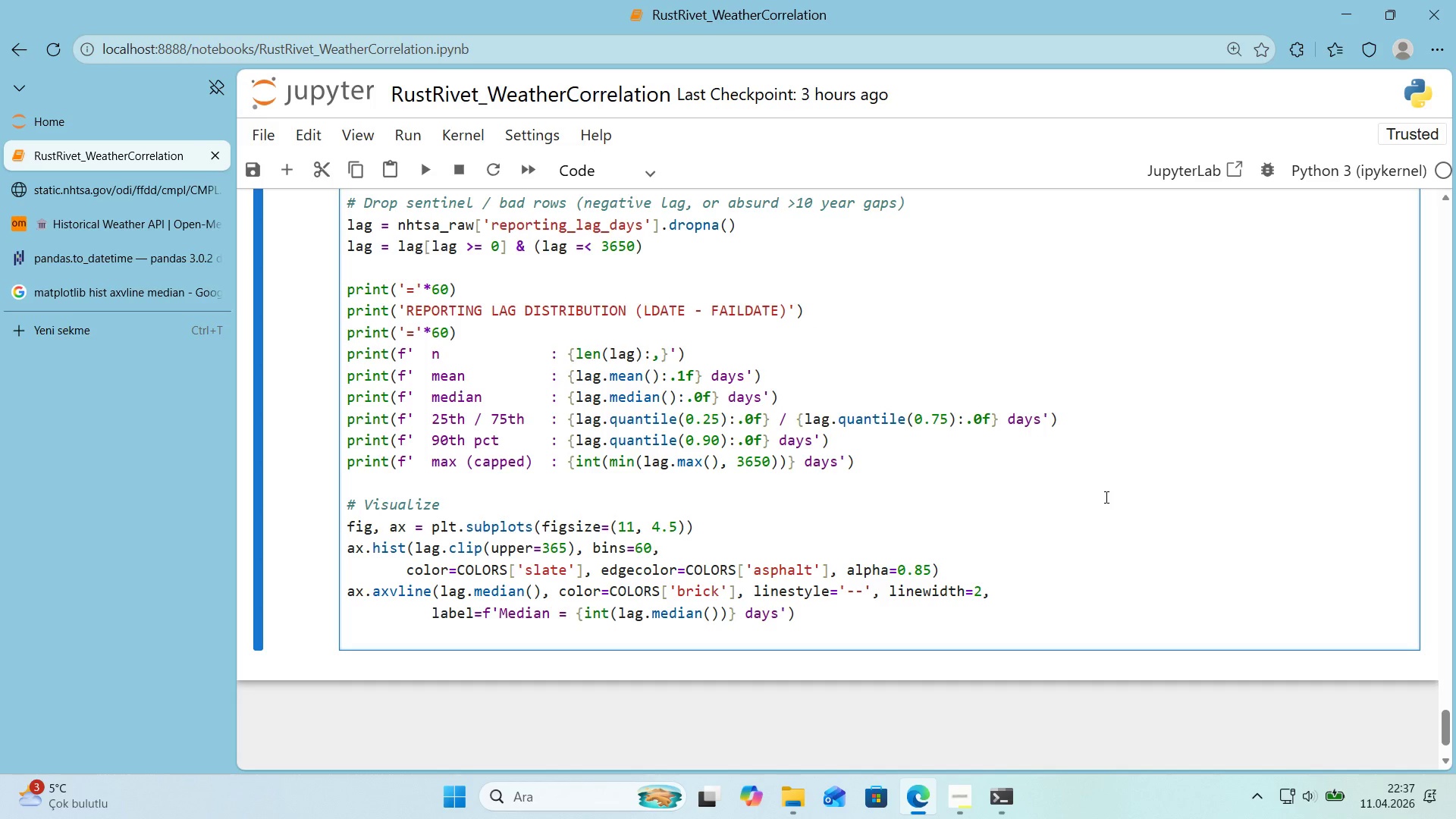 
scroll: coordinate [1097, 499], scroll_direction: down, amount: 1.0
 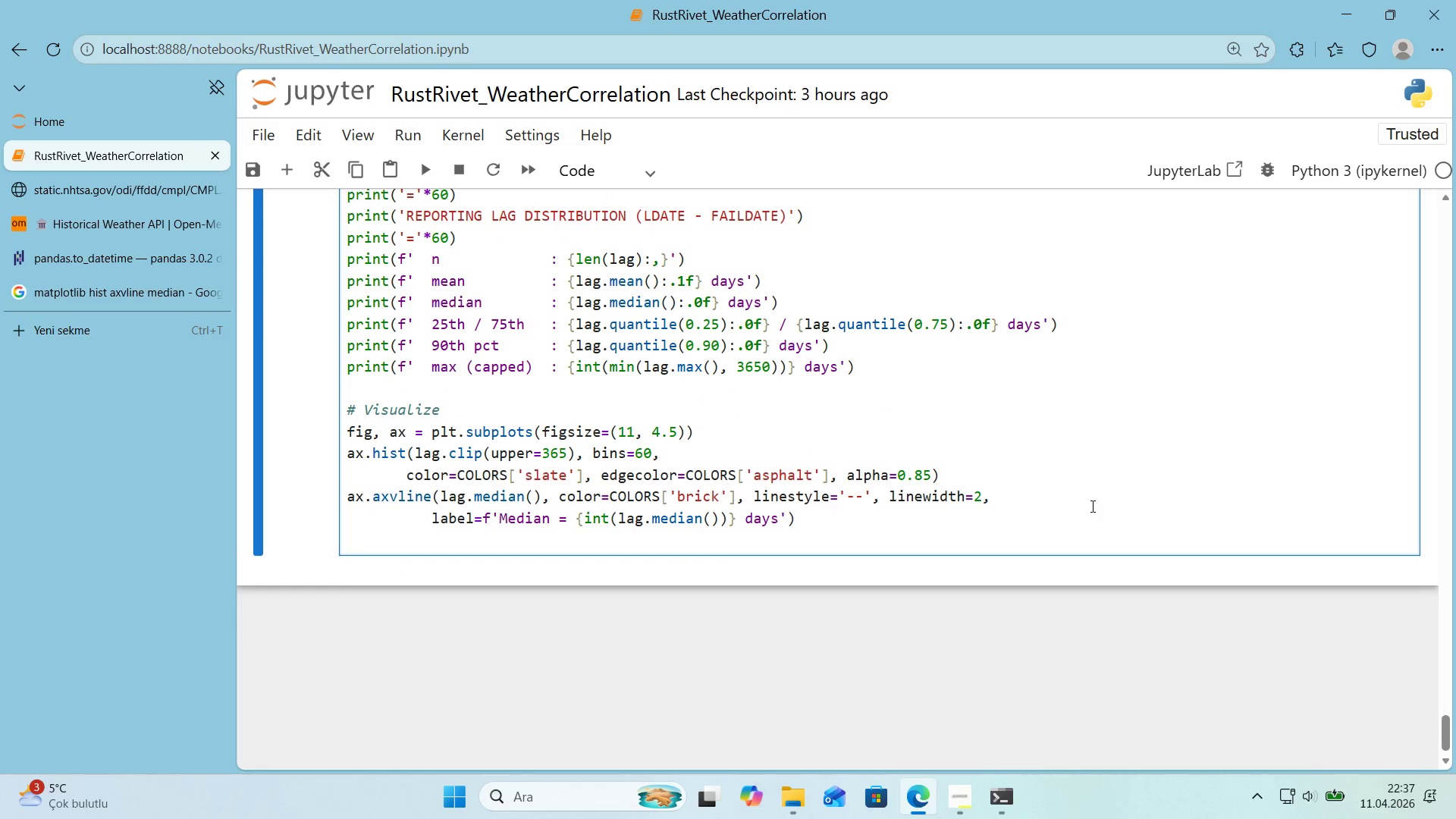 
type(ax.axvl'ne*()
 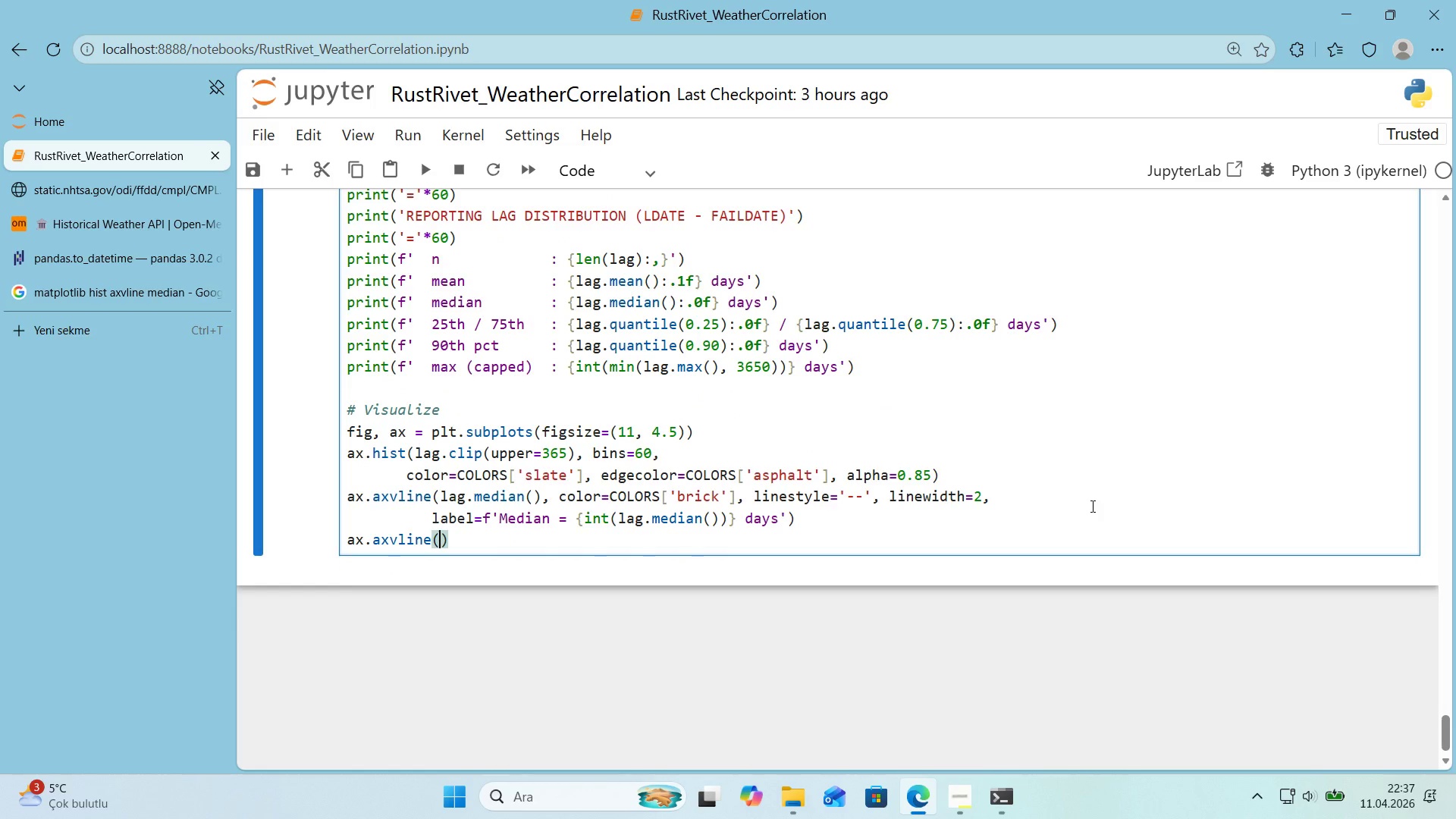 
 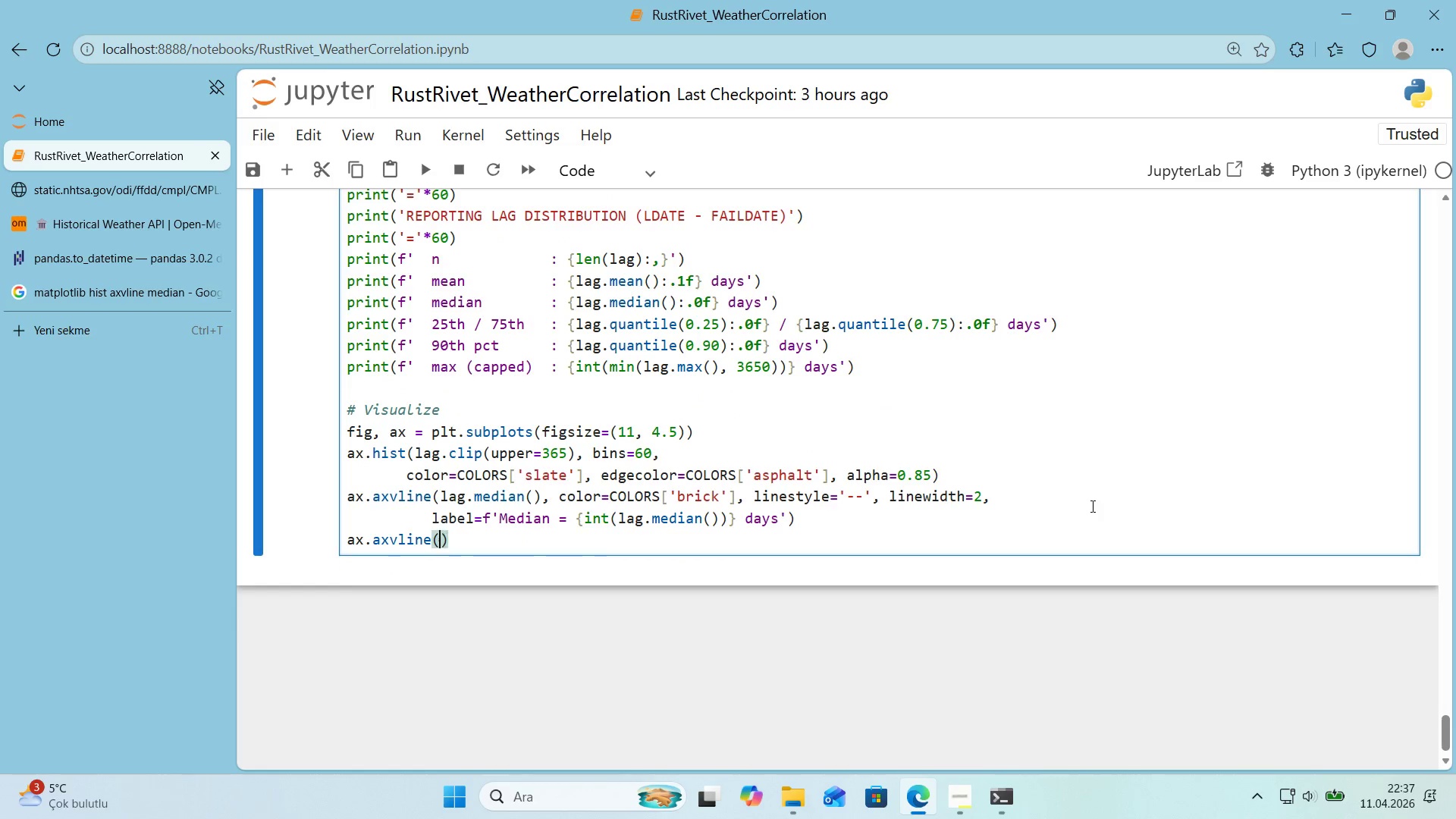 
key(ArrowLeft)
 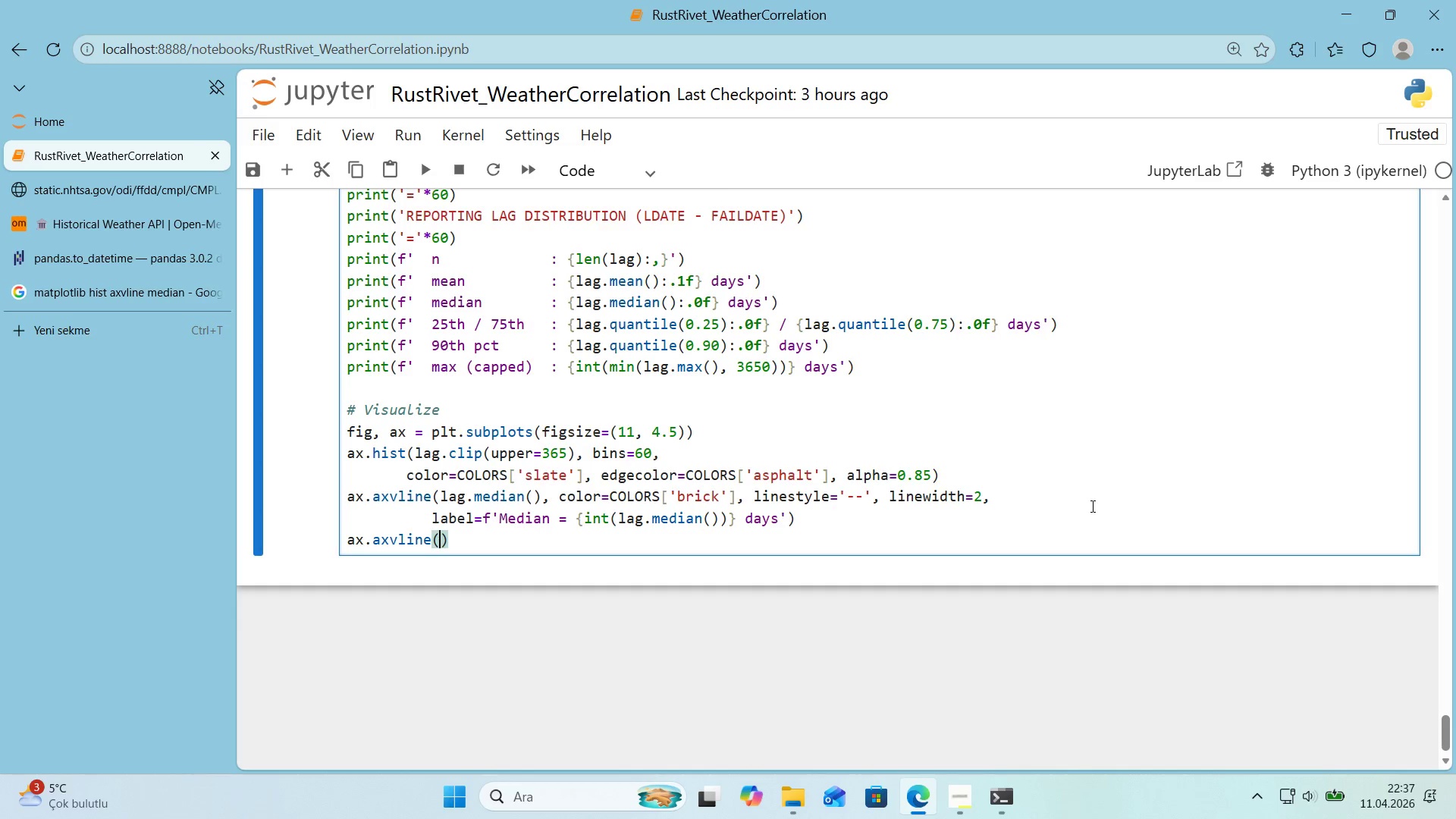 
wait(8.88)
 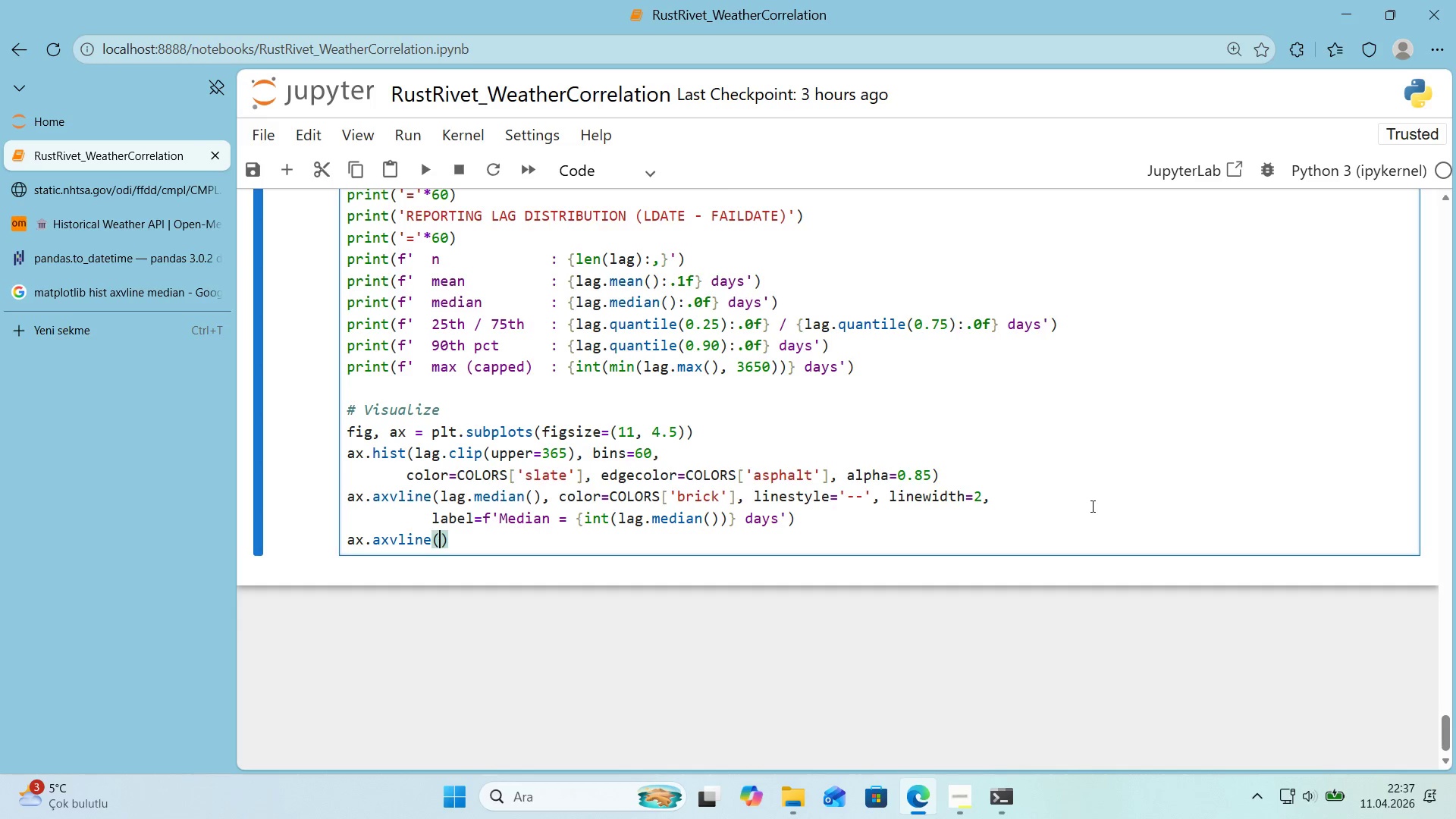 
left_click([116, 284])
 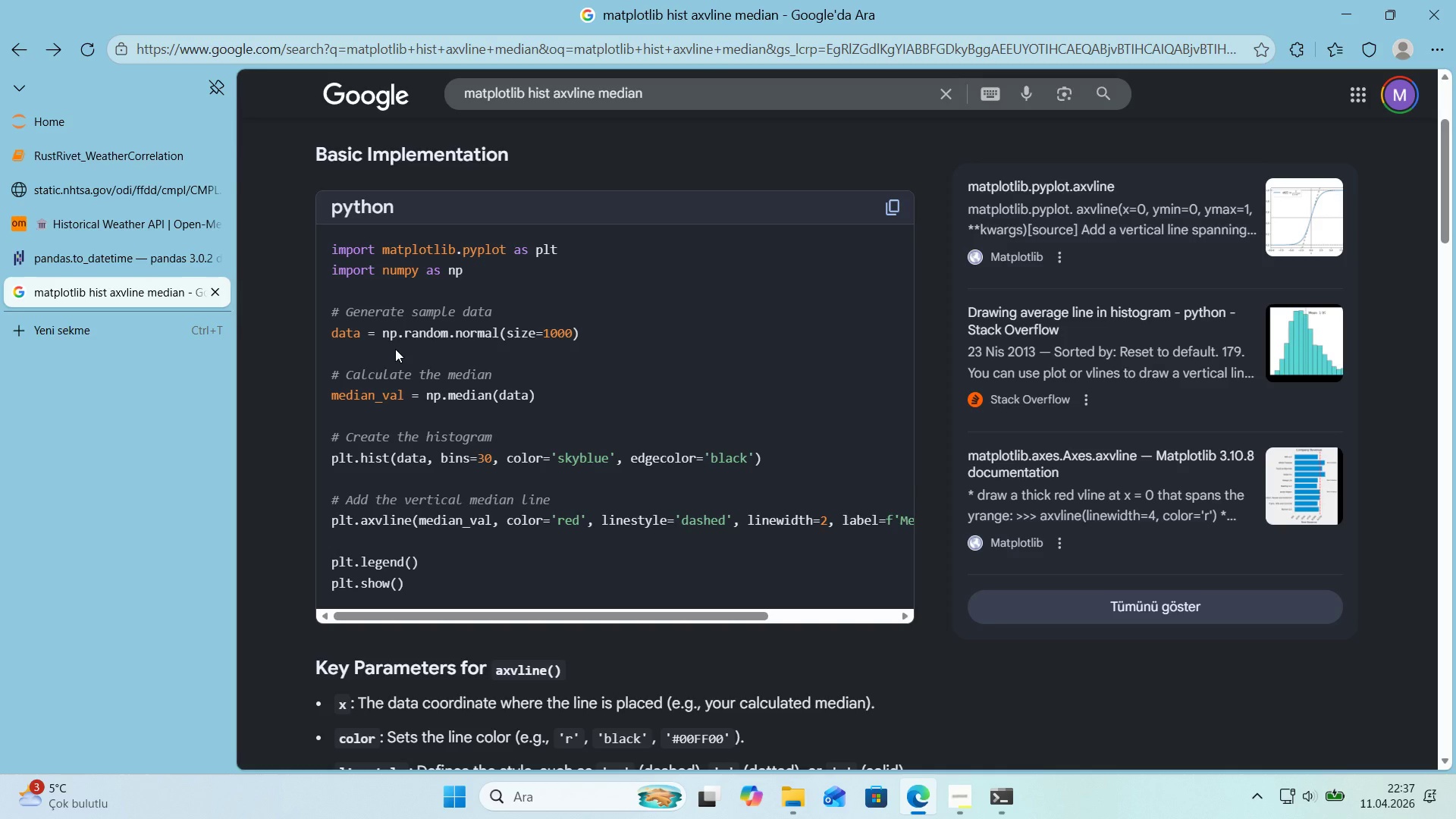 
scroll: coordinate [395, 351], scroll_direction: down, amount: 8.0
 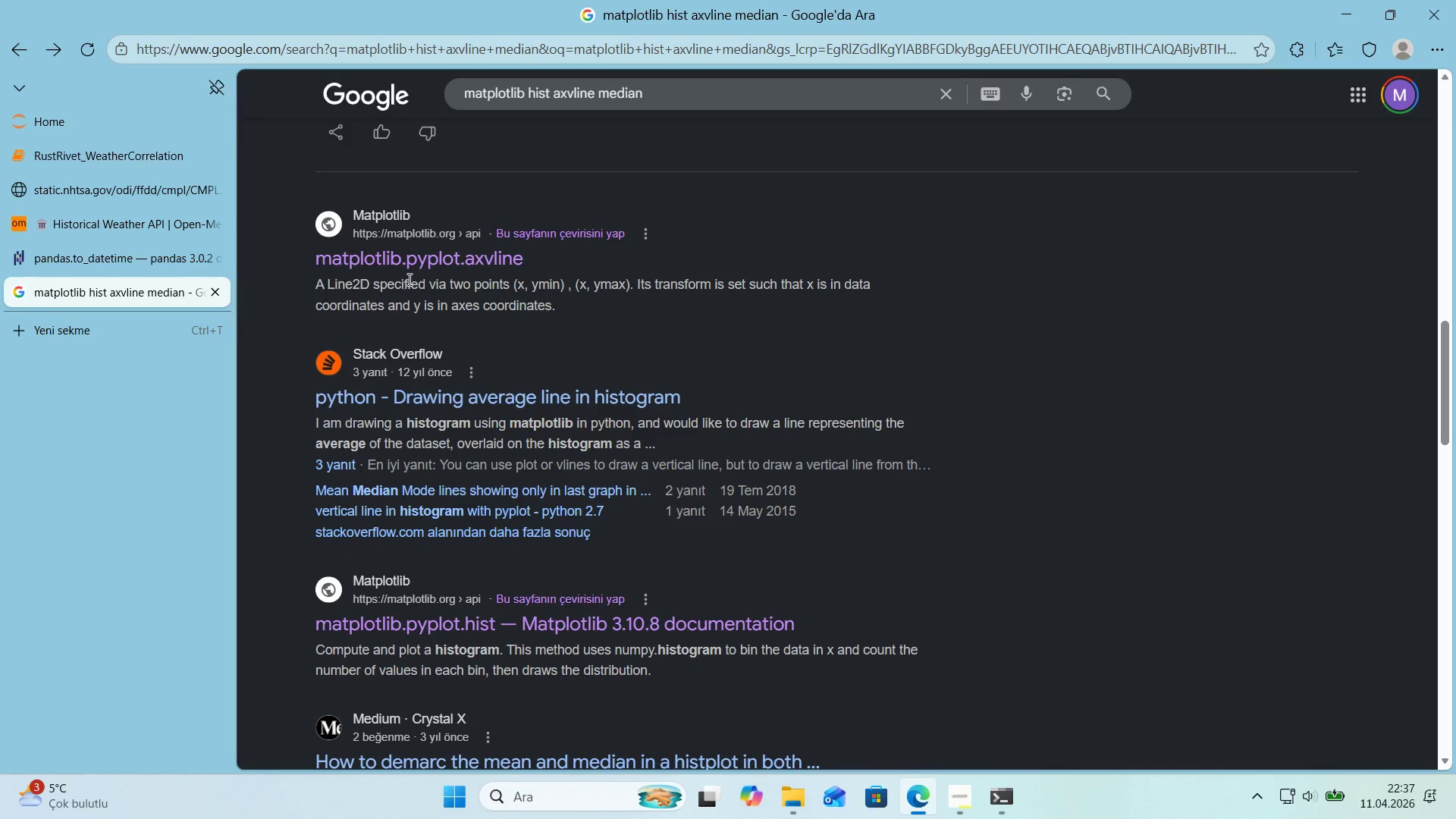 
left_click([422, 262])
 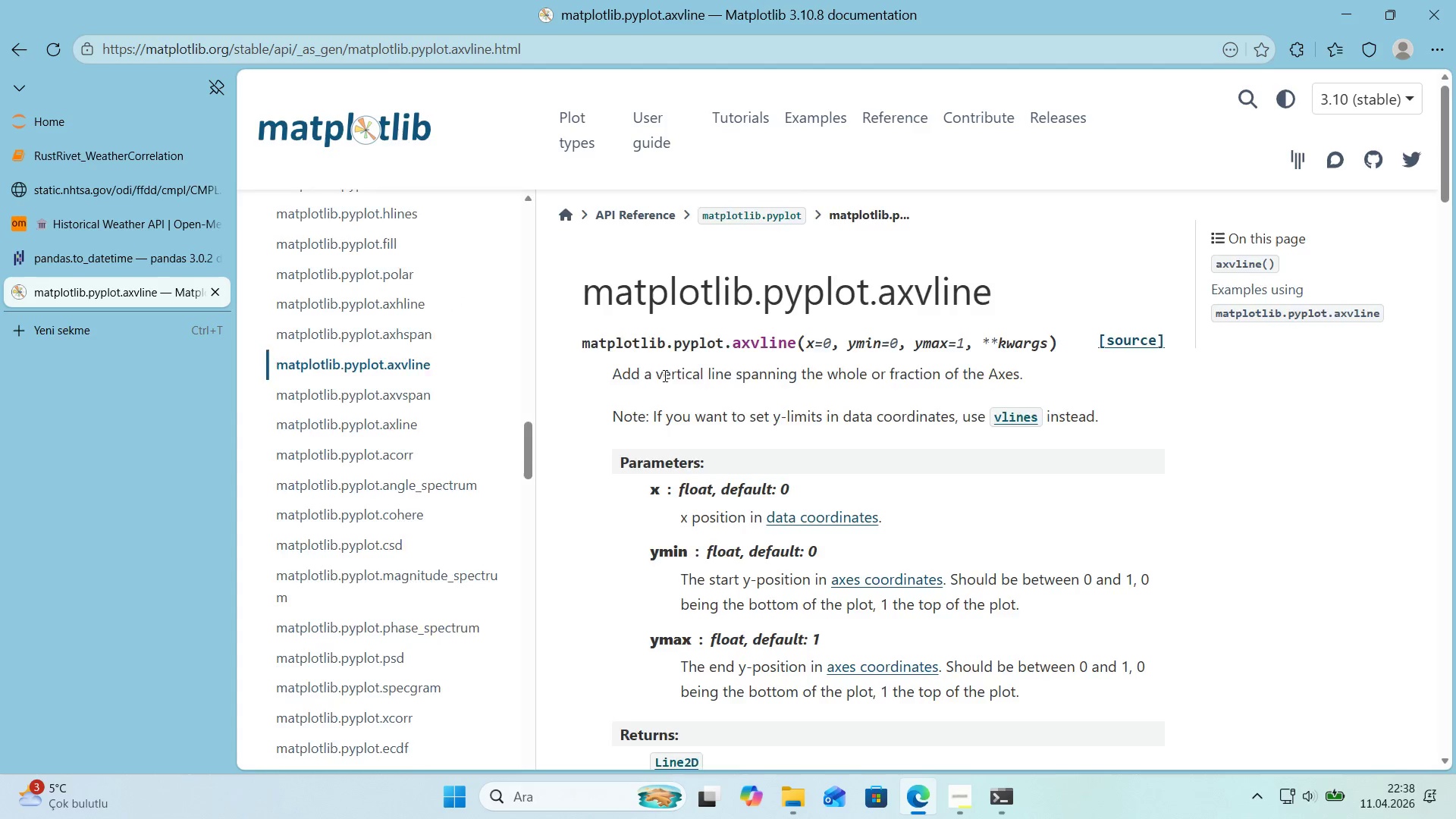 
scroll: coordinate [652, 375], scroll_direction: down, amount: 33.0
 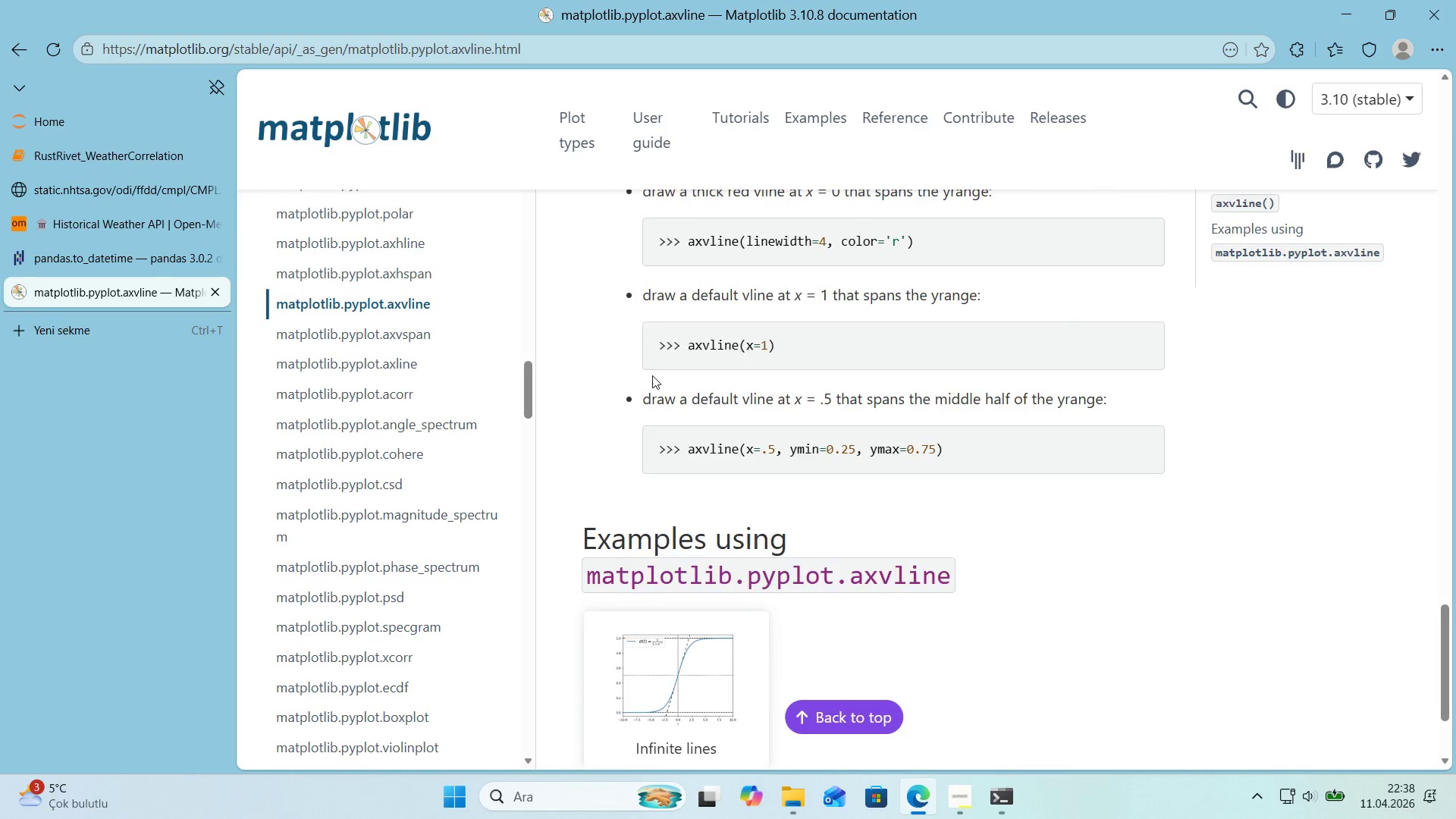 
scroll: coordinate [651, 377], scroll_direction: up, amount: 14.0
 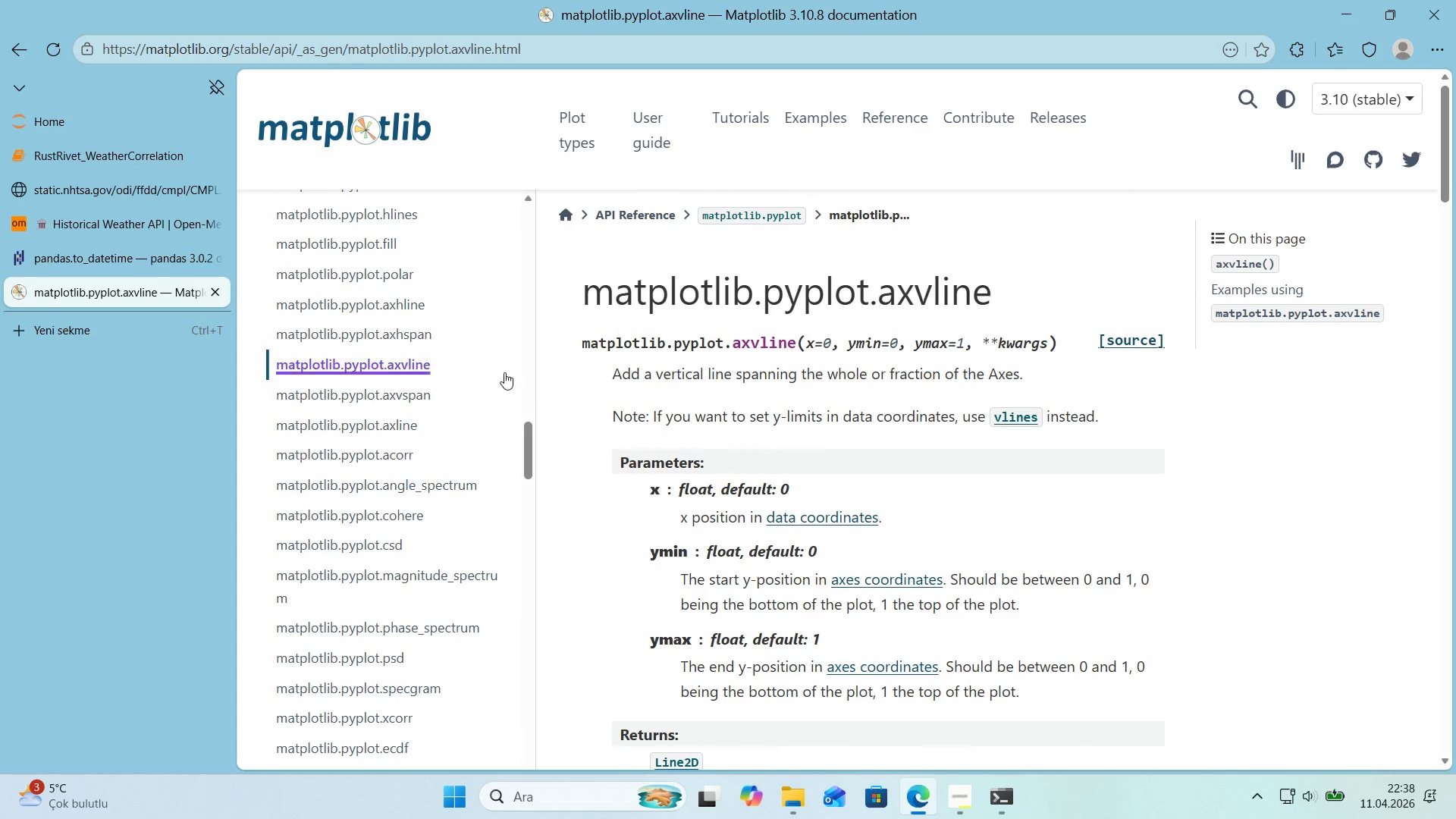 
left_click([121, 149])
 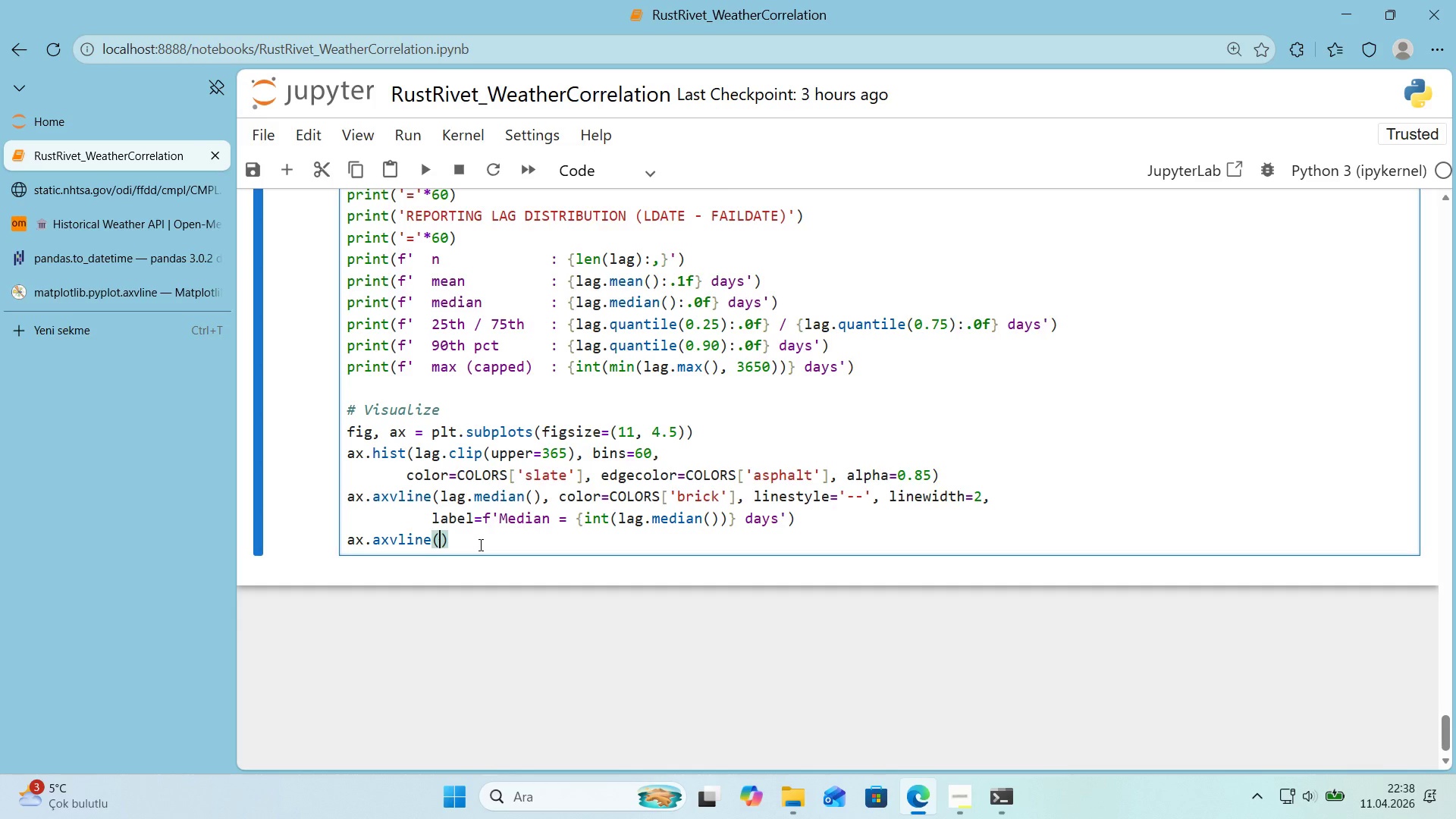 
wait(36.72)
 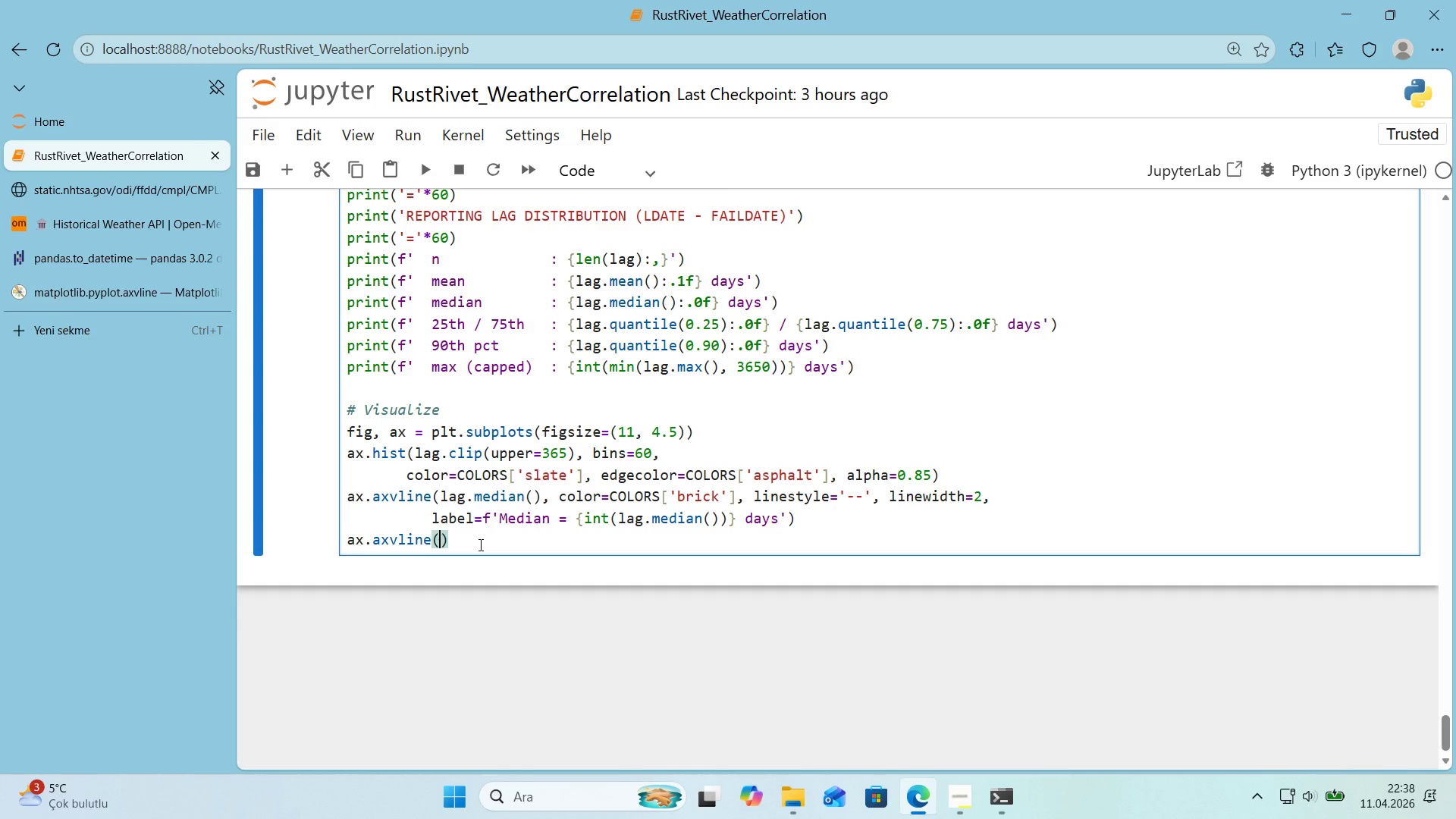 
scroll: coordinate [483, 541], scroll_direction: down, amount: 1.0
 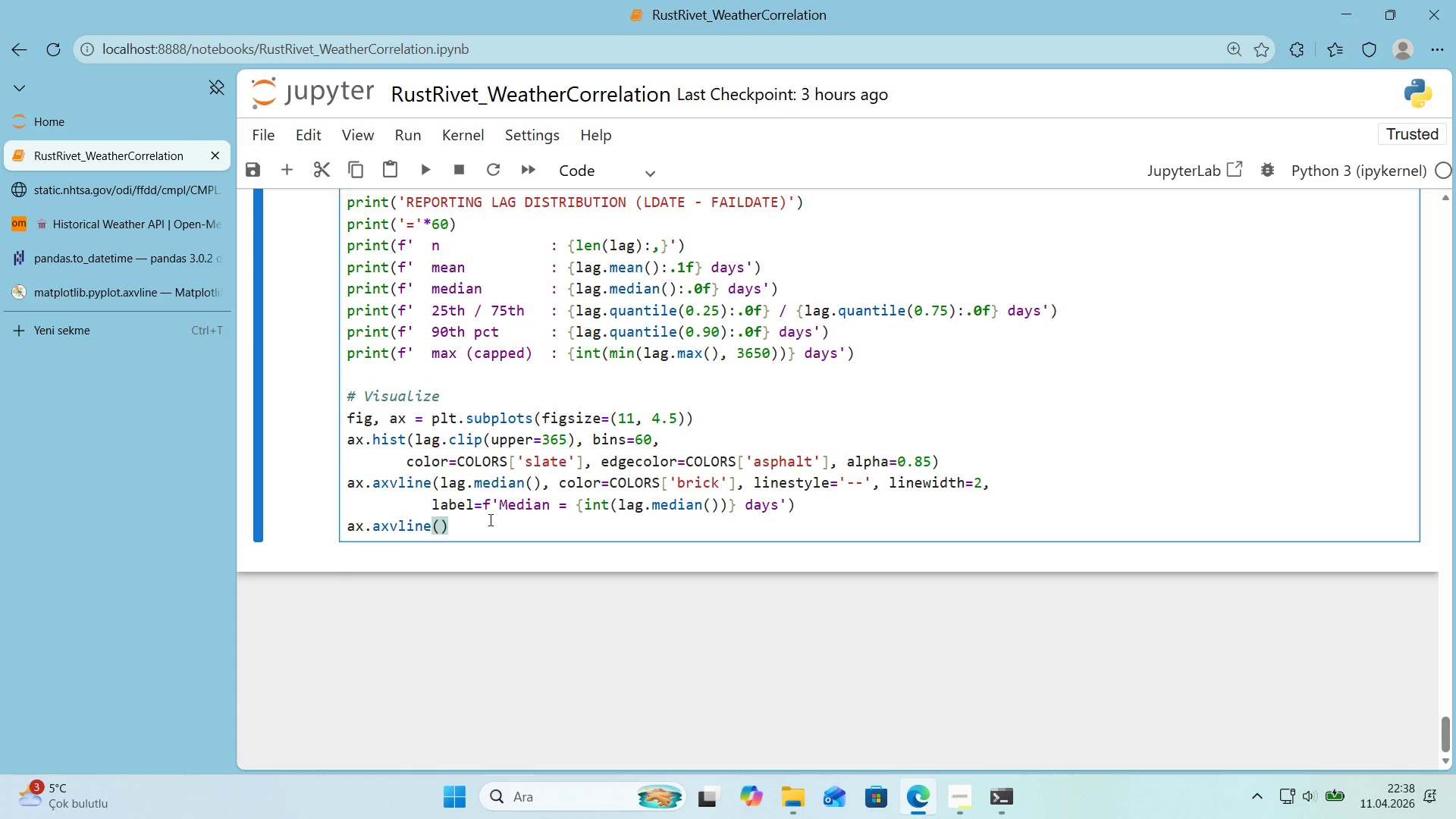 
wait(6.17)
 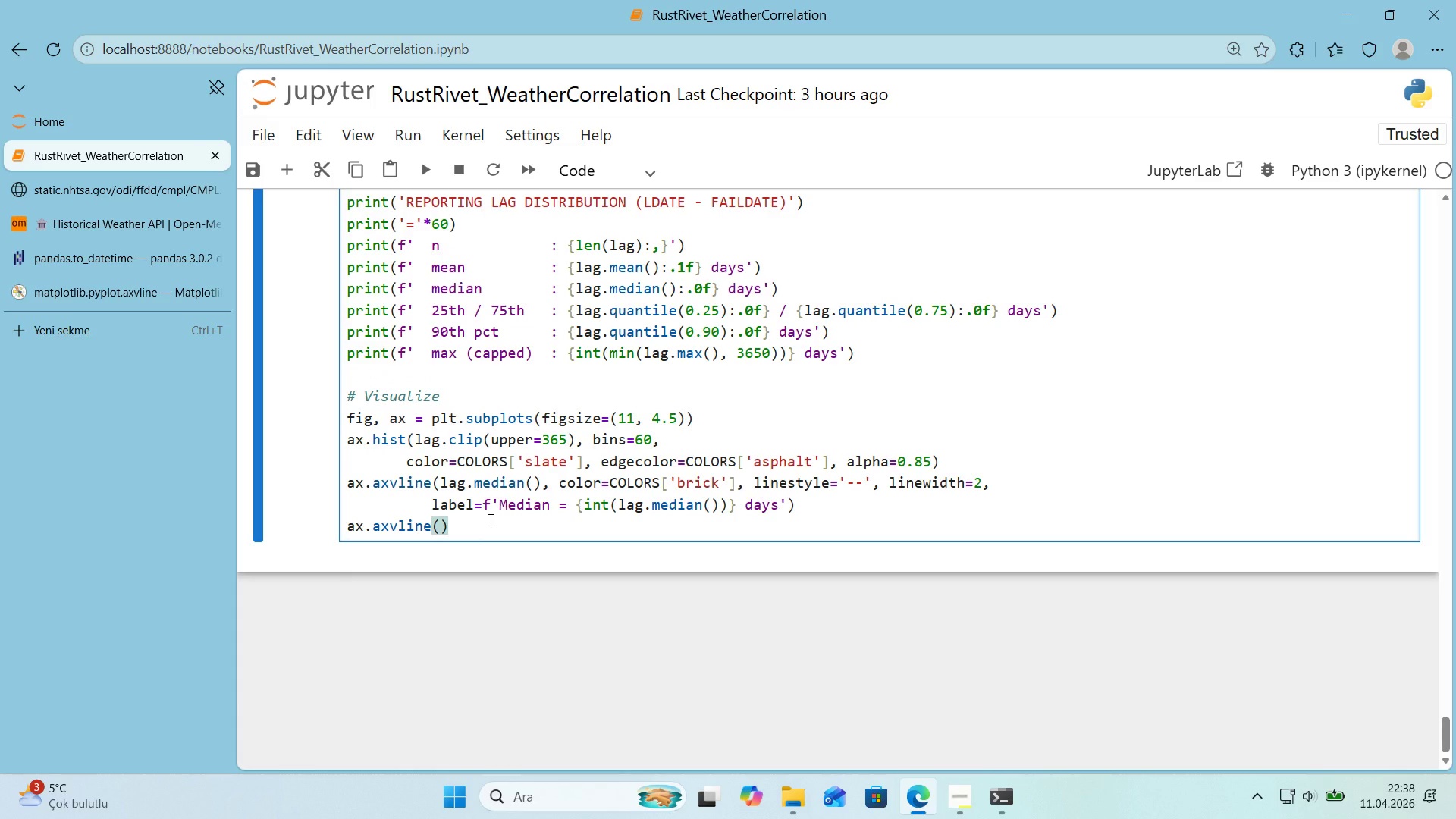 
type(lag.mean*()
 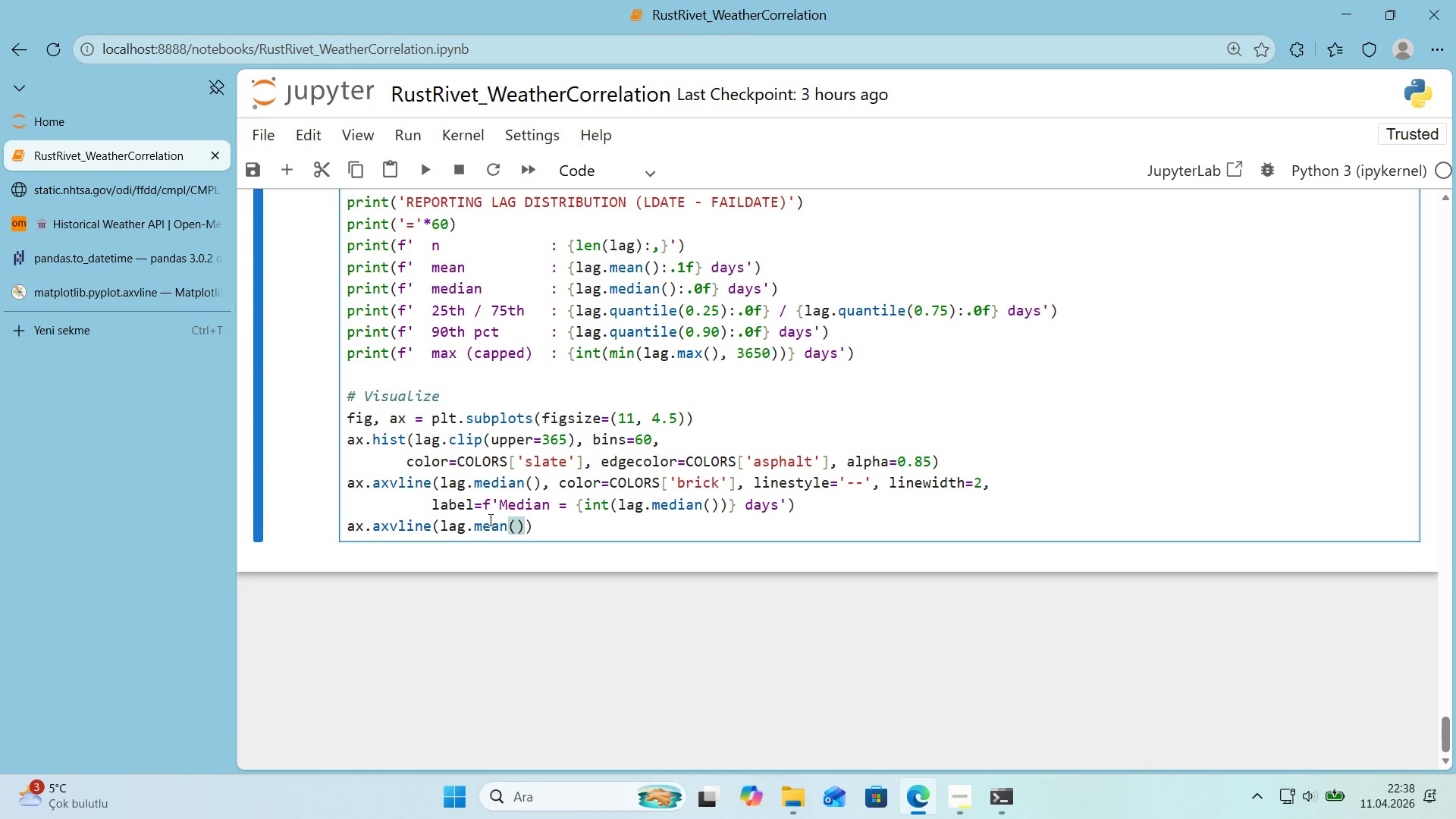 
wait(7.88)
 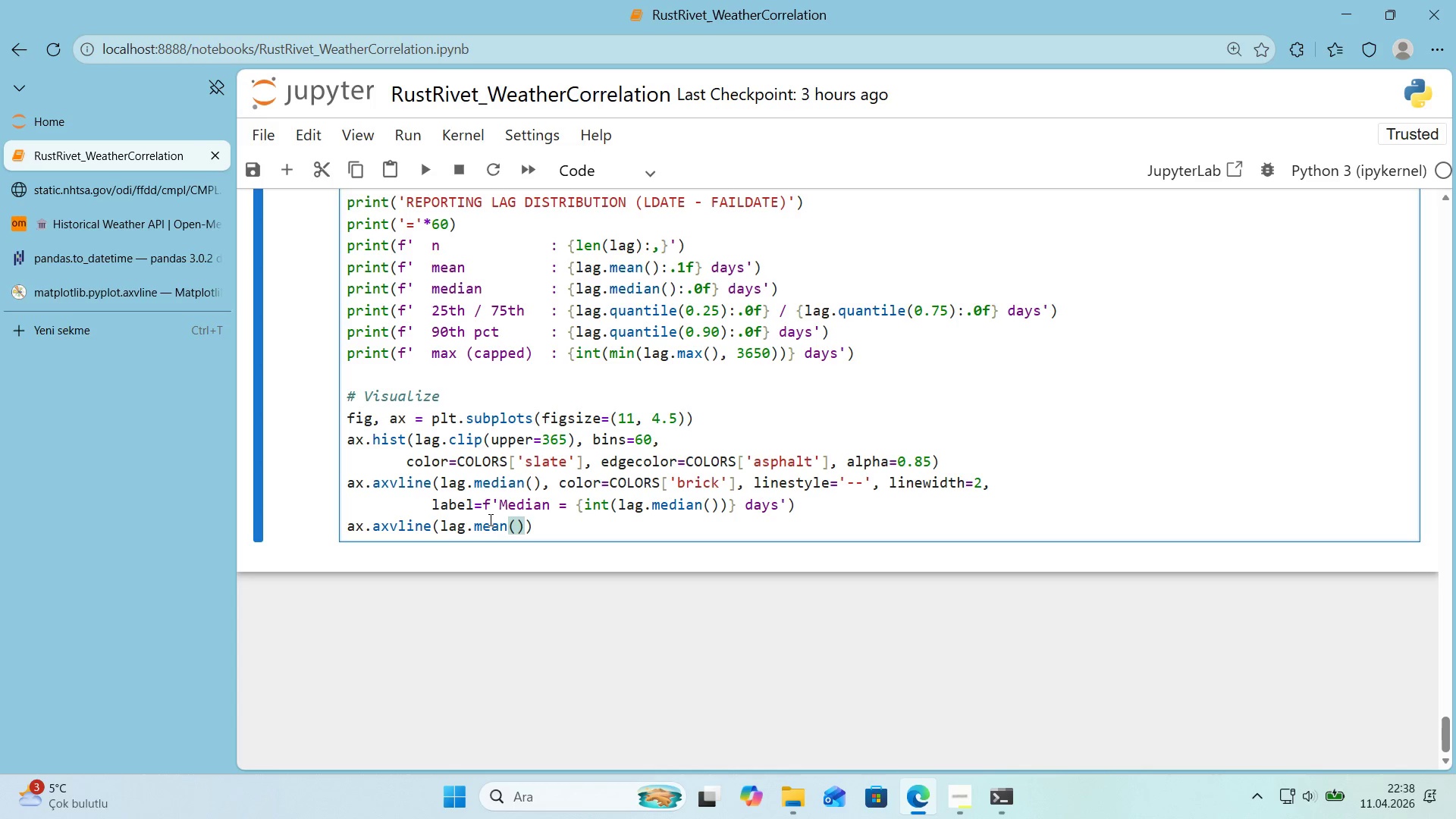 
type(, color)COLORS)
 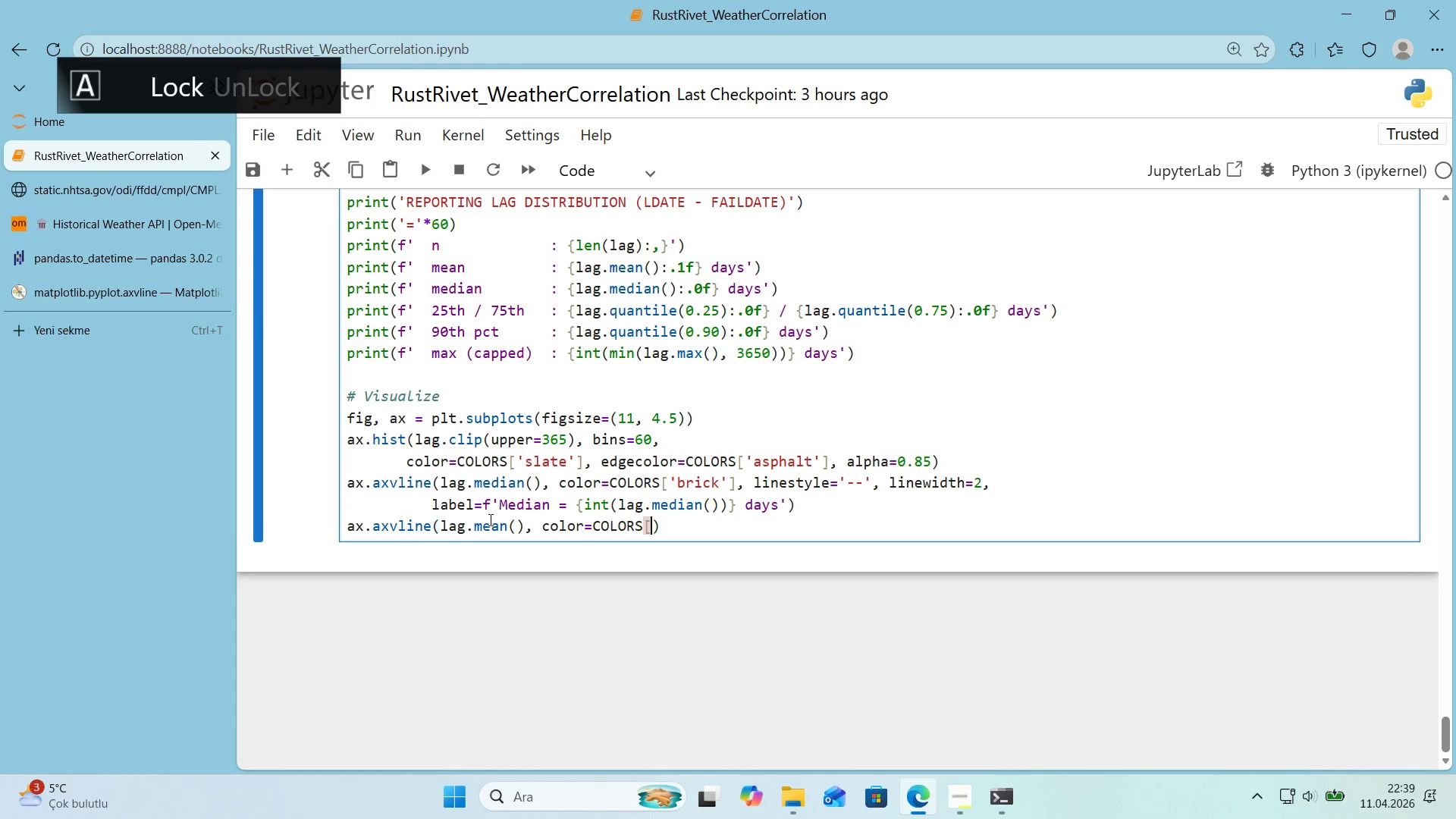 
key(Alt+Control+8)
 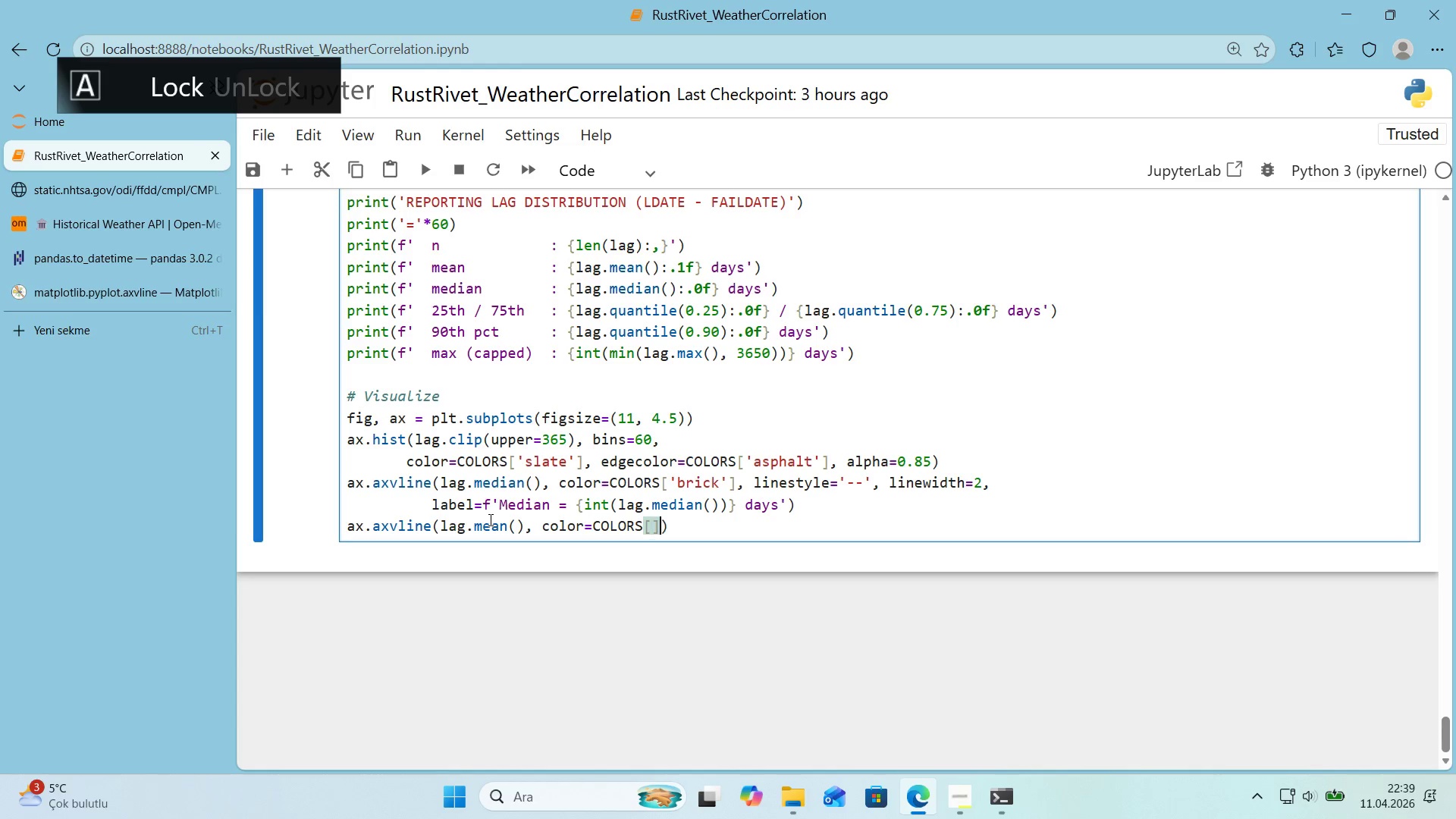 
key(Alt+Control+9)
 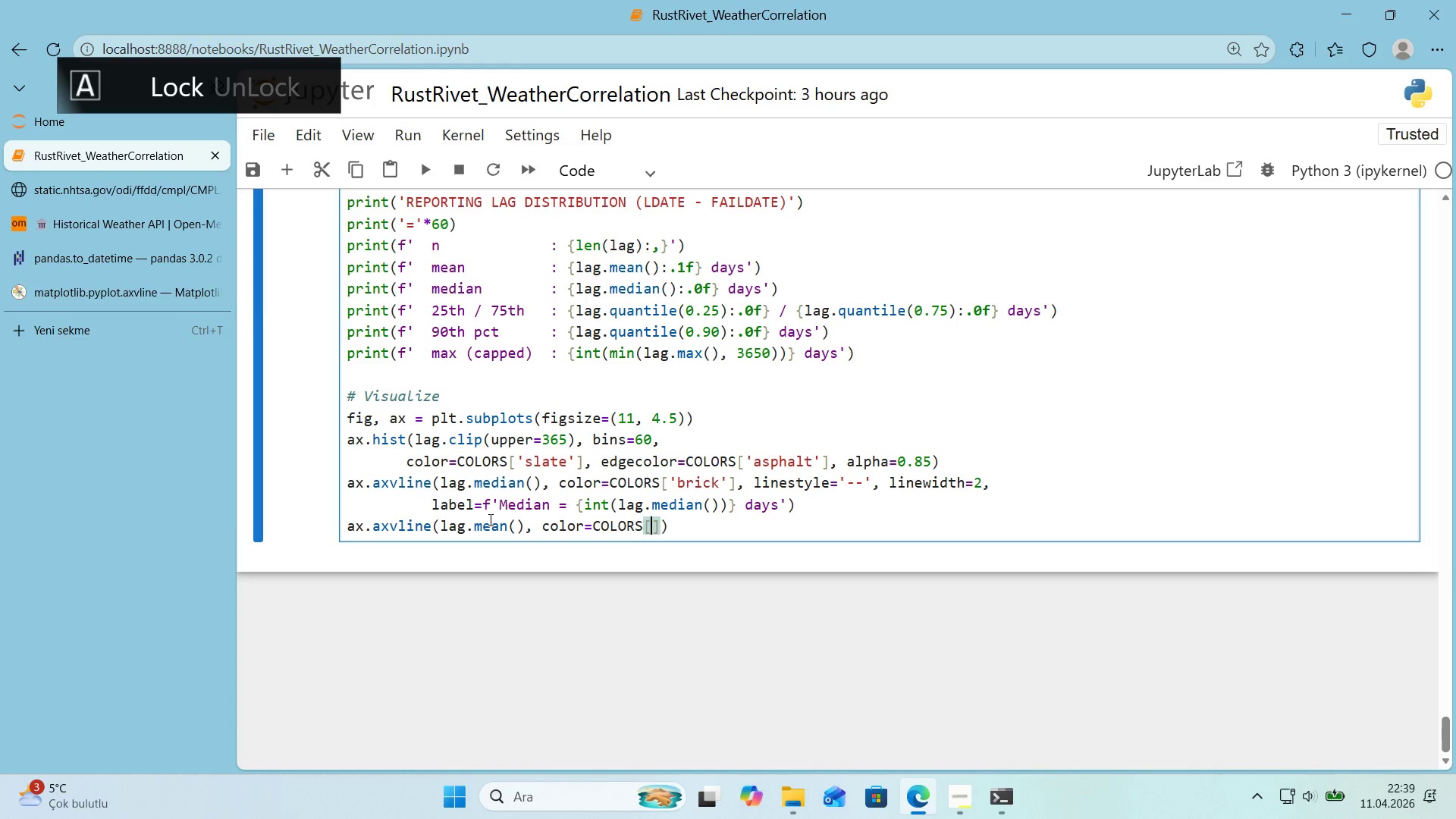 
key(ArrowLeft)
 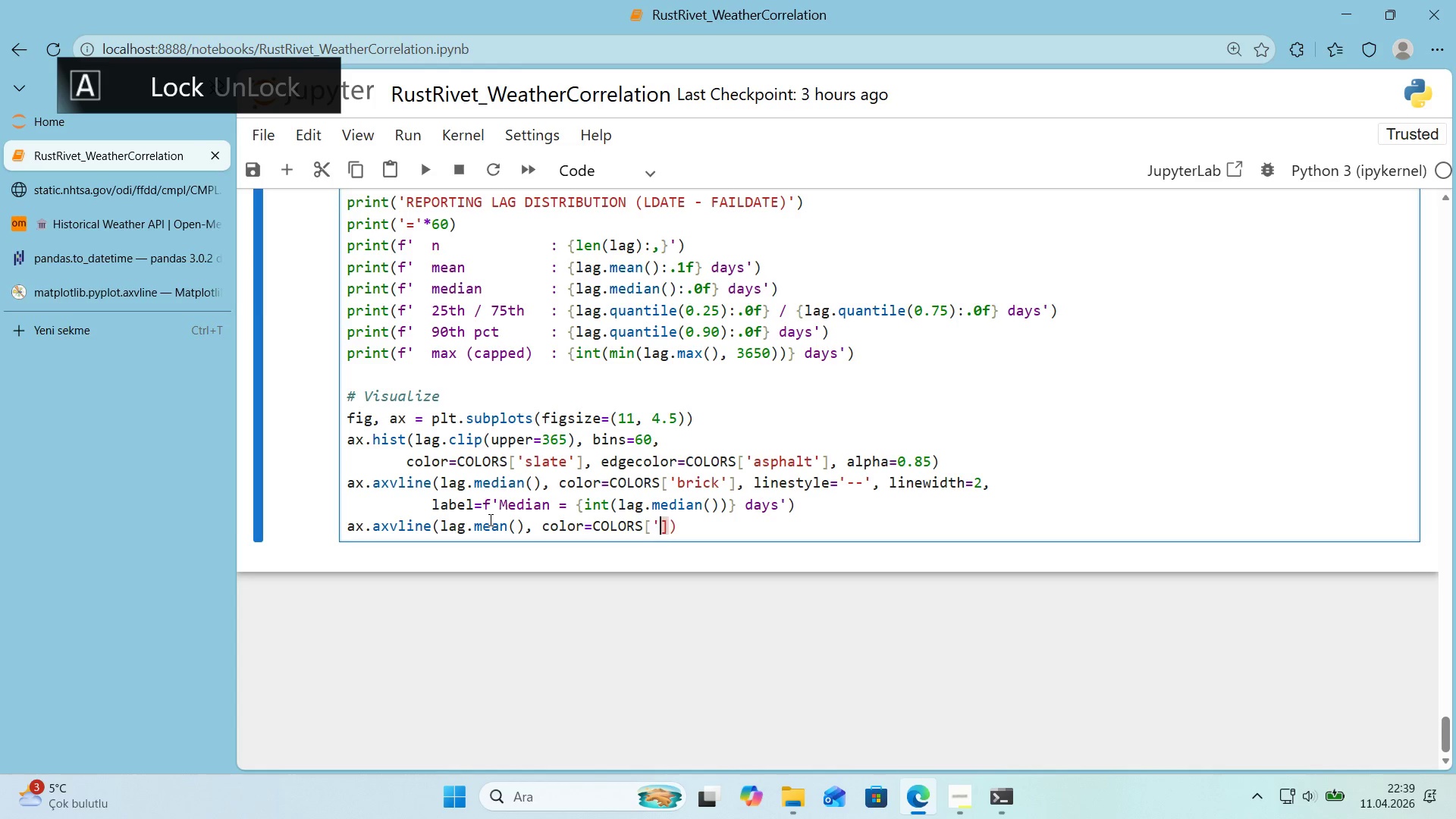 
type(@@)
 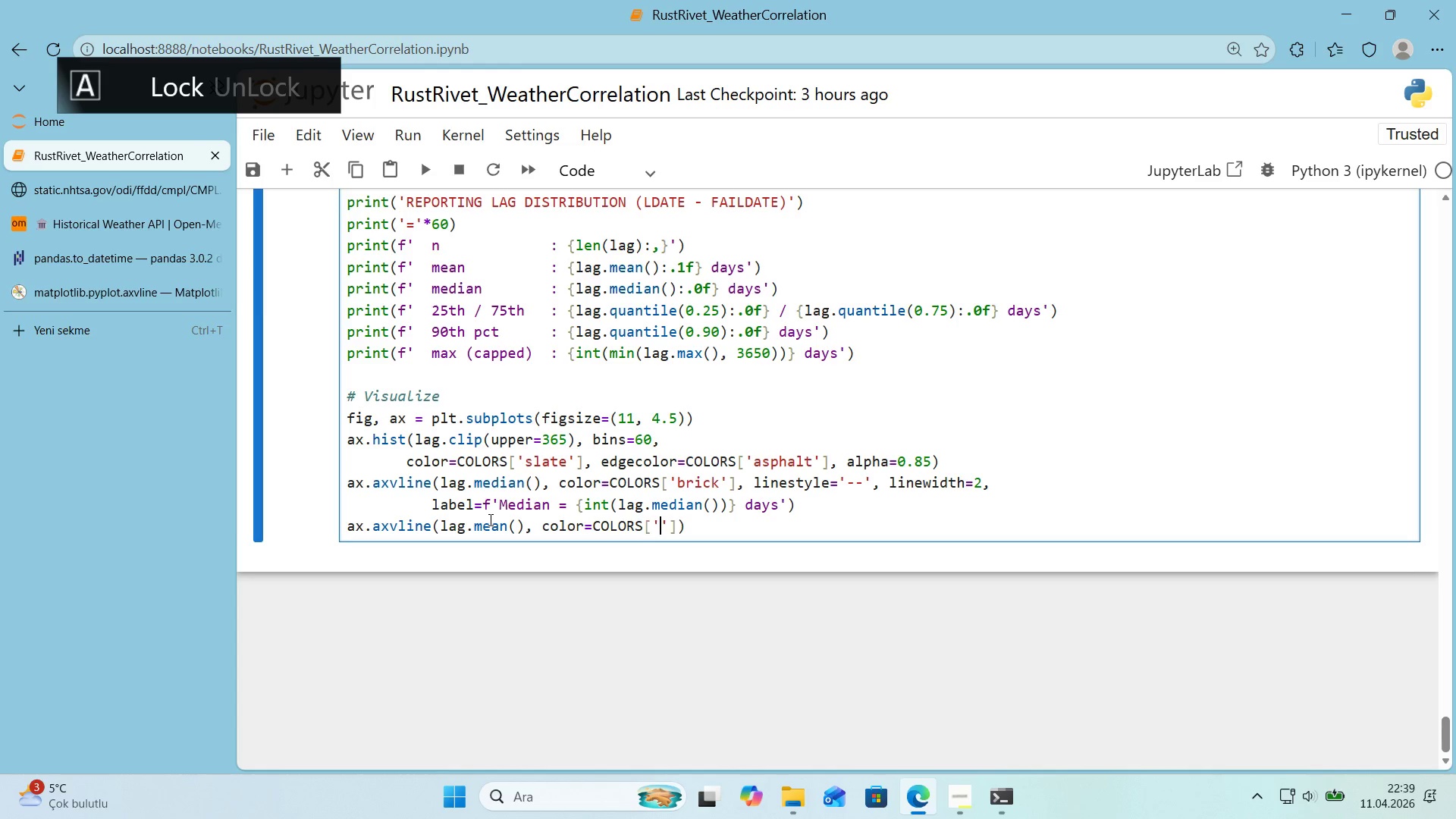 
key(ArrowLeft)
 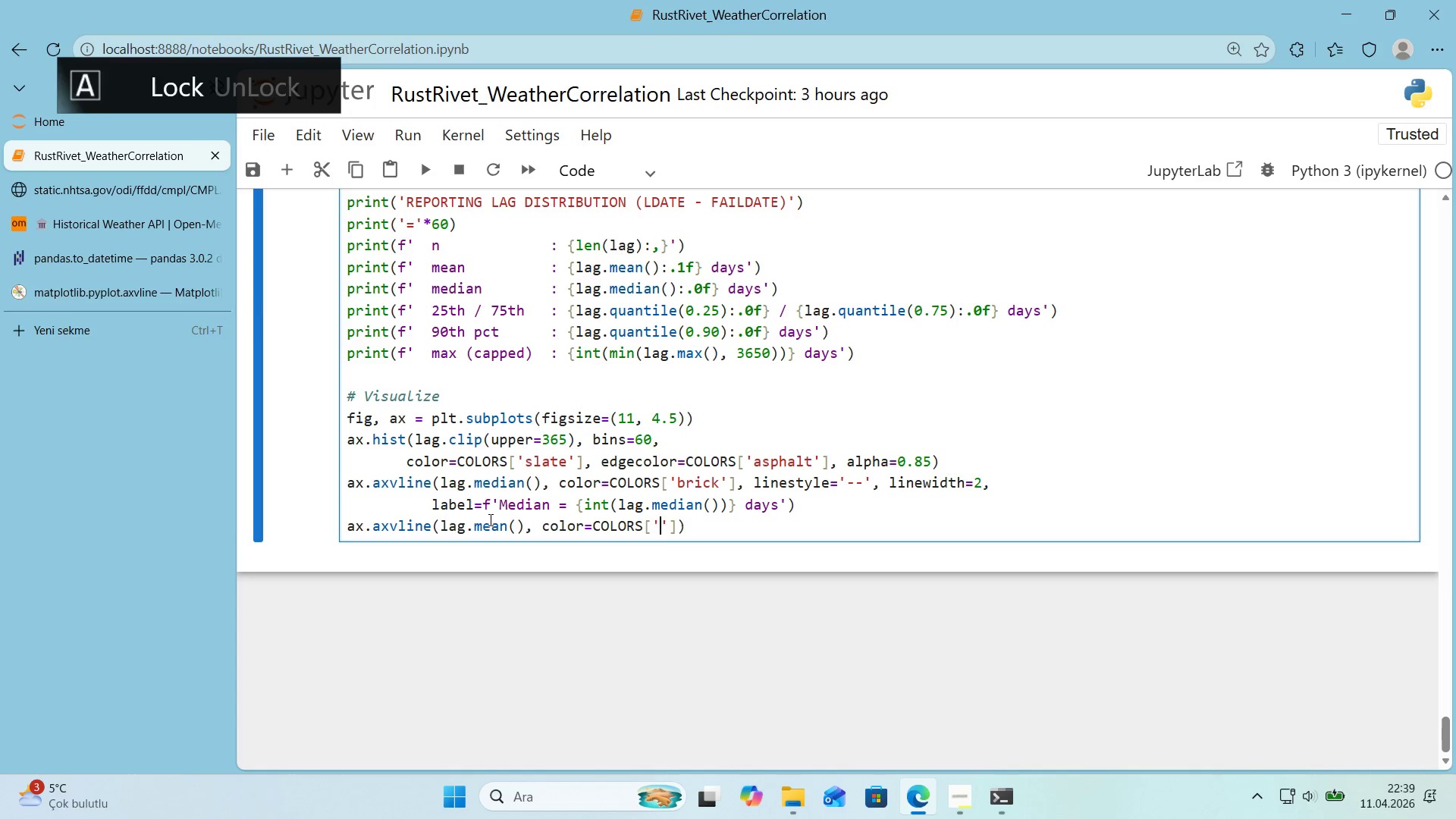 
type(rust)
 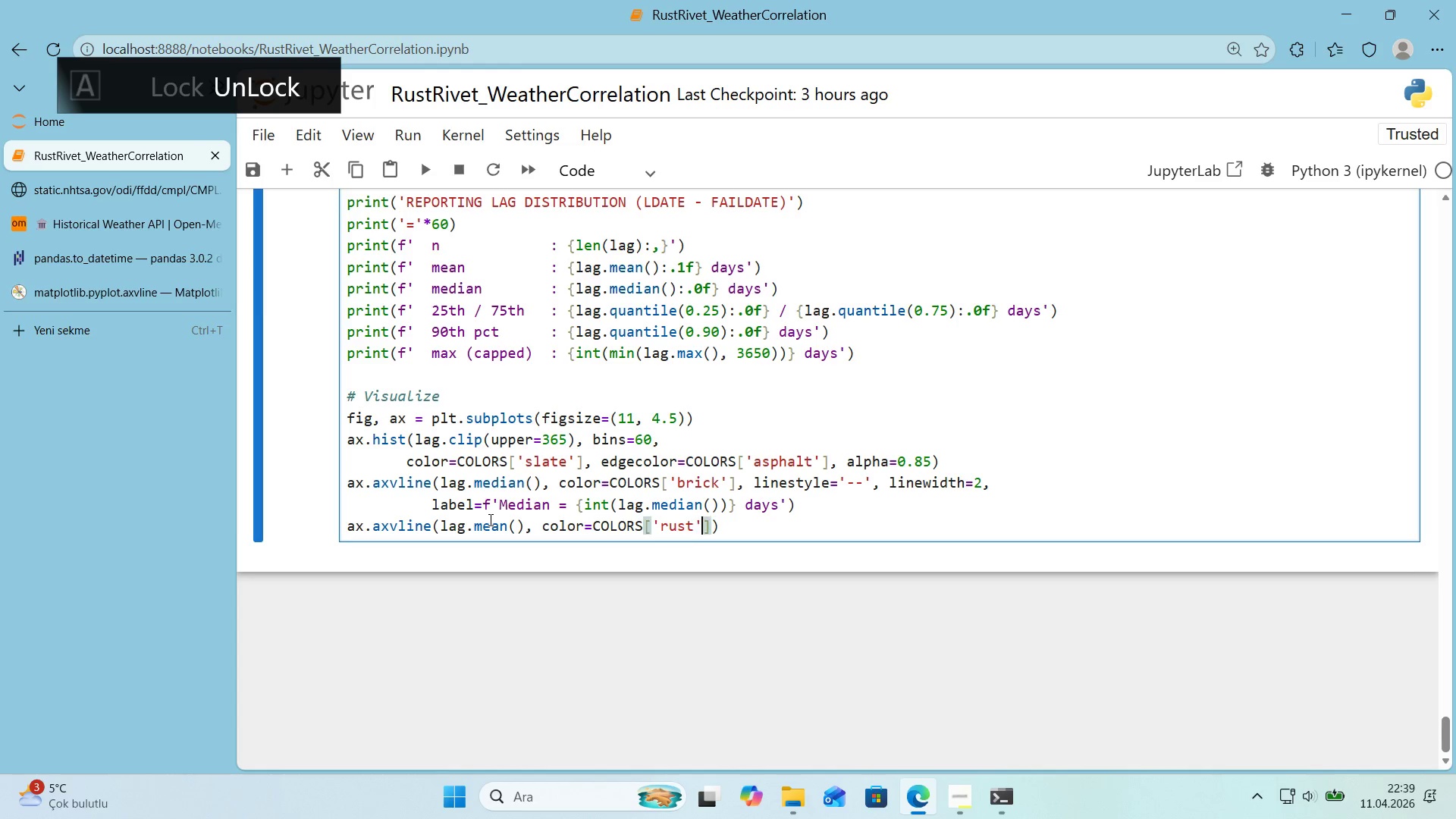 
key(ArrowRight)
 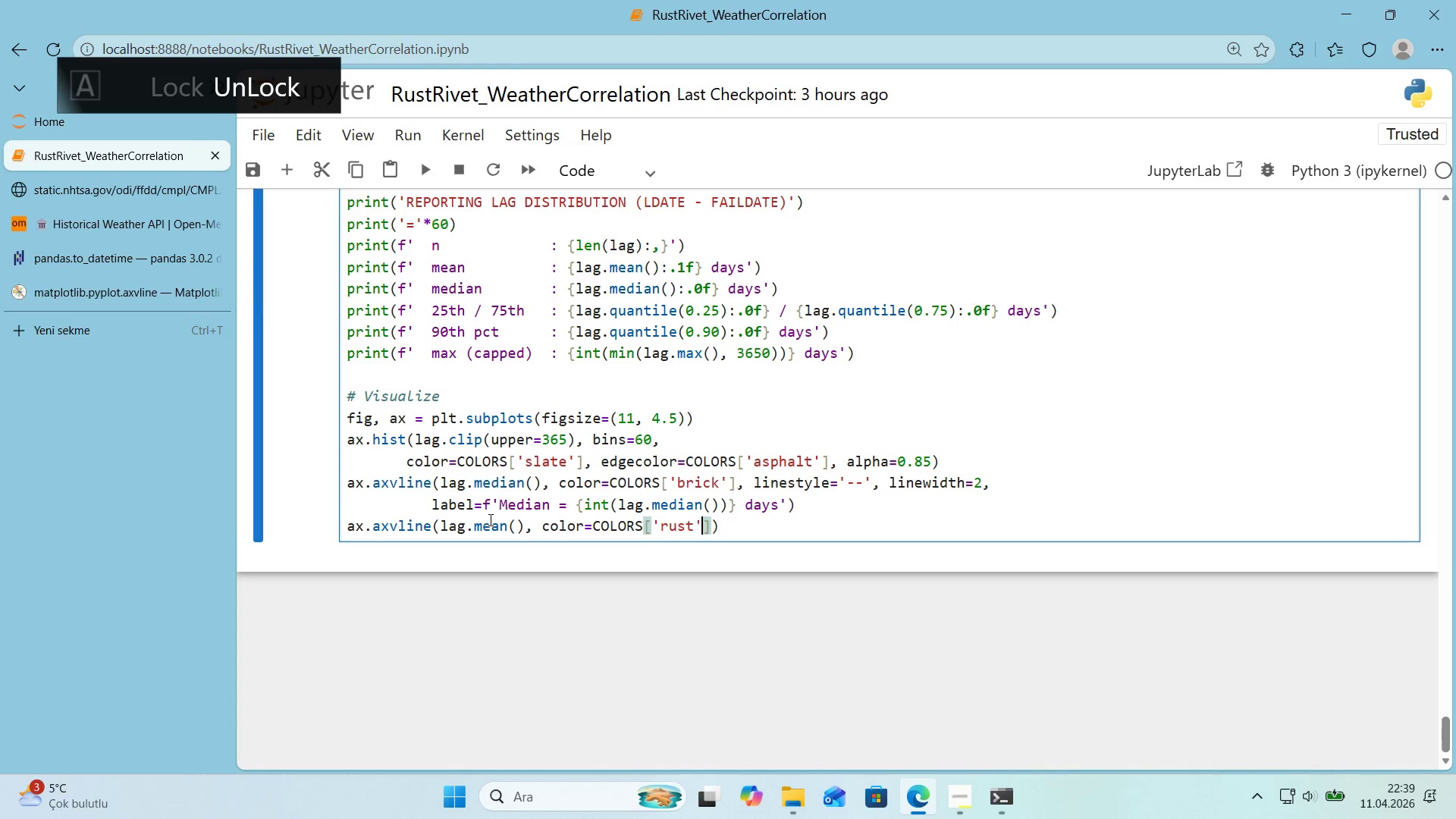 
key(ArrowRight)
 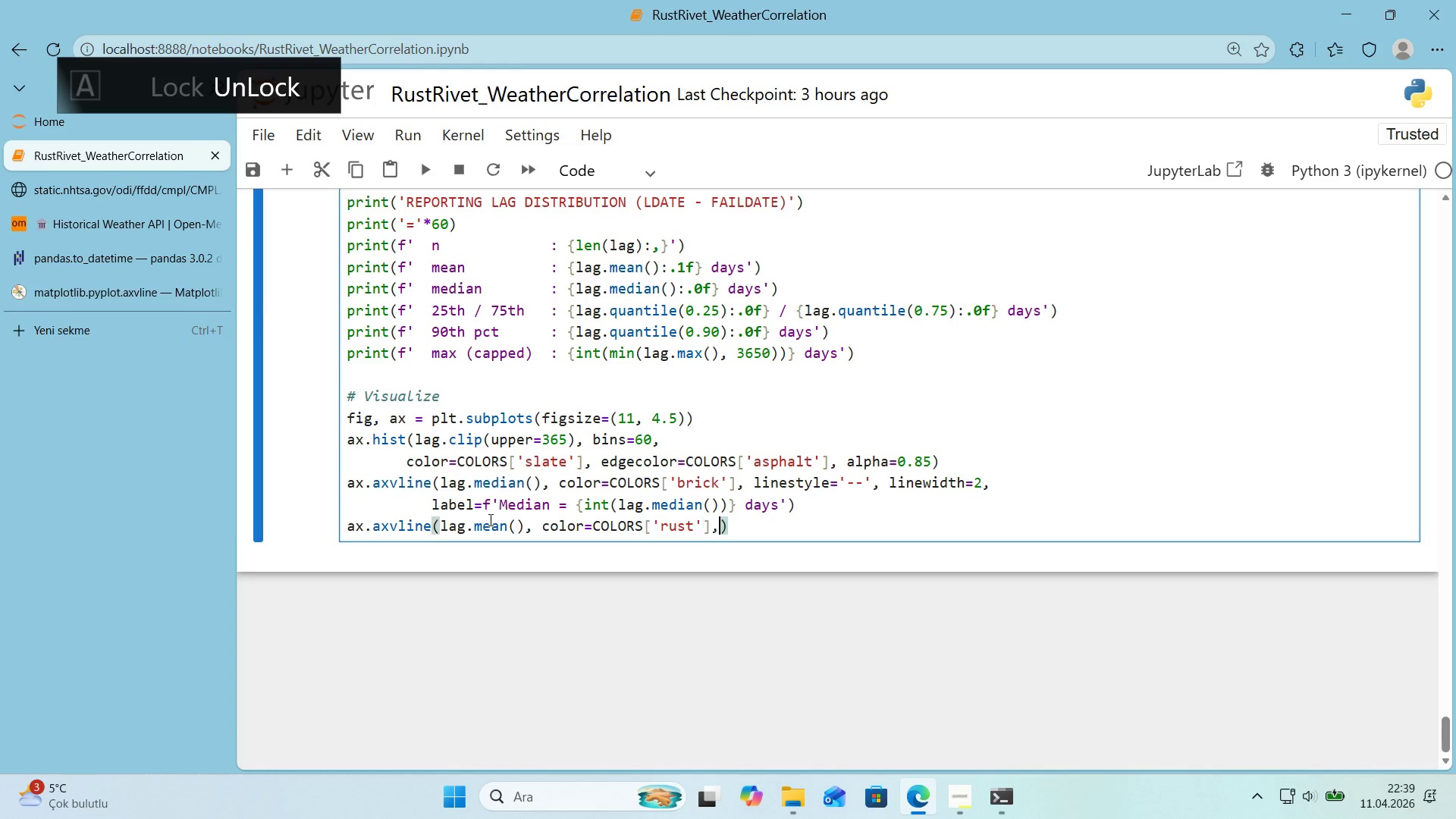 
key(Comma)
 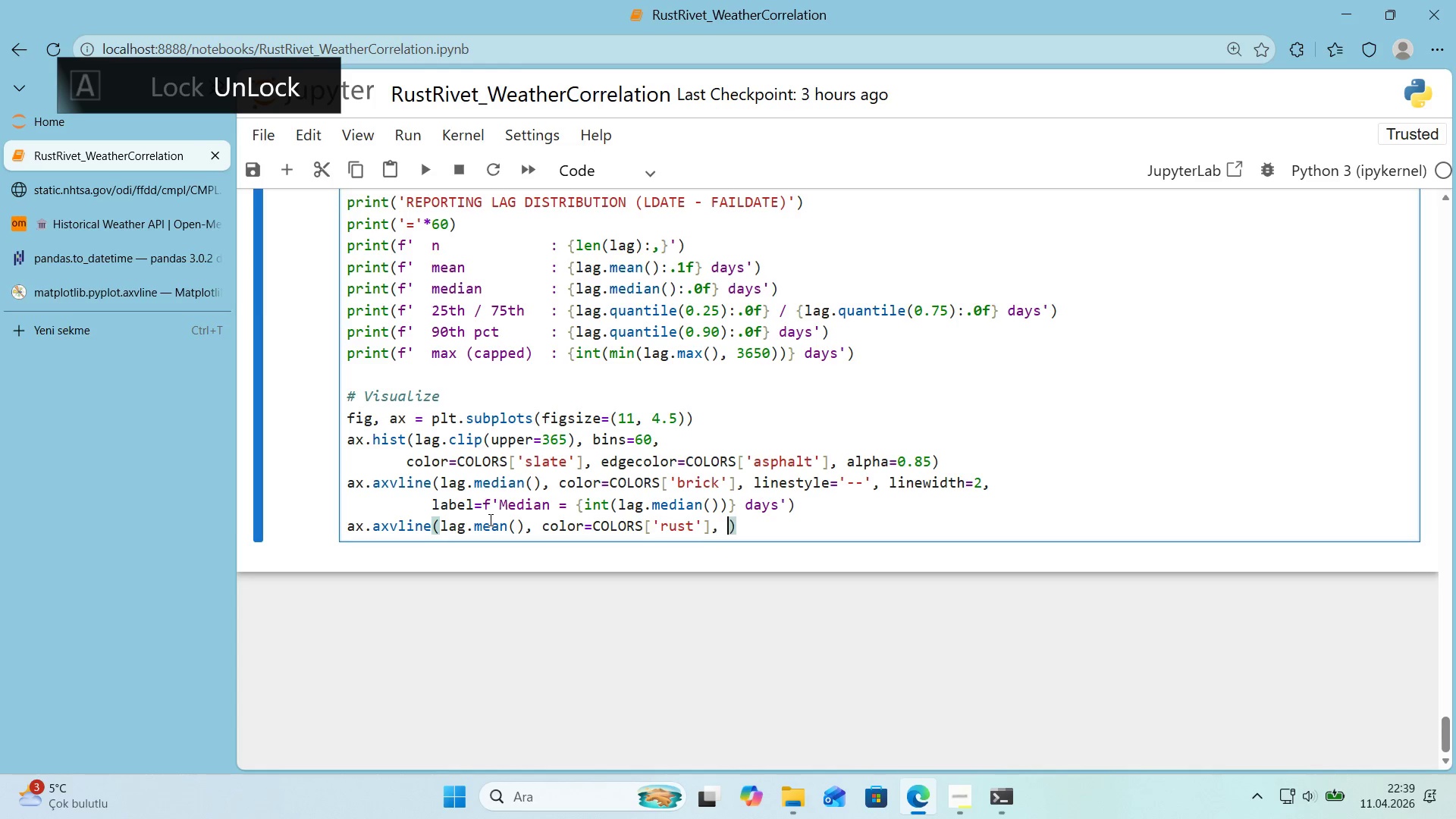 
key(Space)
 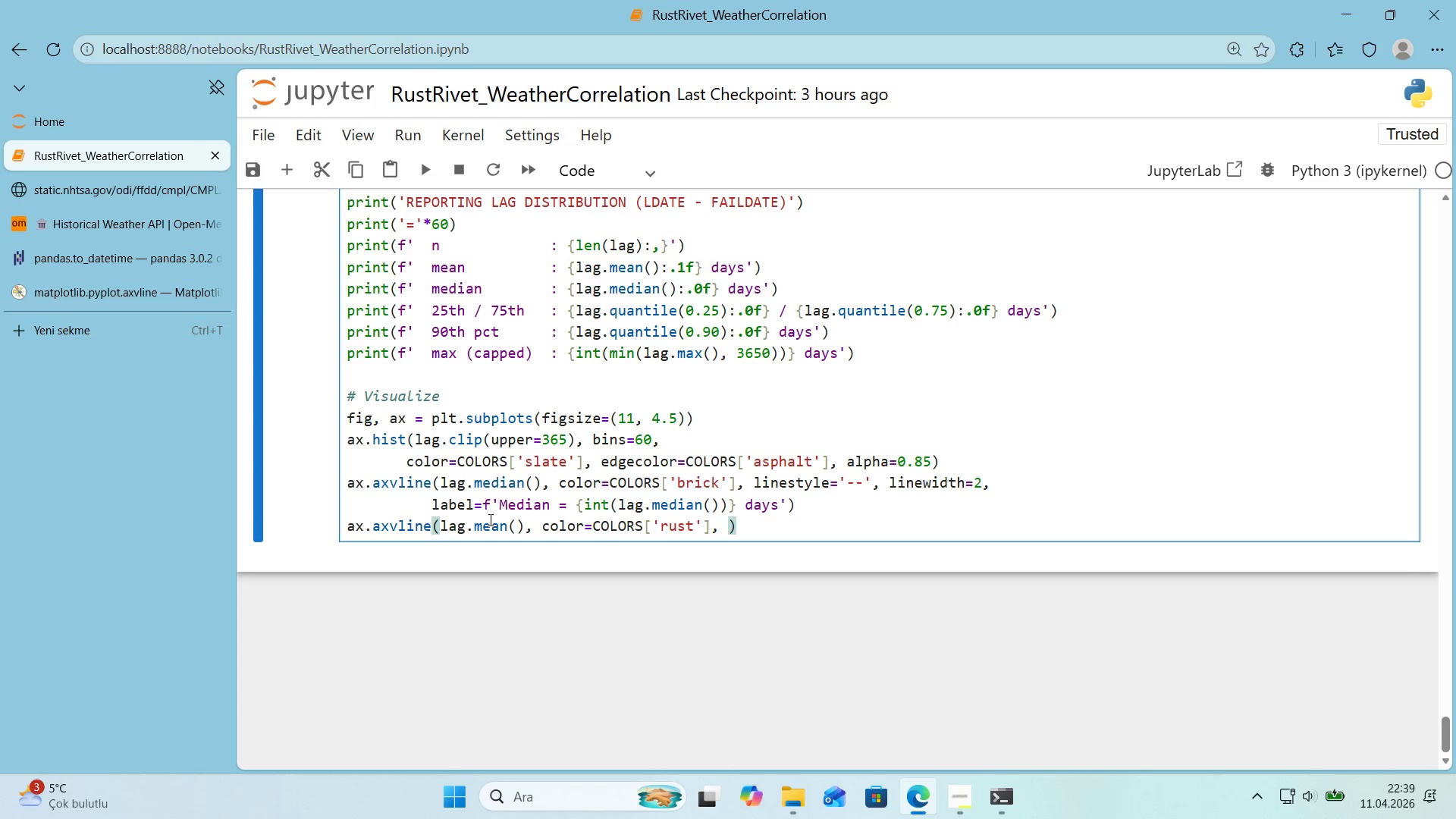 
wait(25.03)
 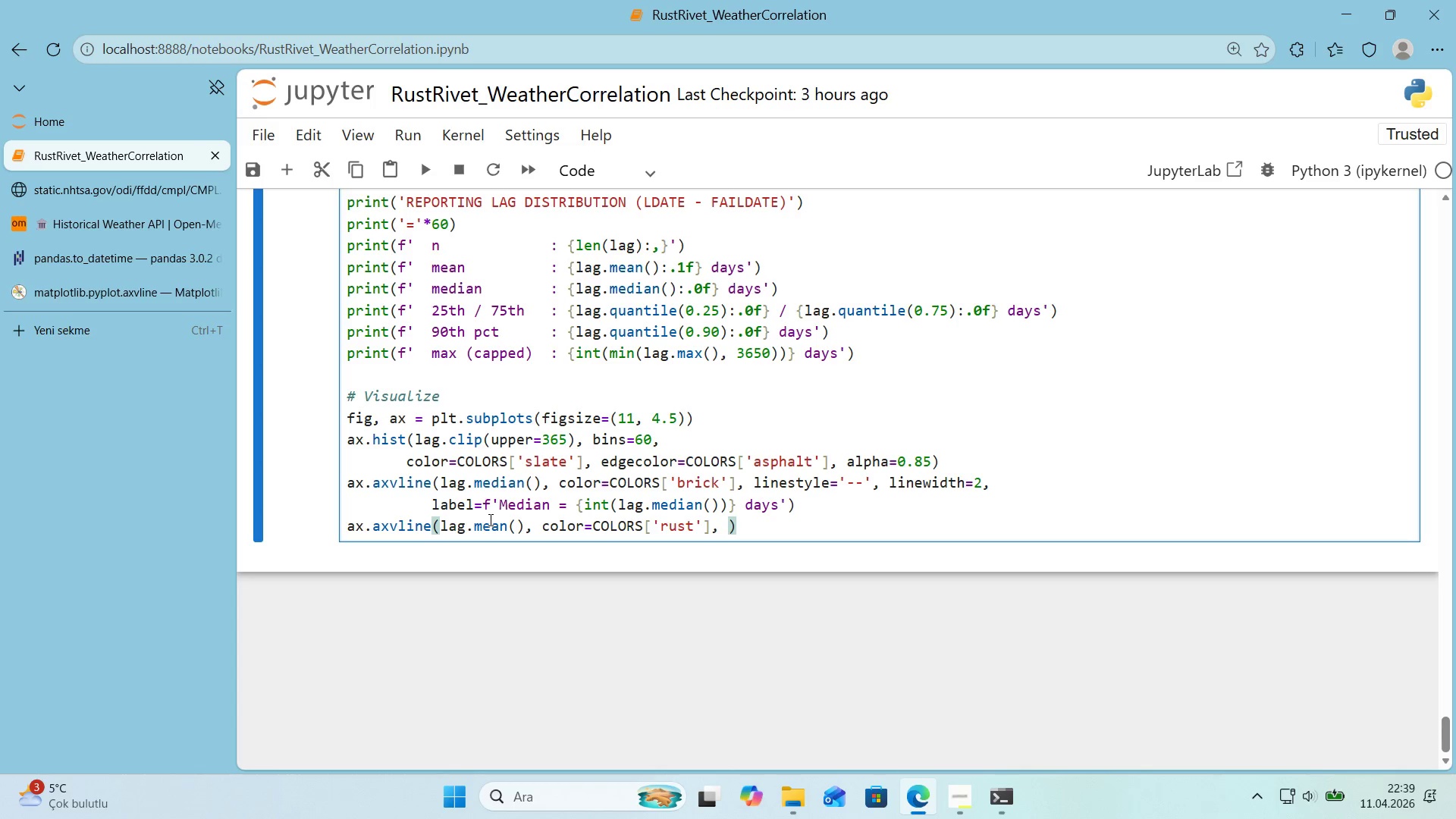 
type(l'nestyle)@@)
 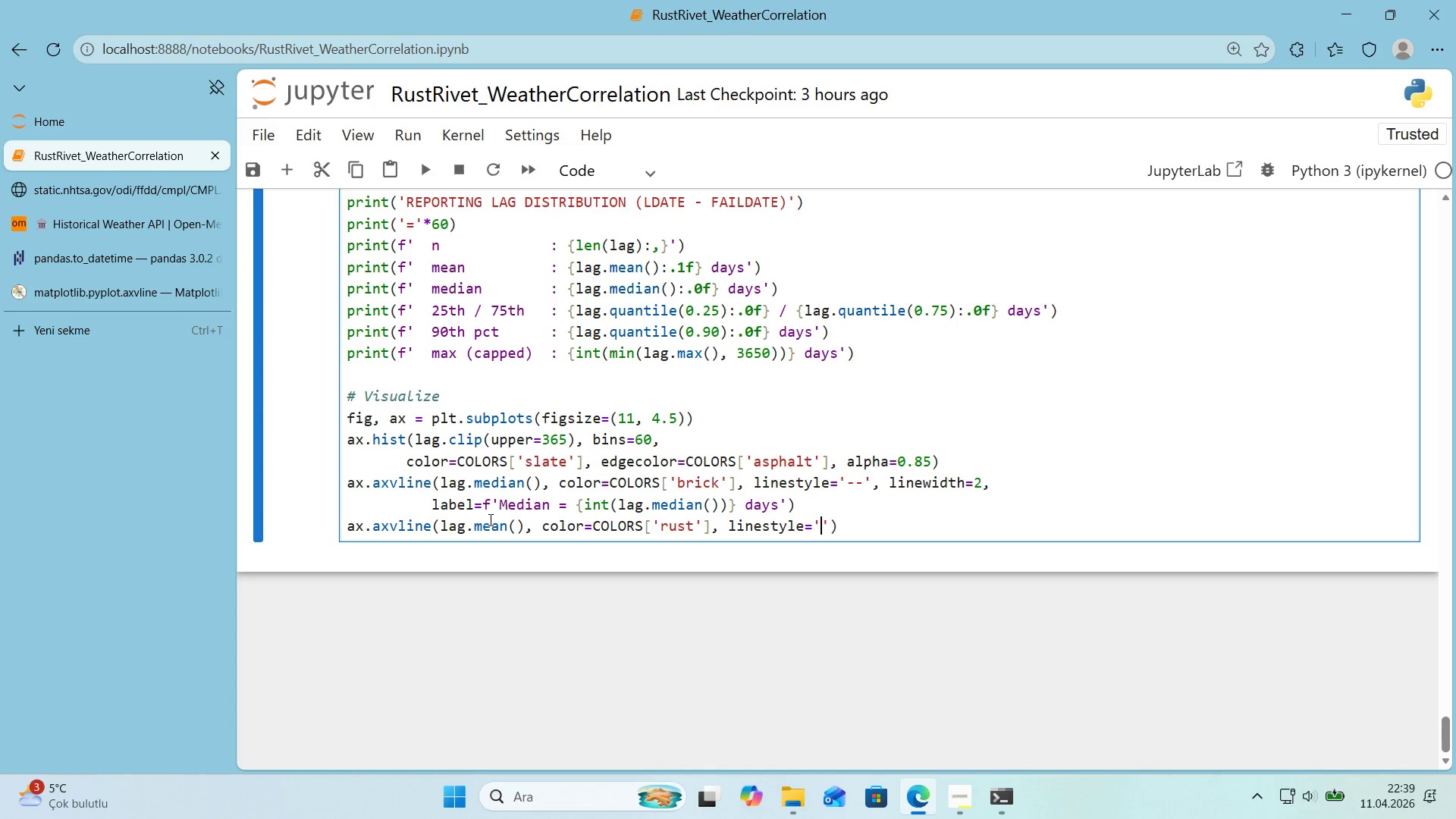 
 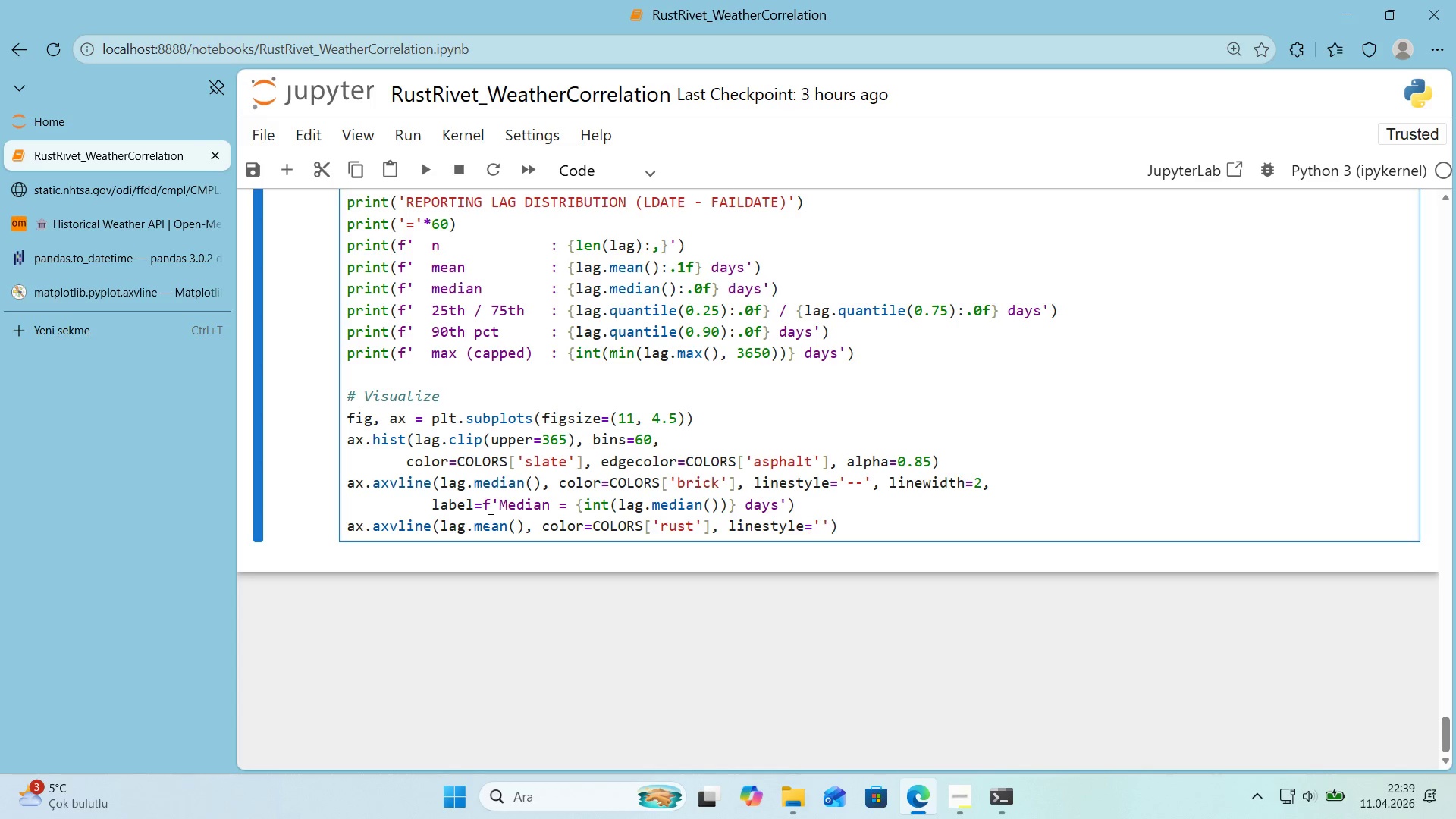 
key(ArrowLeft)
 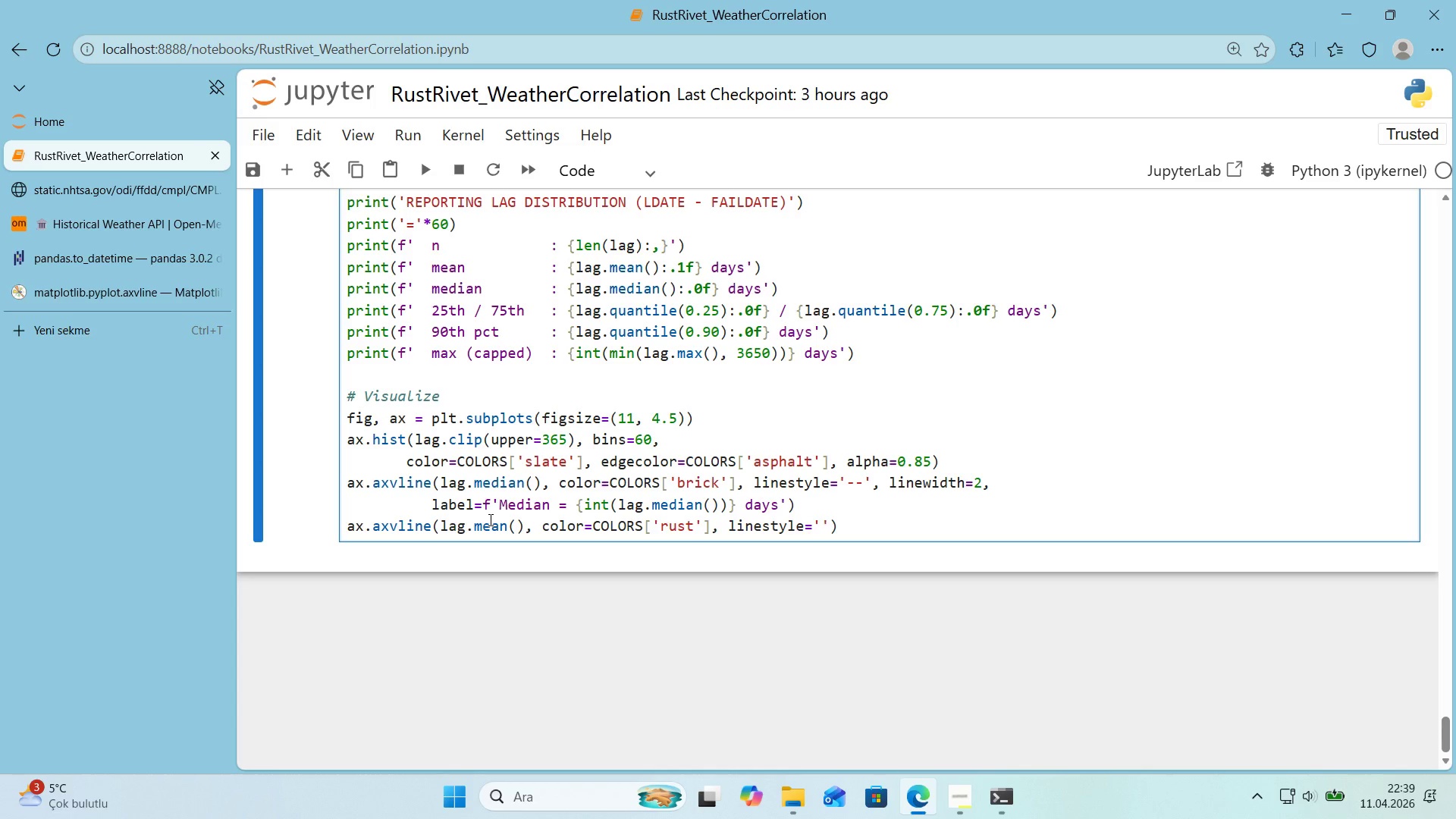 
key(Shift+ShiftRight)
 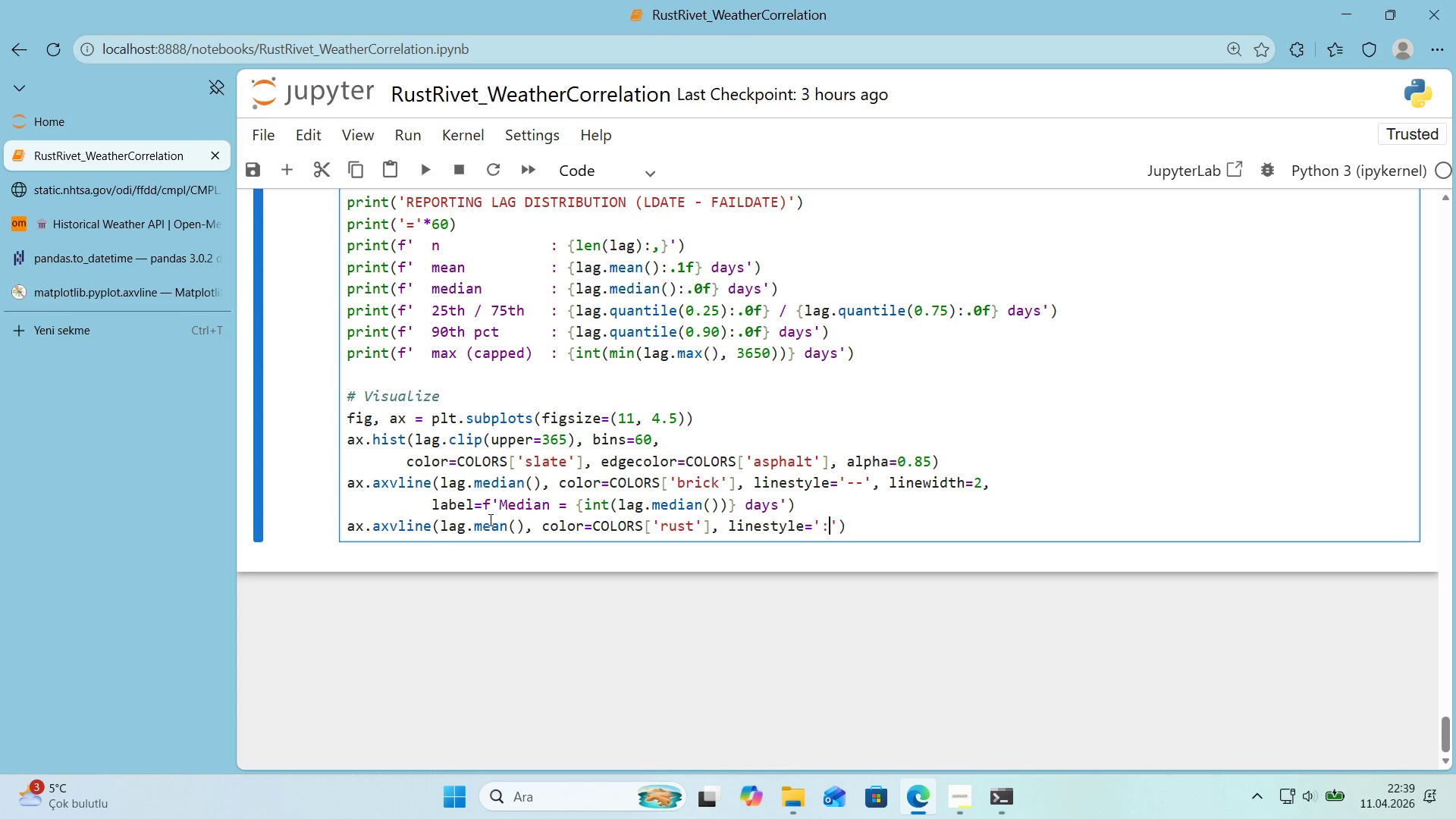 
key(Shift+Period)
 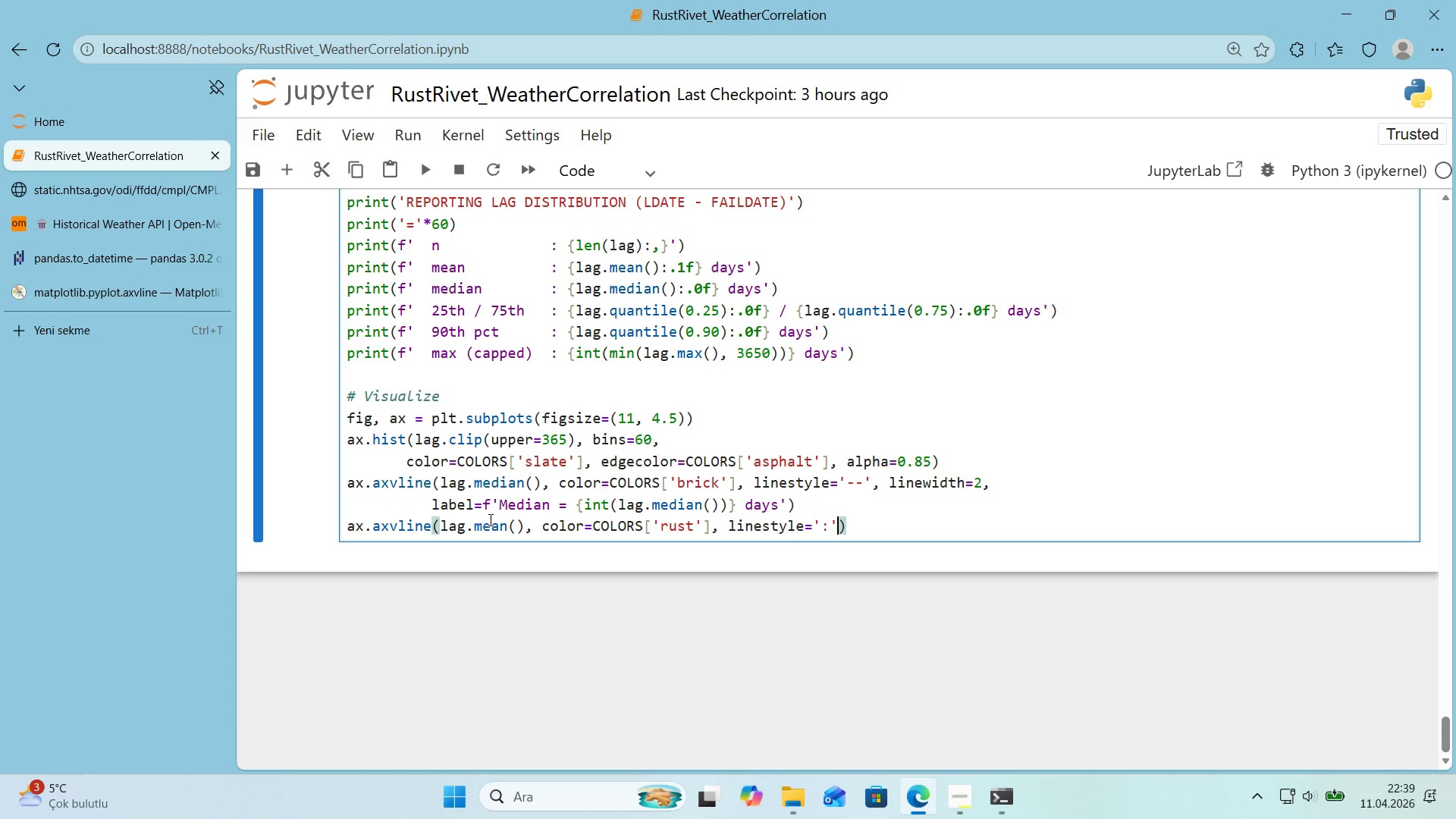 
key(ArrowRight)
 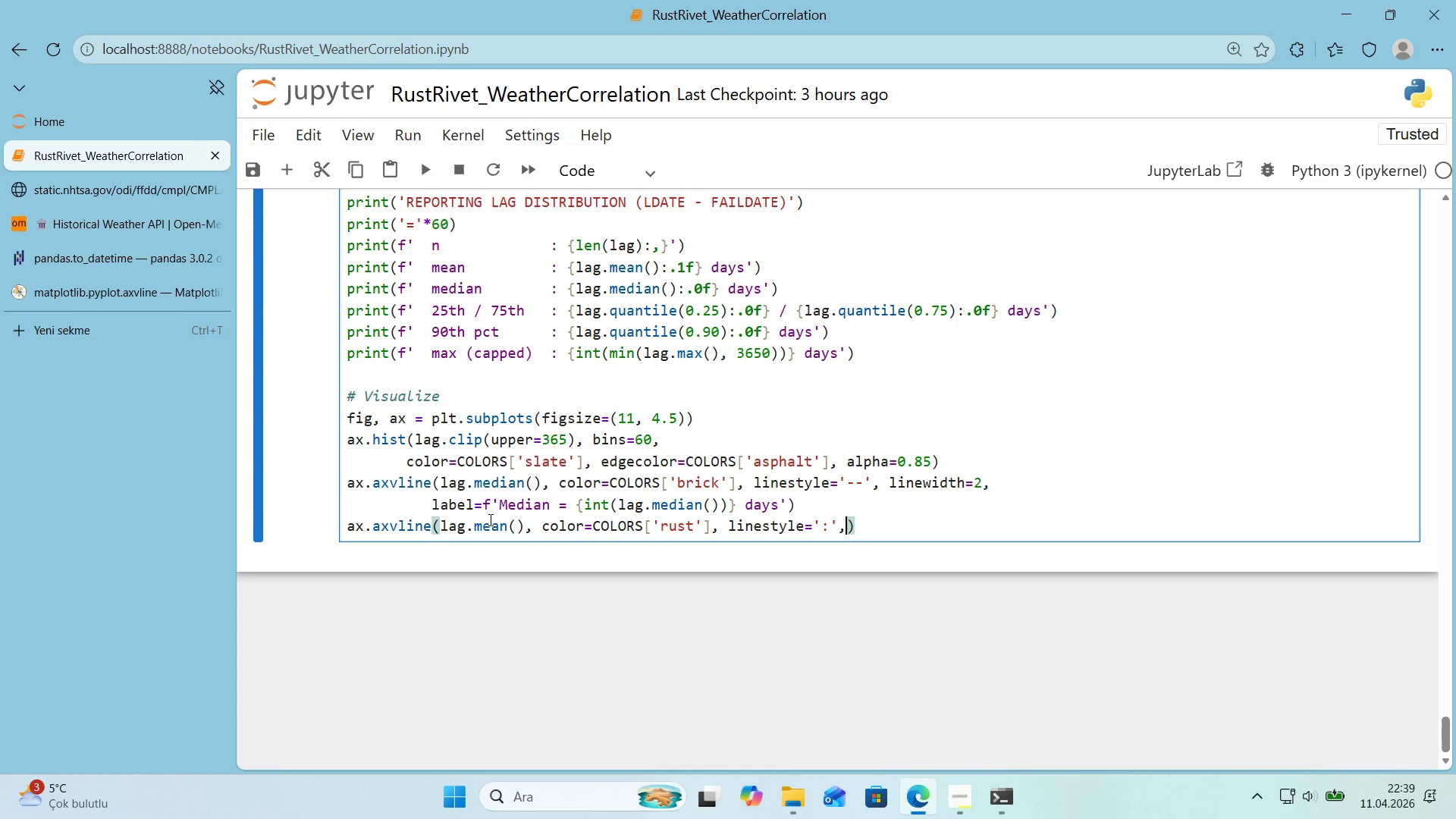 
type(, l'new'dth)2,)
 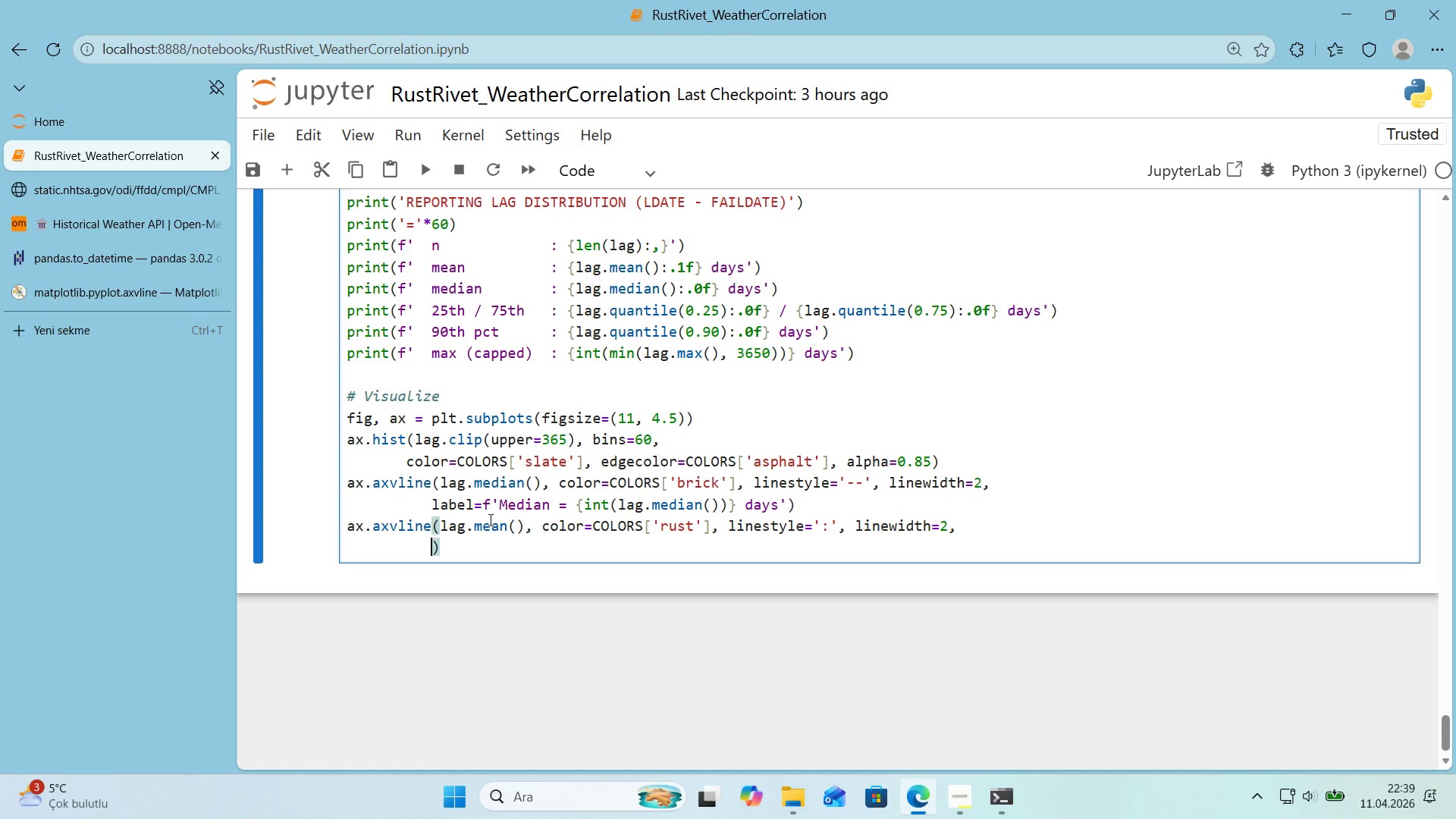 
 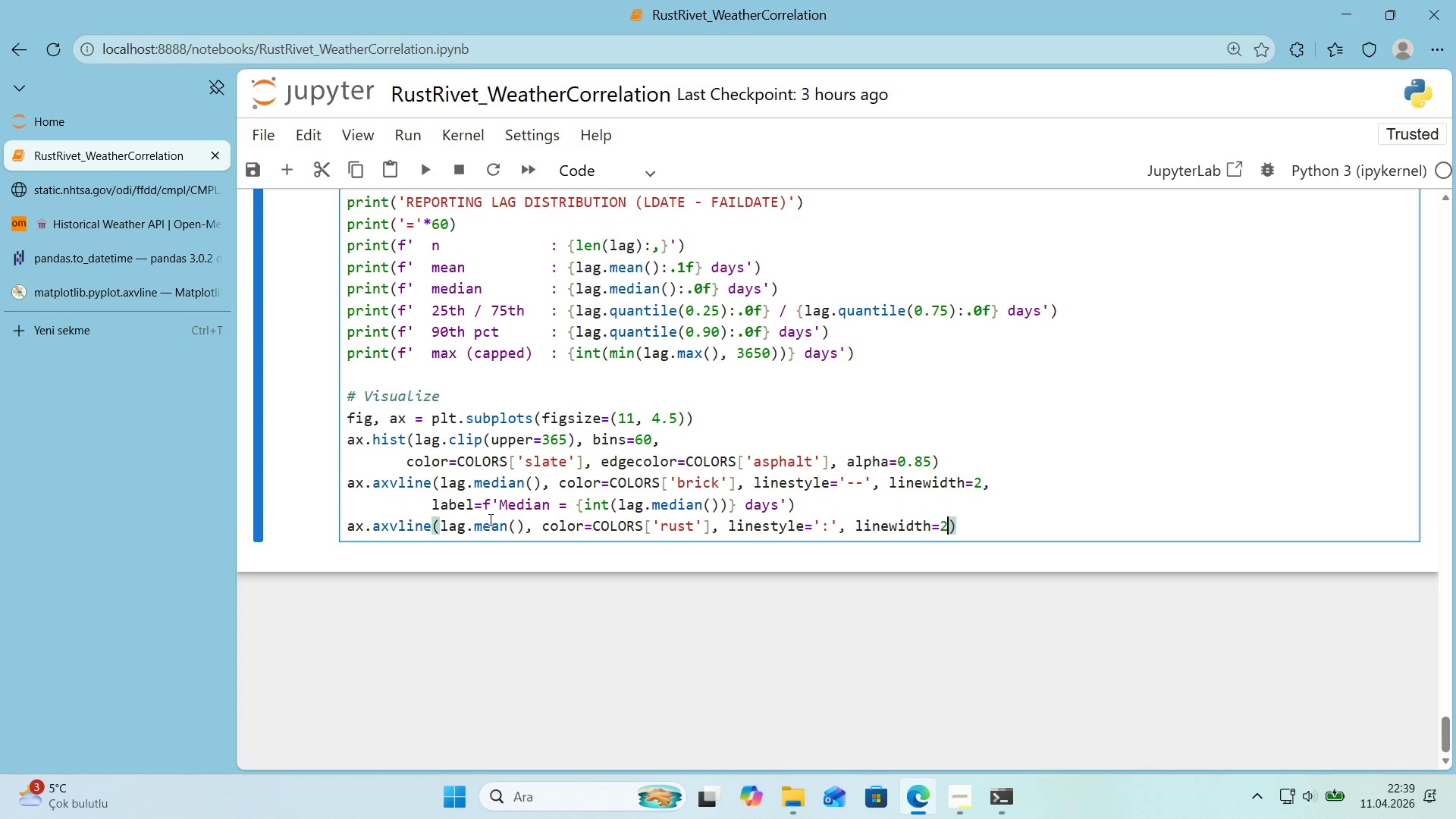 
key(Enter)
 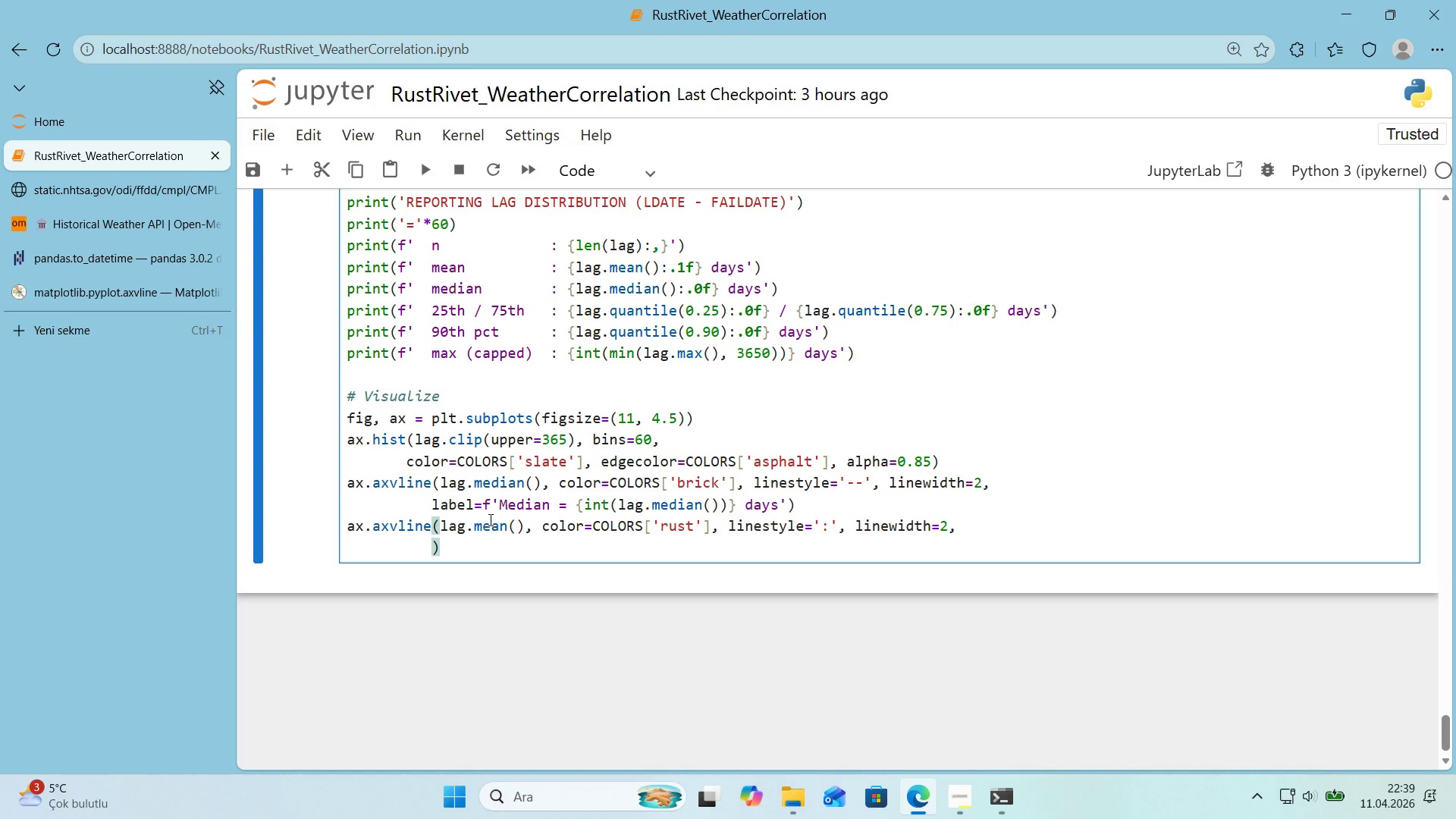 
type(label)f@@)
 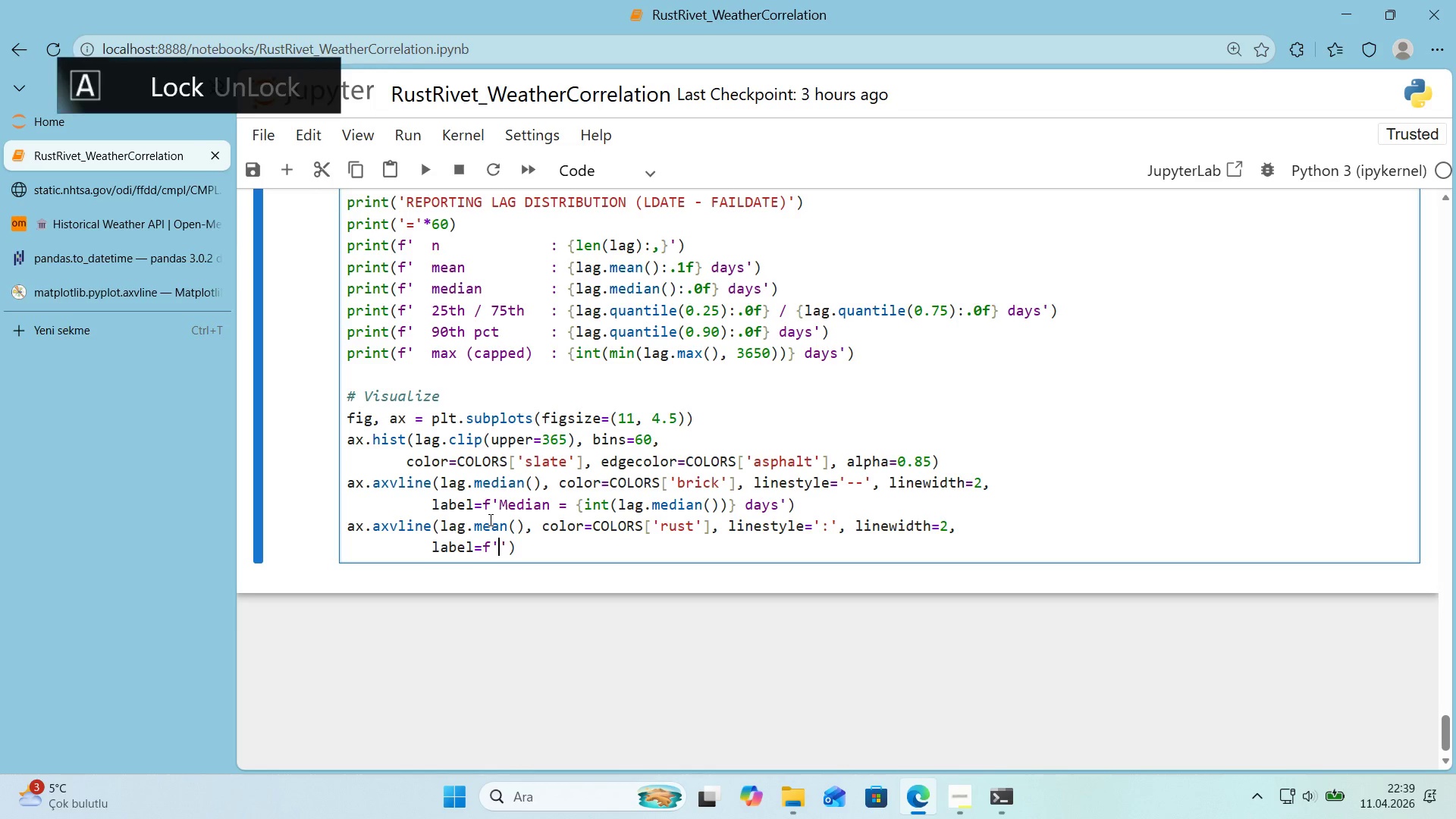 
 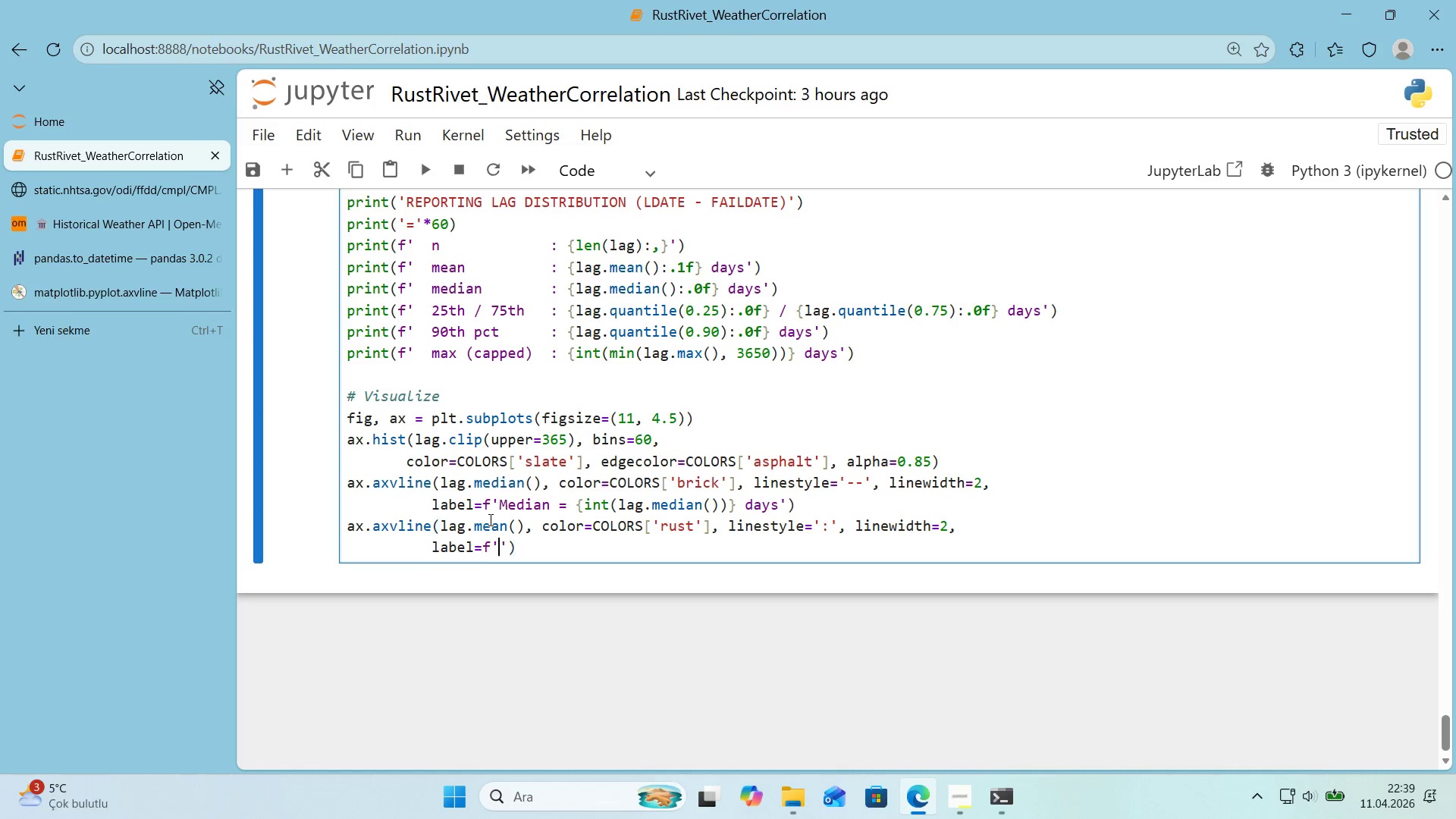 
key(ArrowLeft)
 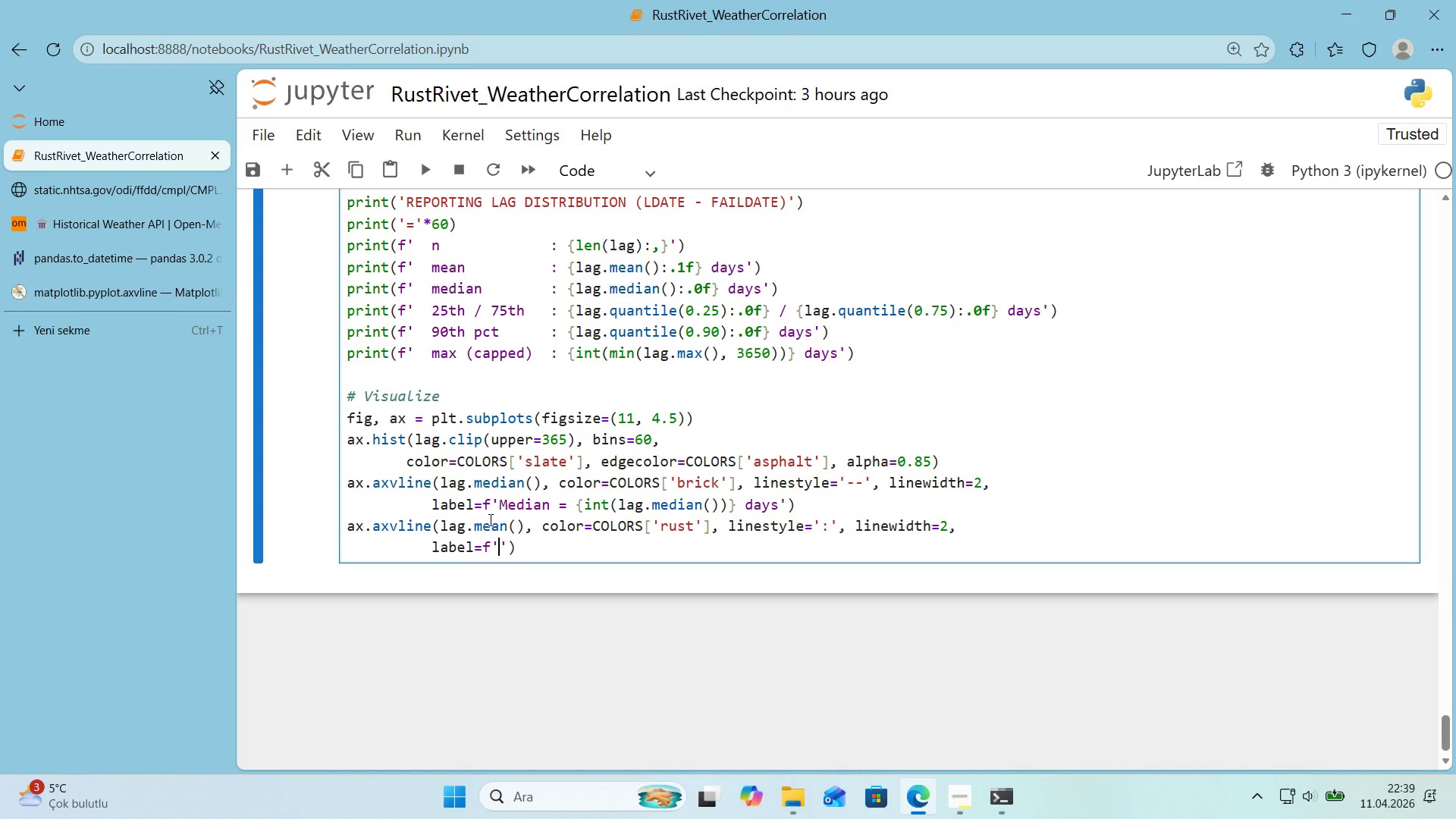 
type(Mean)
 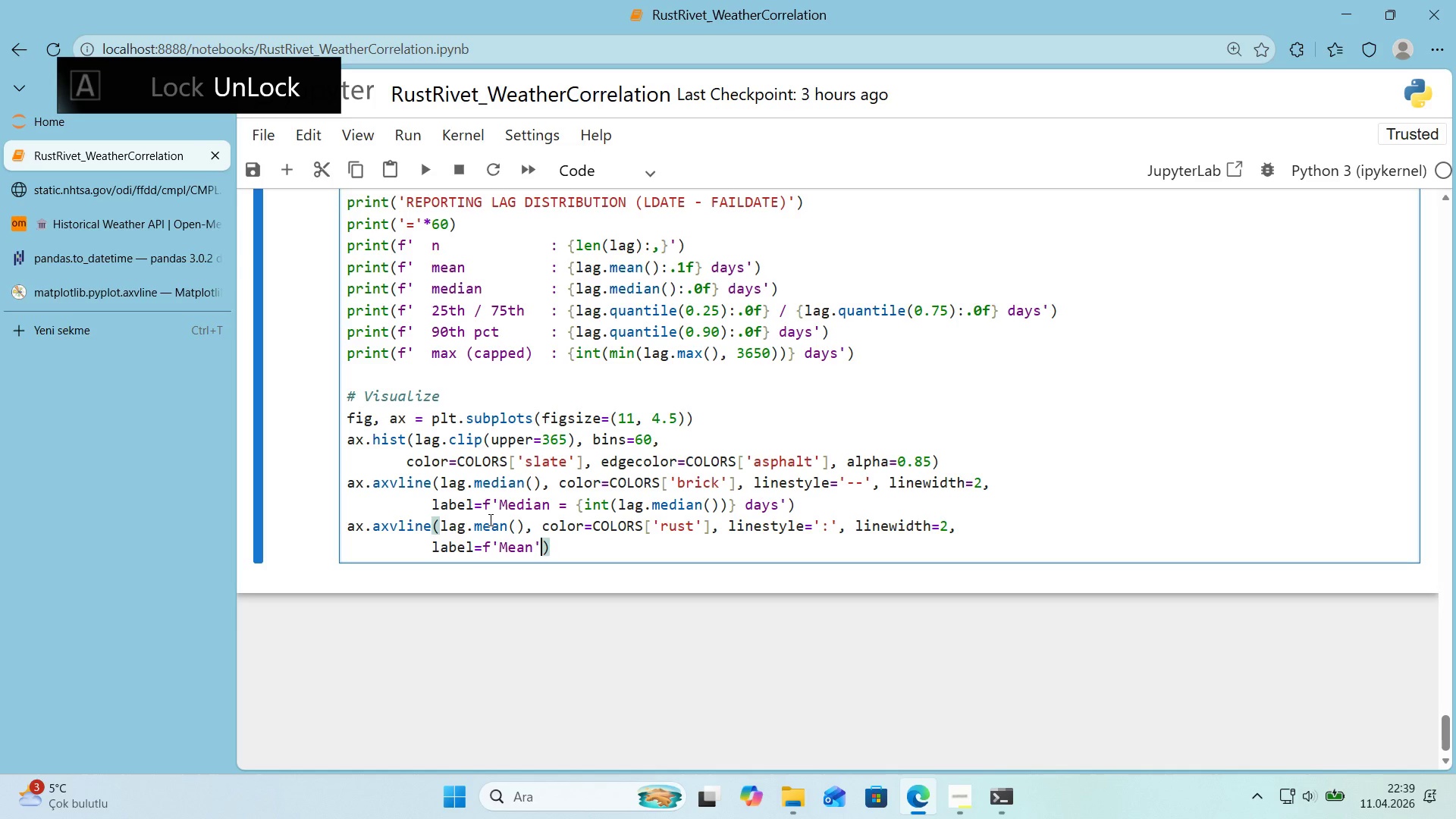 
key(ArrowRight)
 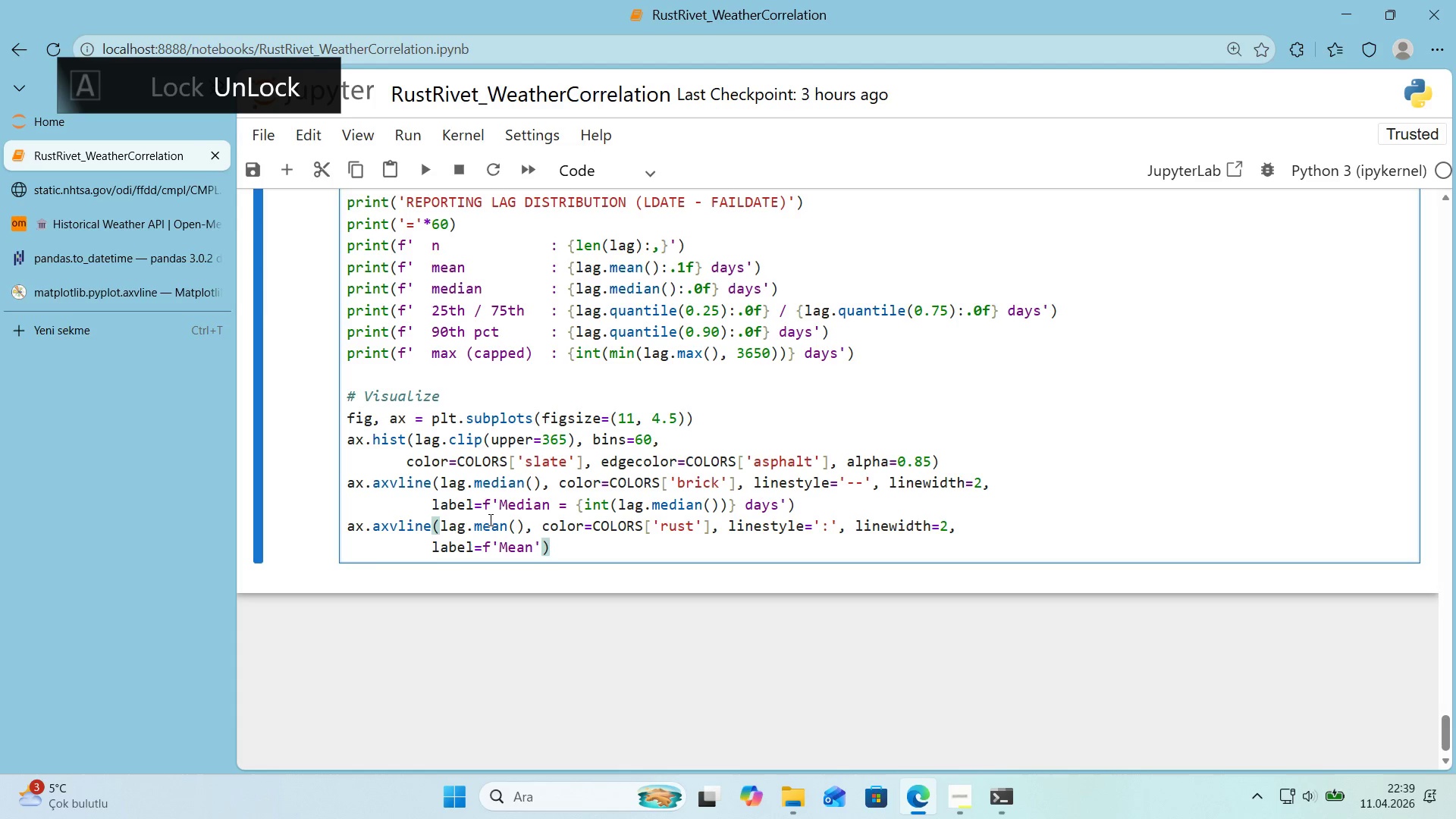 
key(Space)
 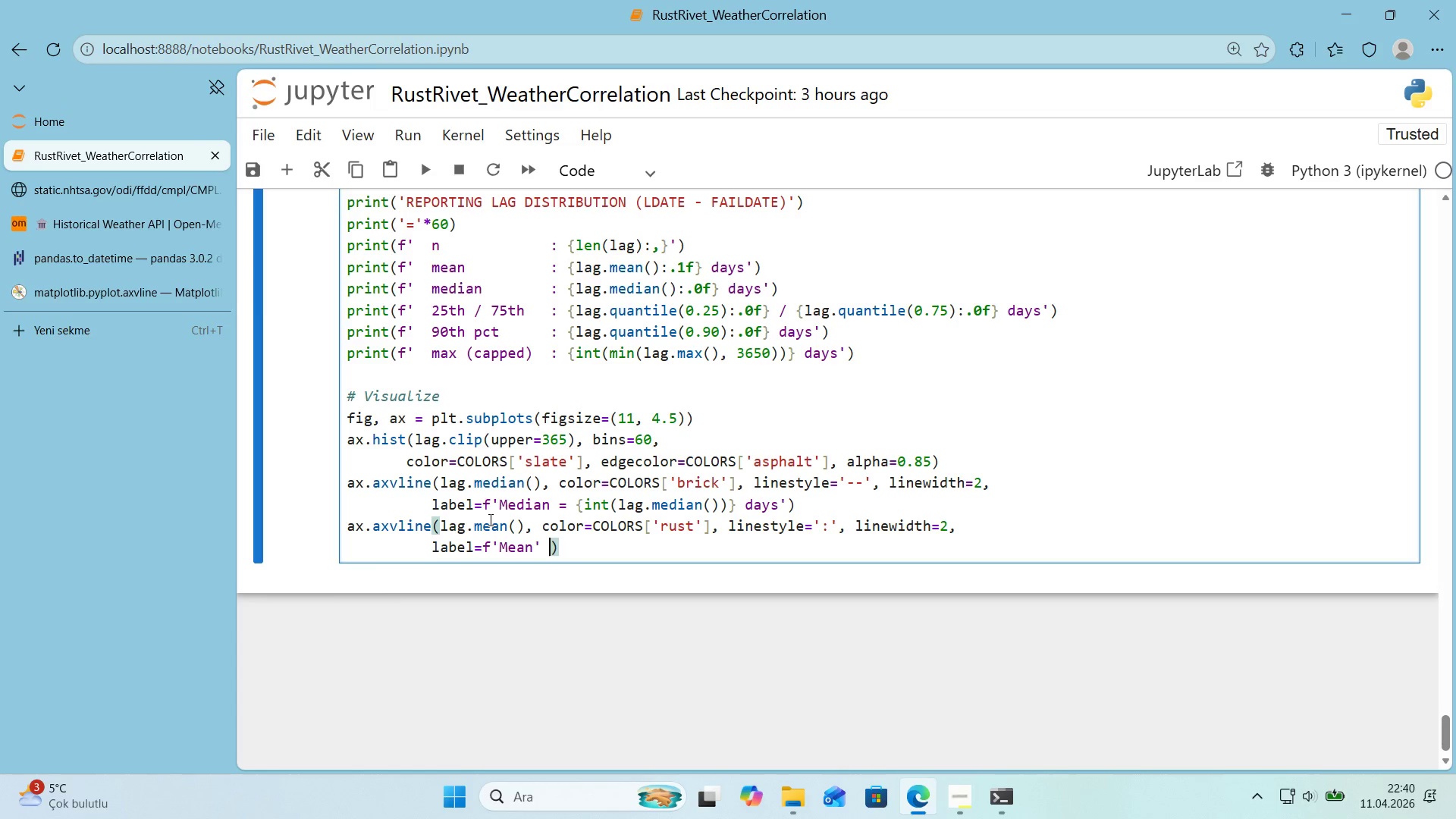 
key(Shift+0)
 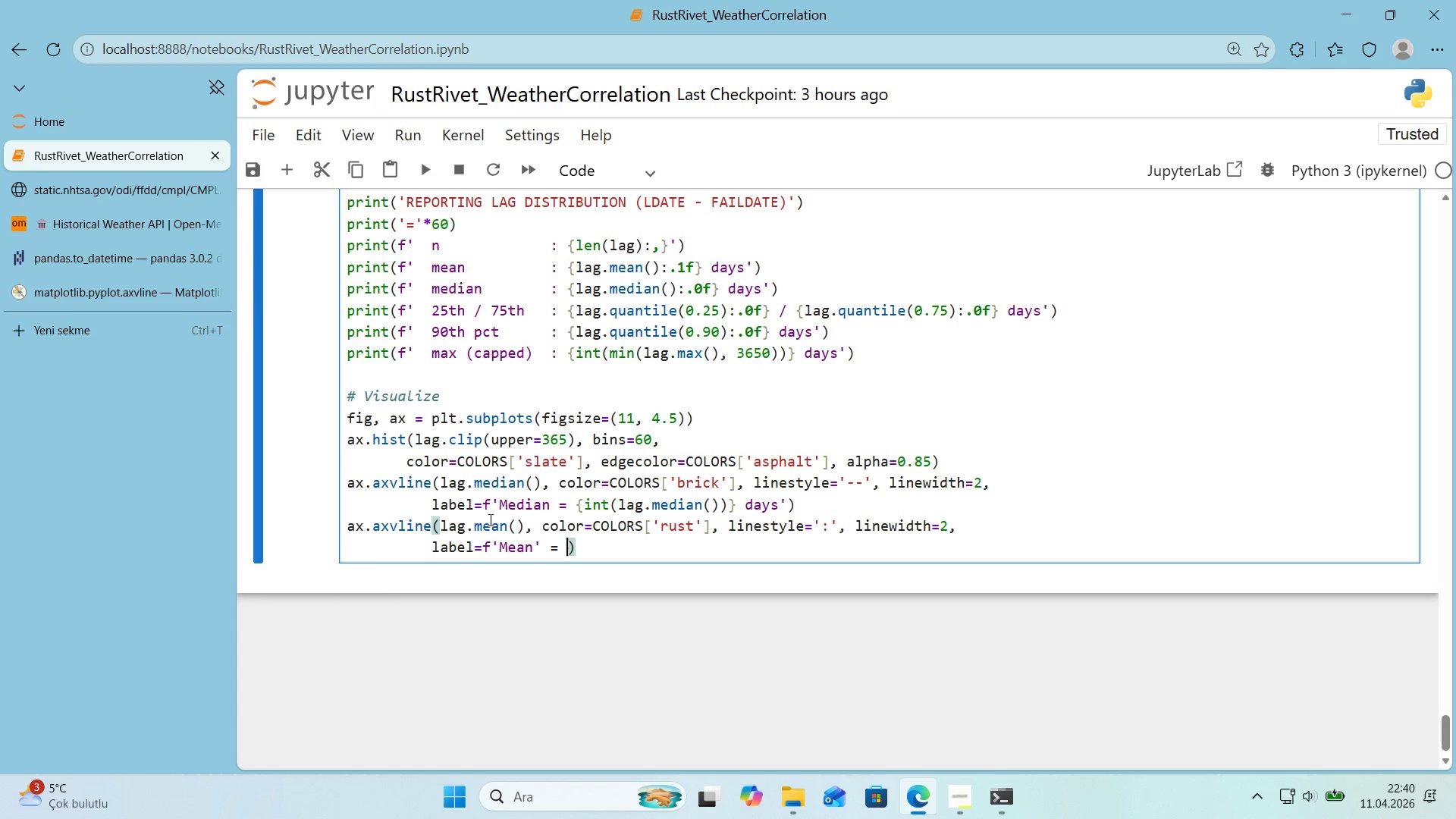 
key(Space)
 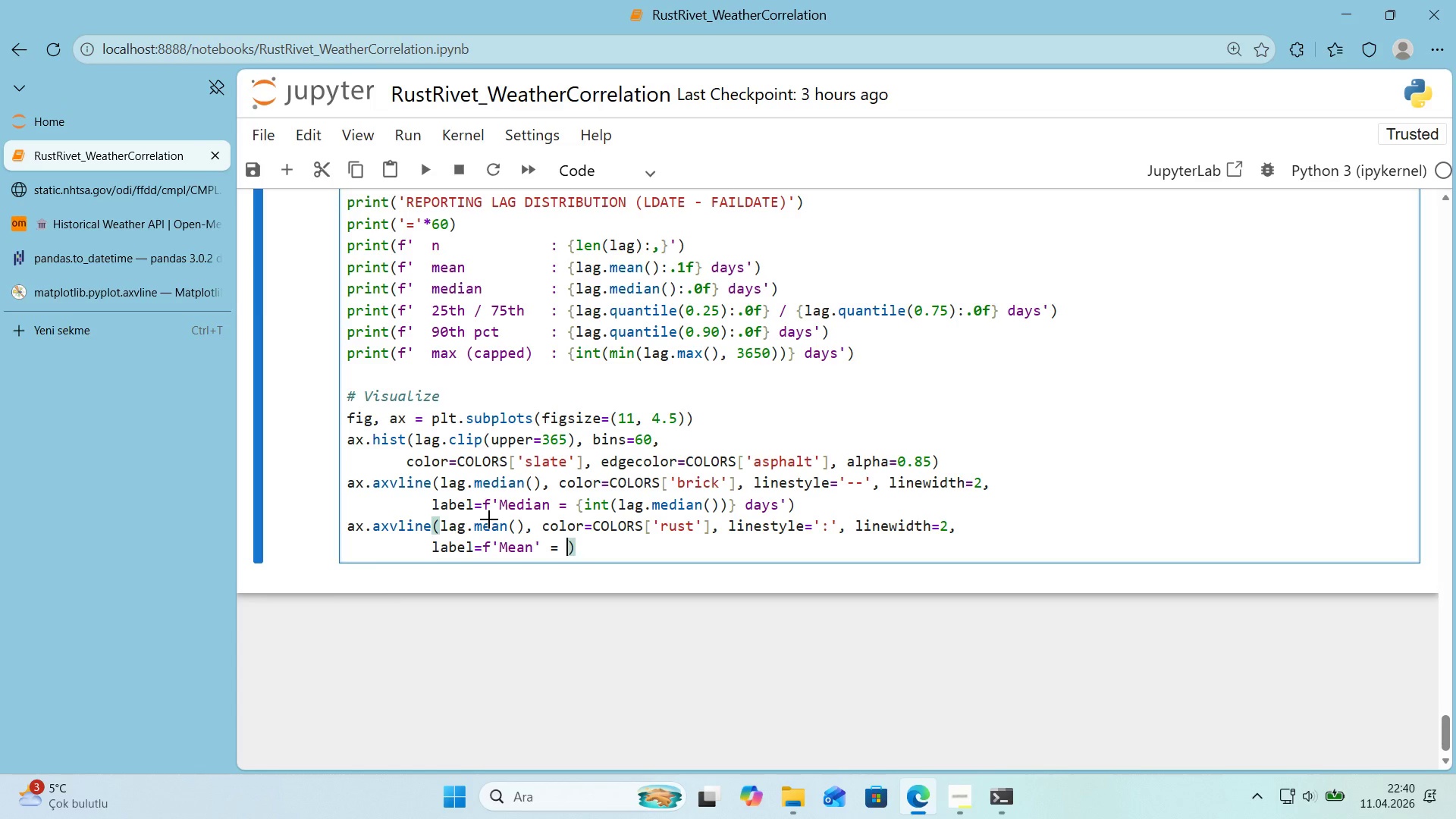 
key(Alt+Control+7)
 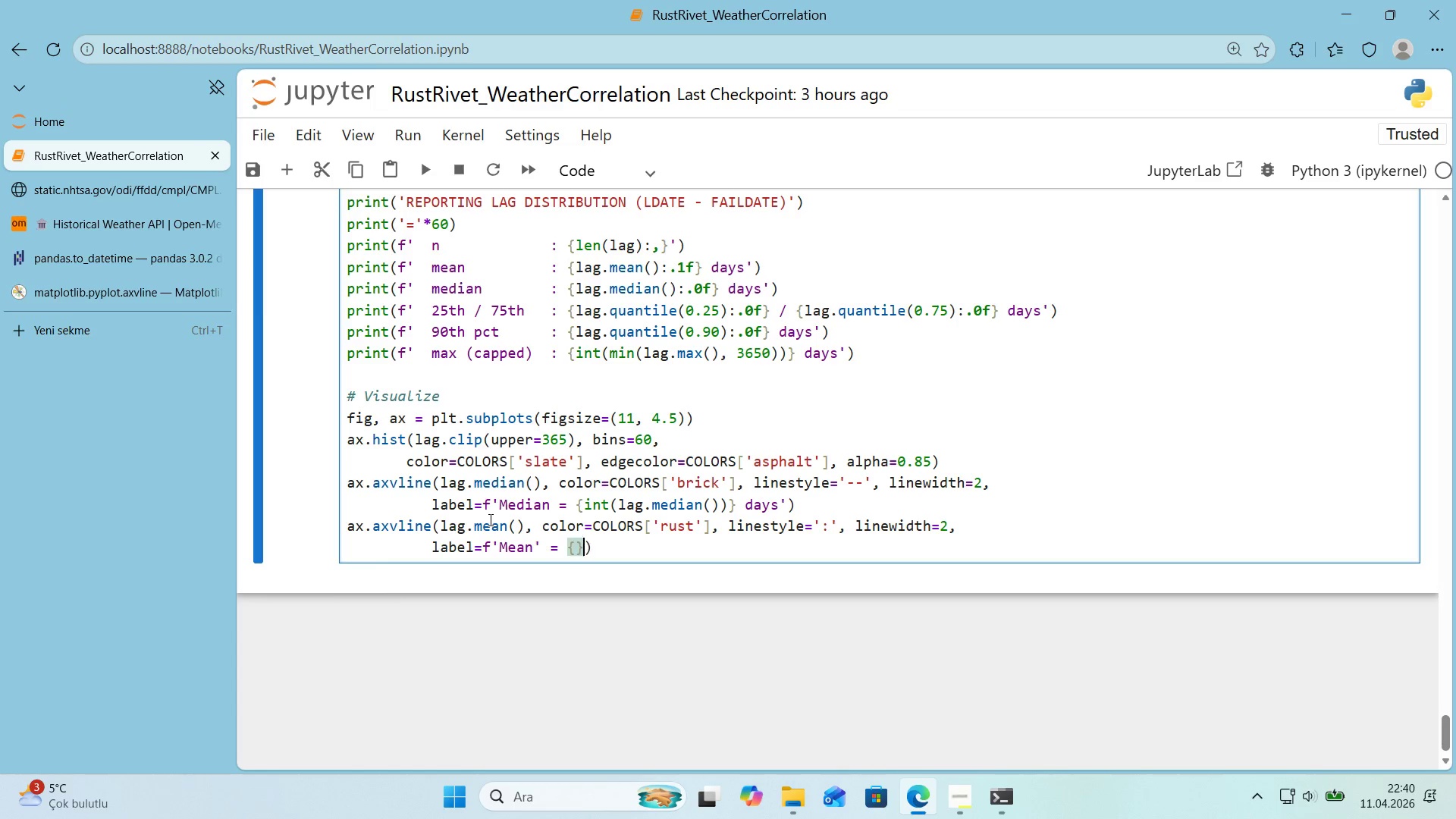 
key(Alt+Control+0)
 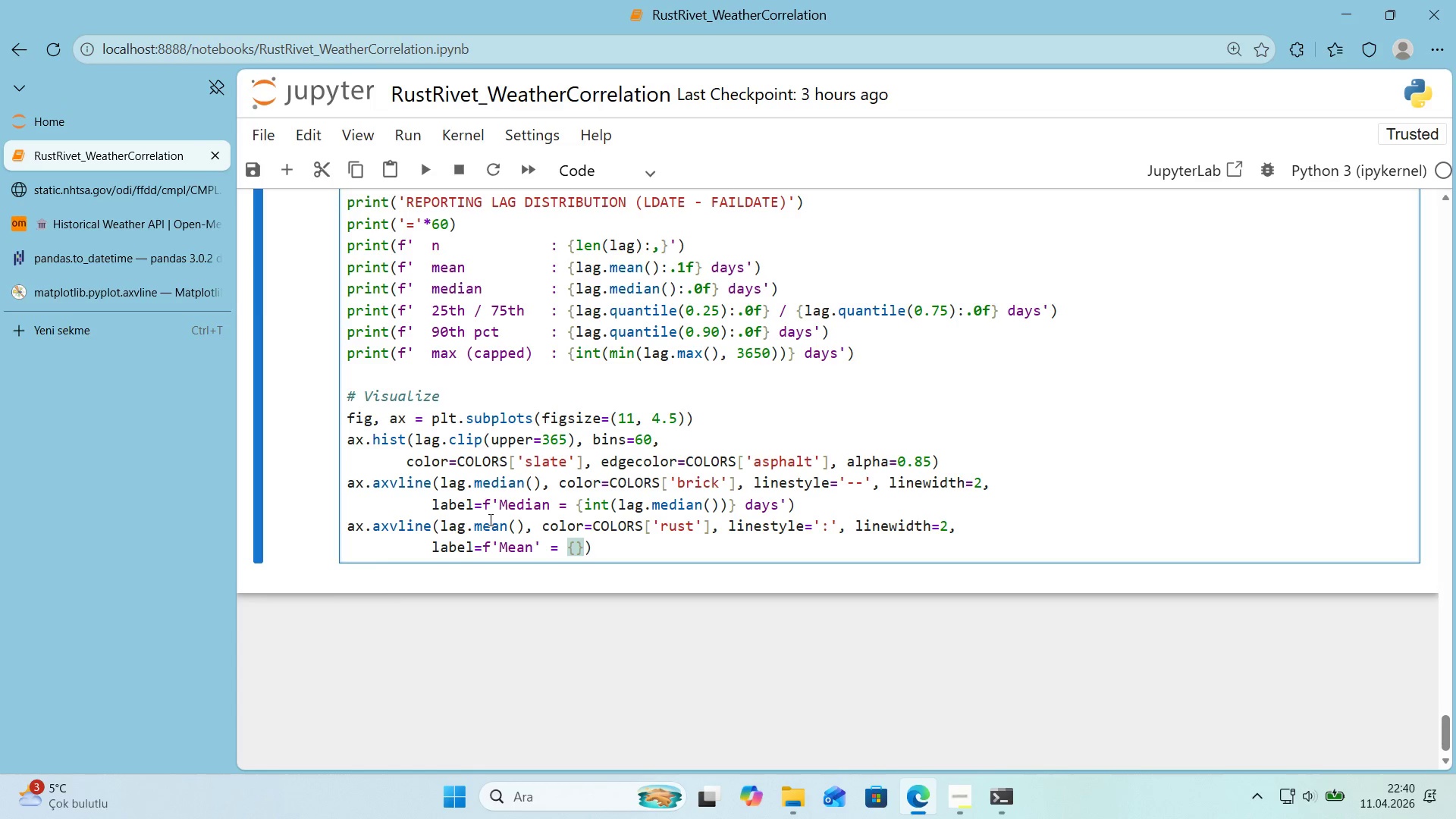 
key(ArrowLeft)
 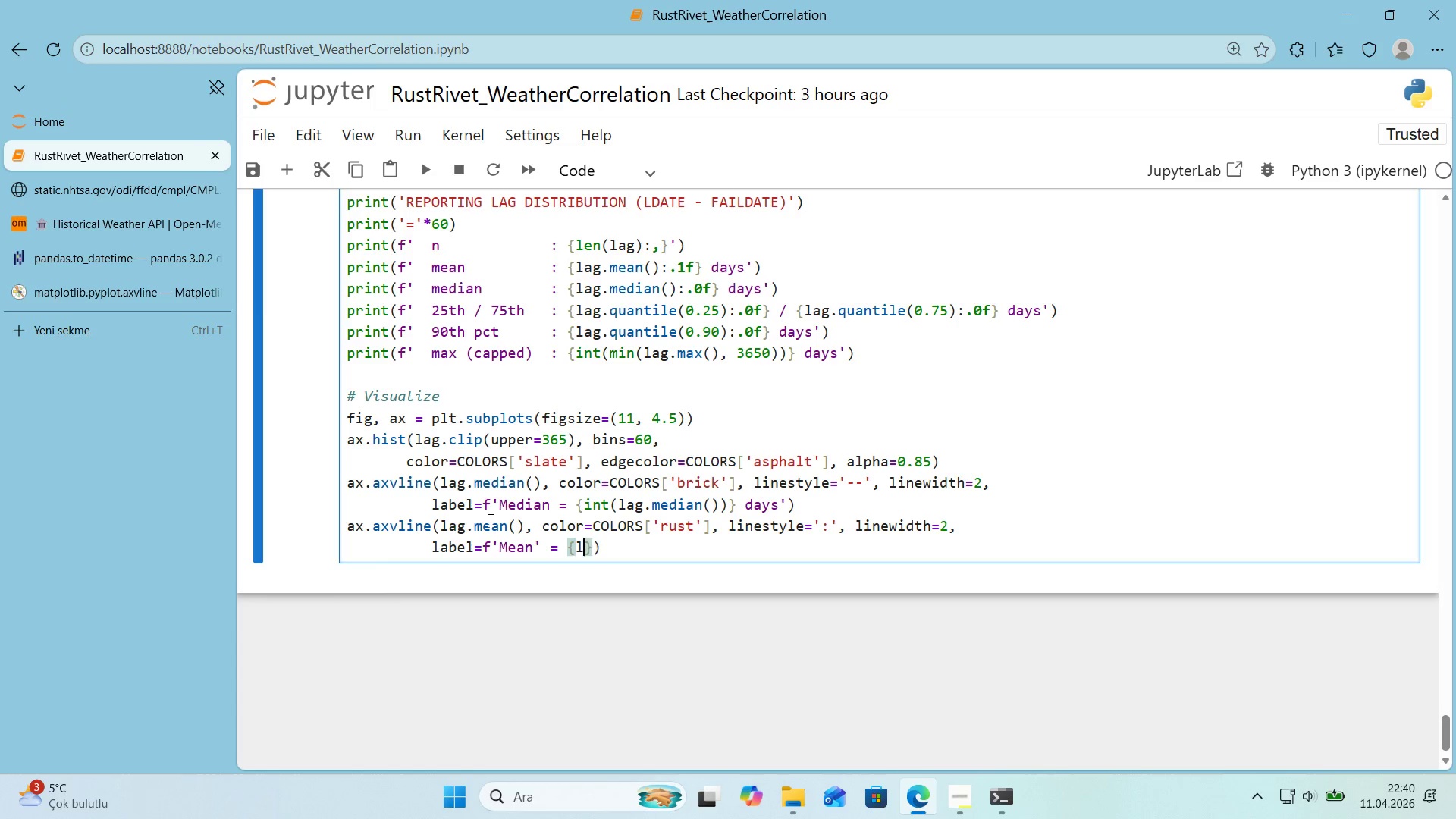 
type(lag.mean*()
 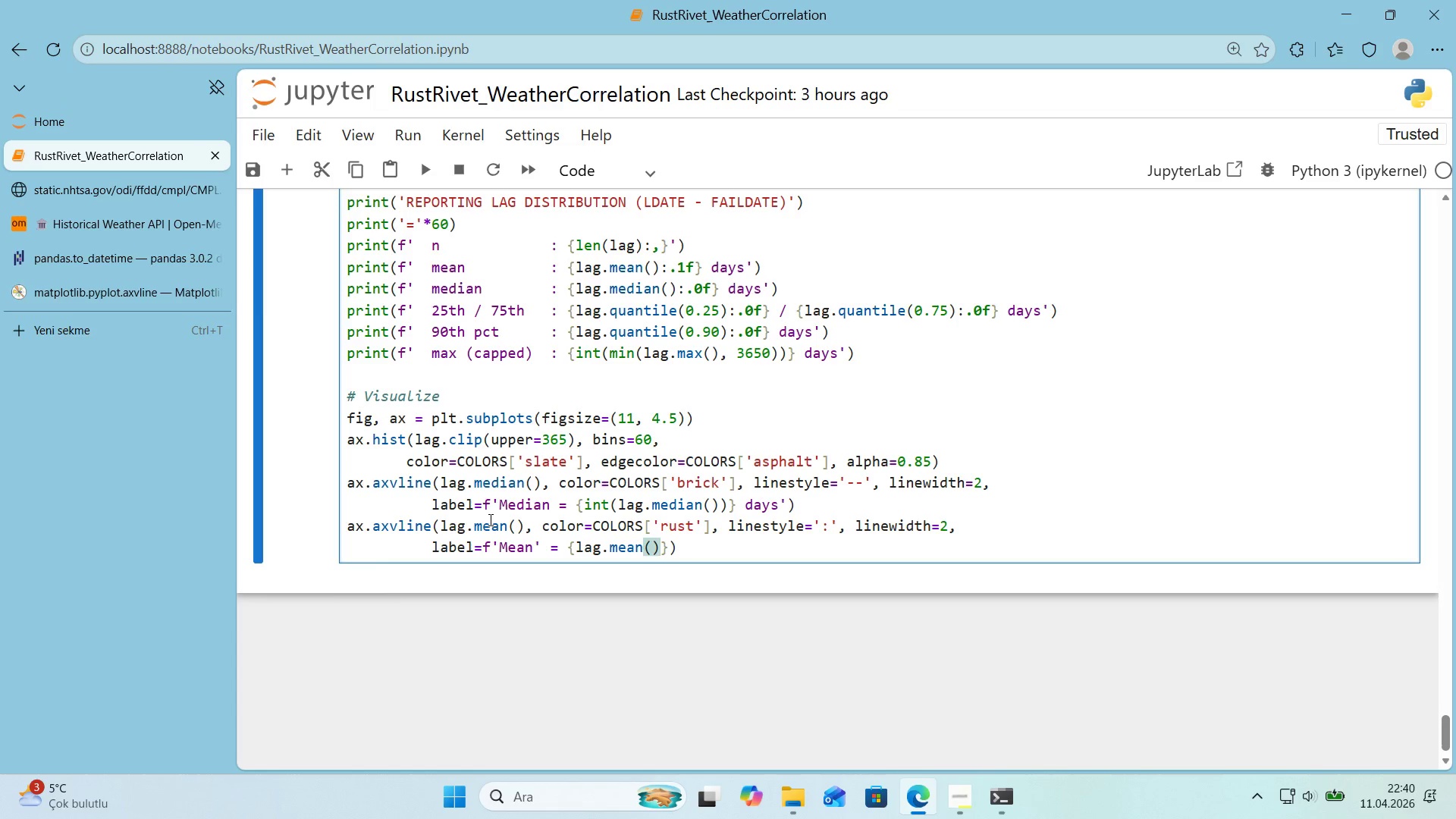 
key(Shift+ShiftRight)
 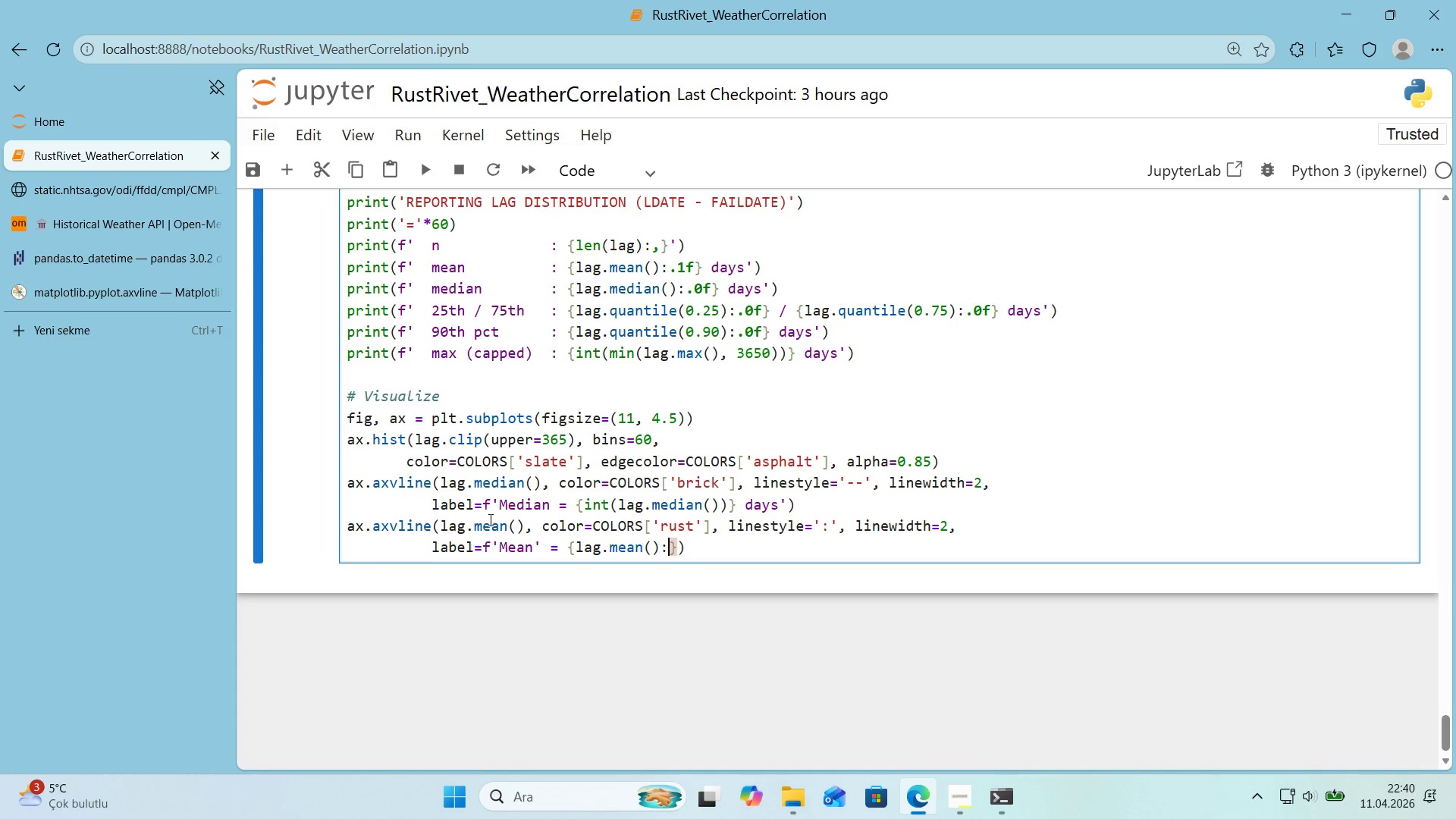 
key(Shift+Period)
 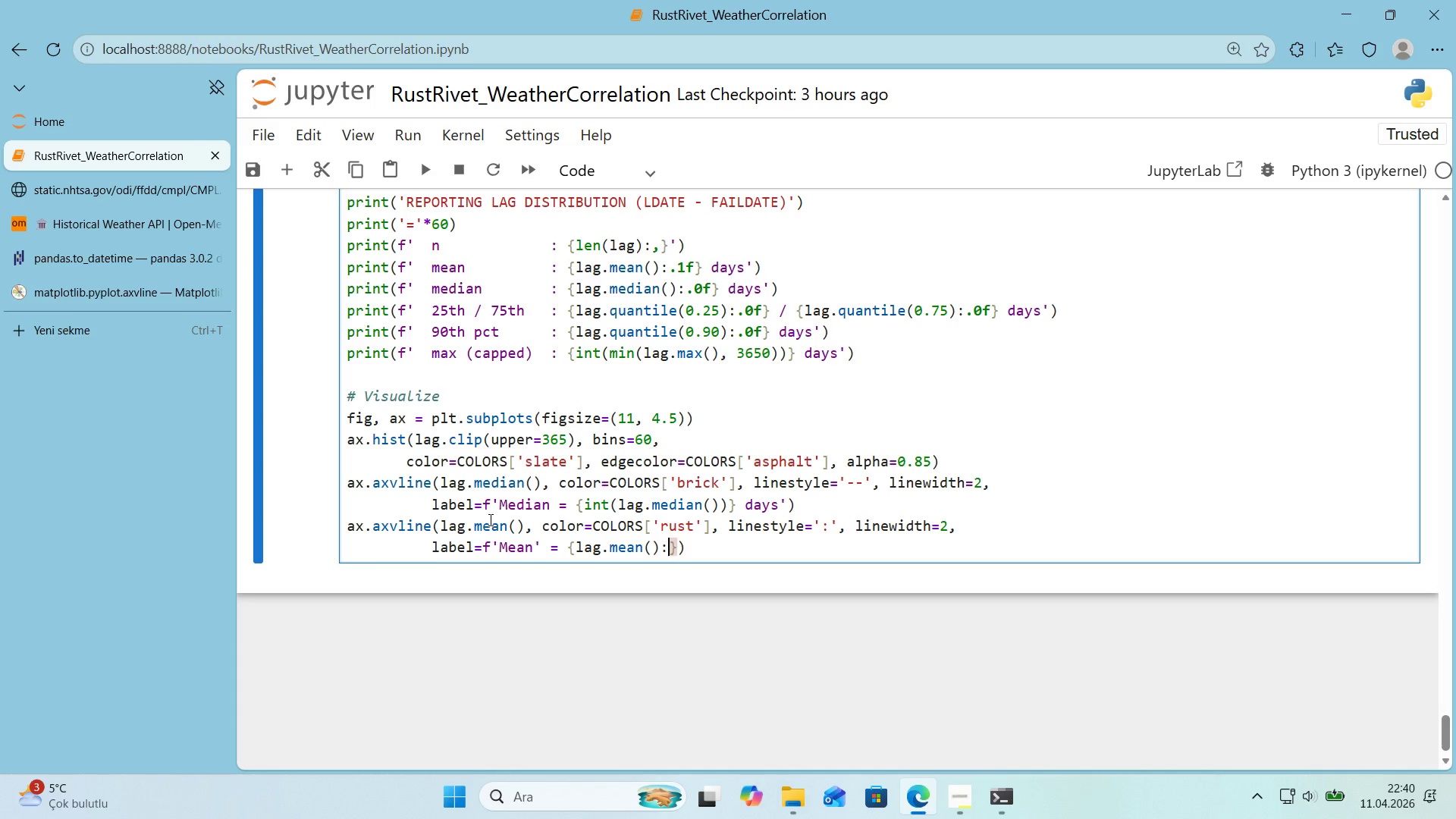 
key(Period)
 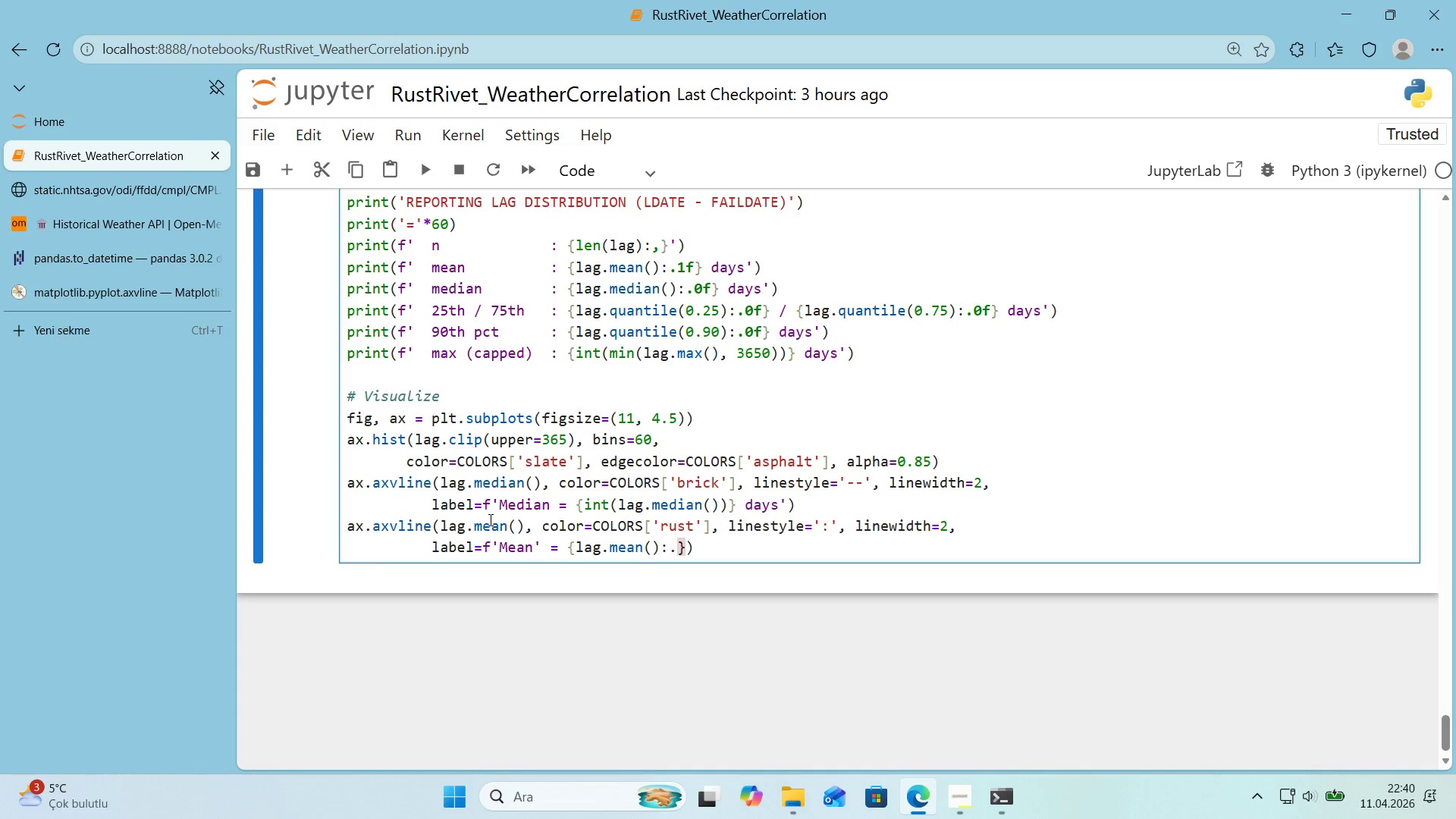 
key(Numpad0)
 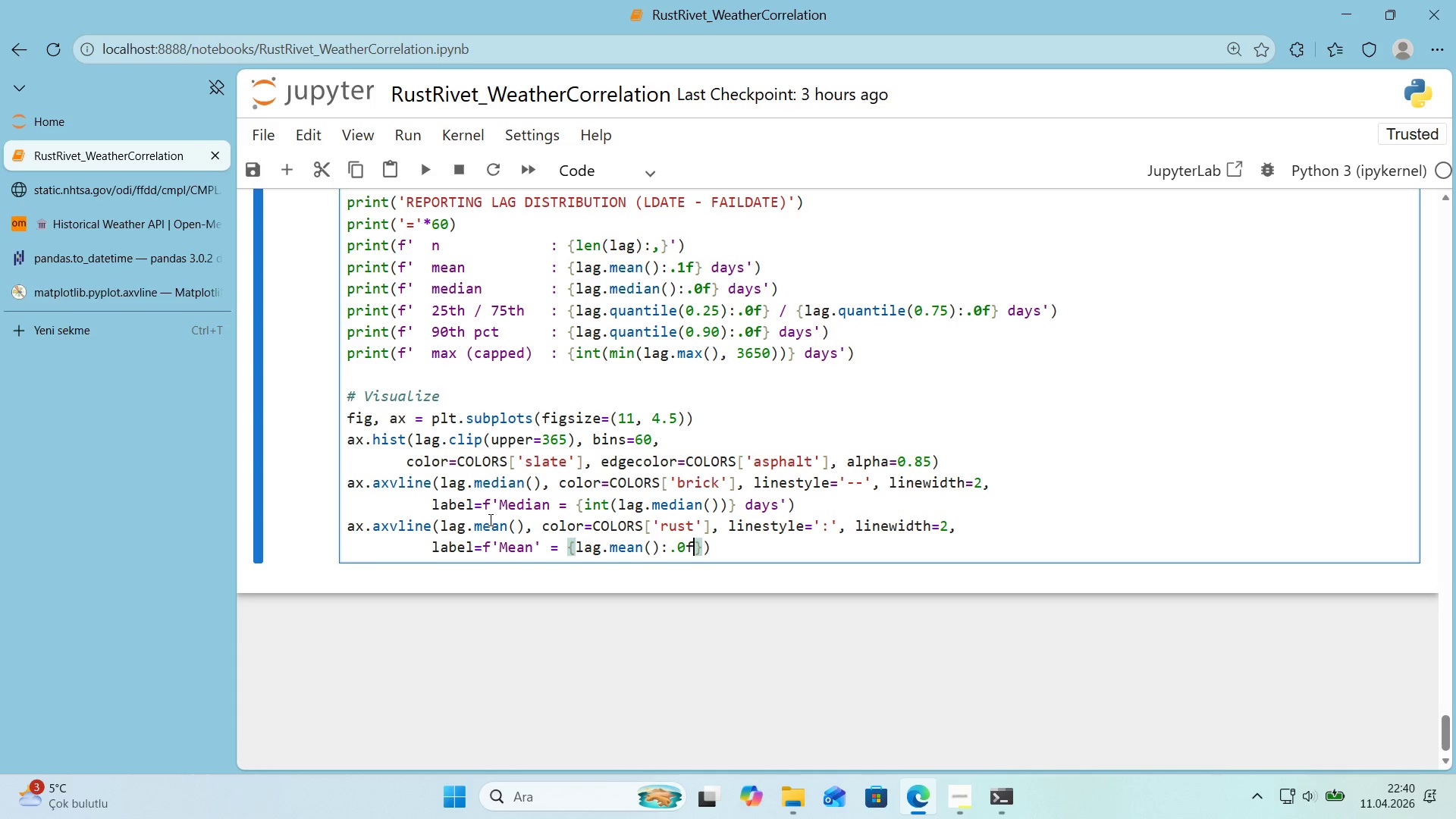 
key(F)
 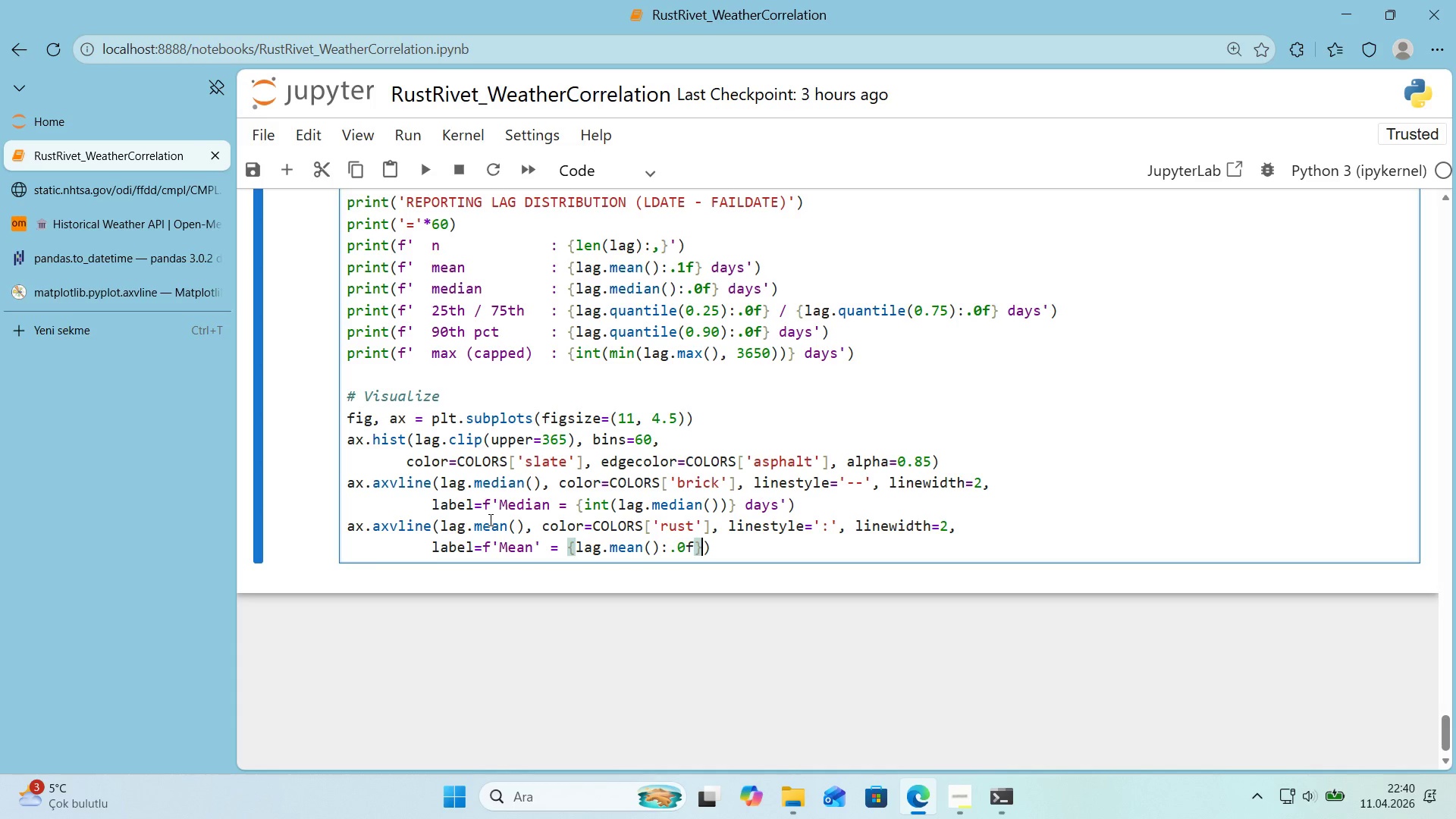 
key(ArrowRight)
 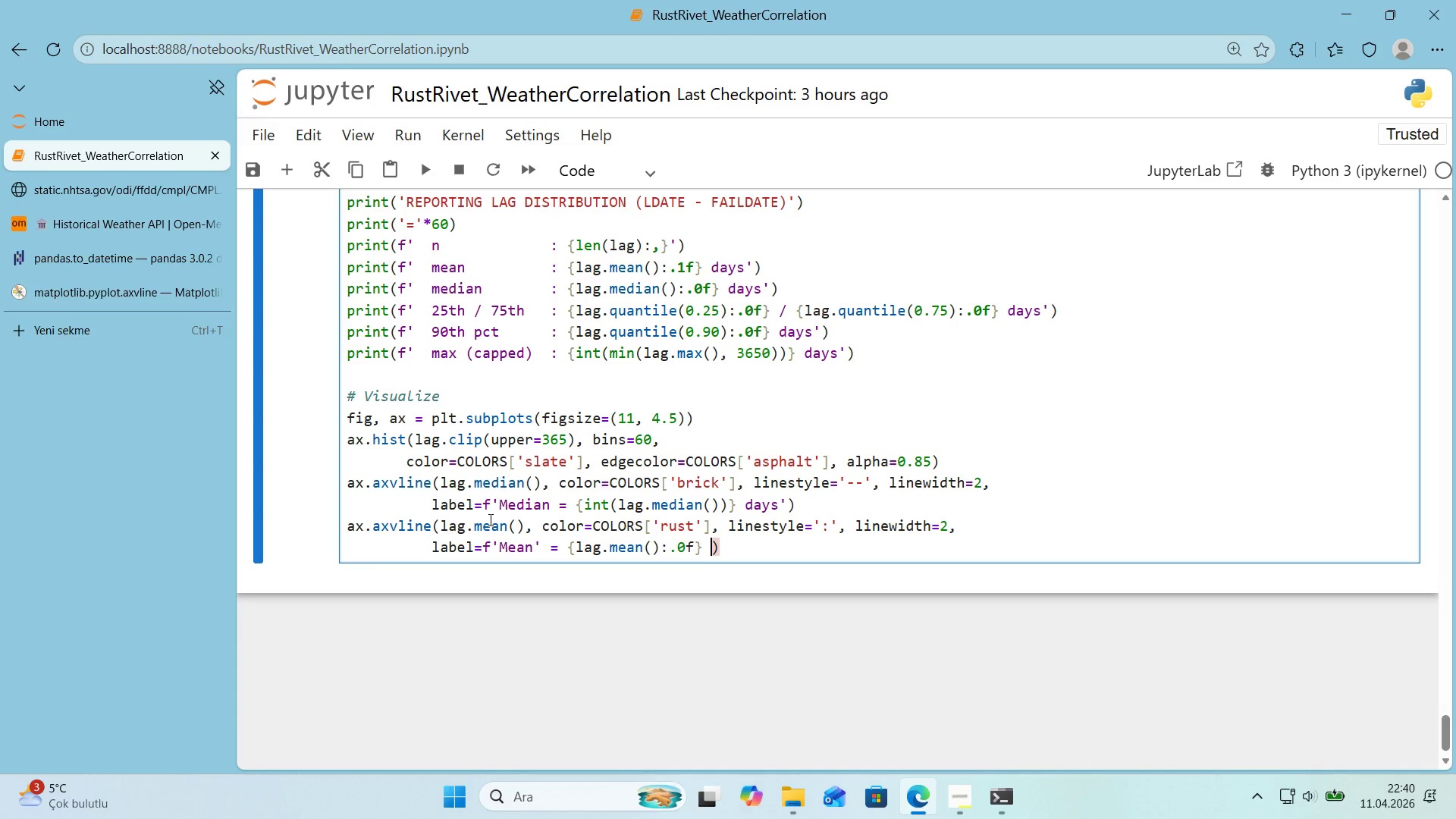 
type( days)
 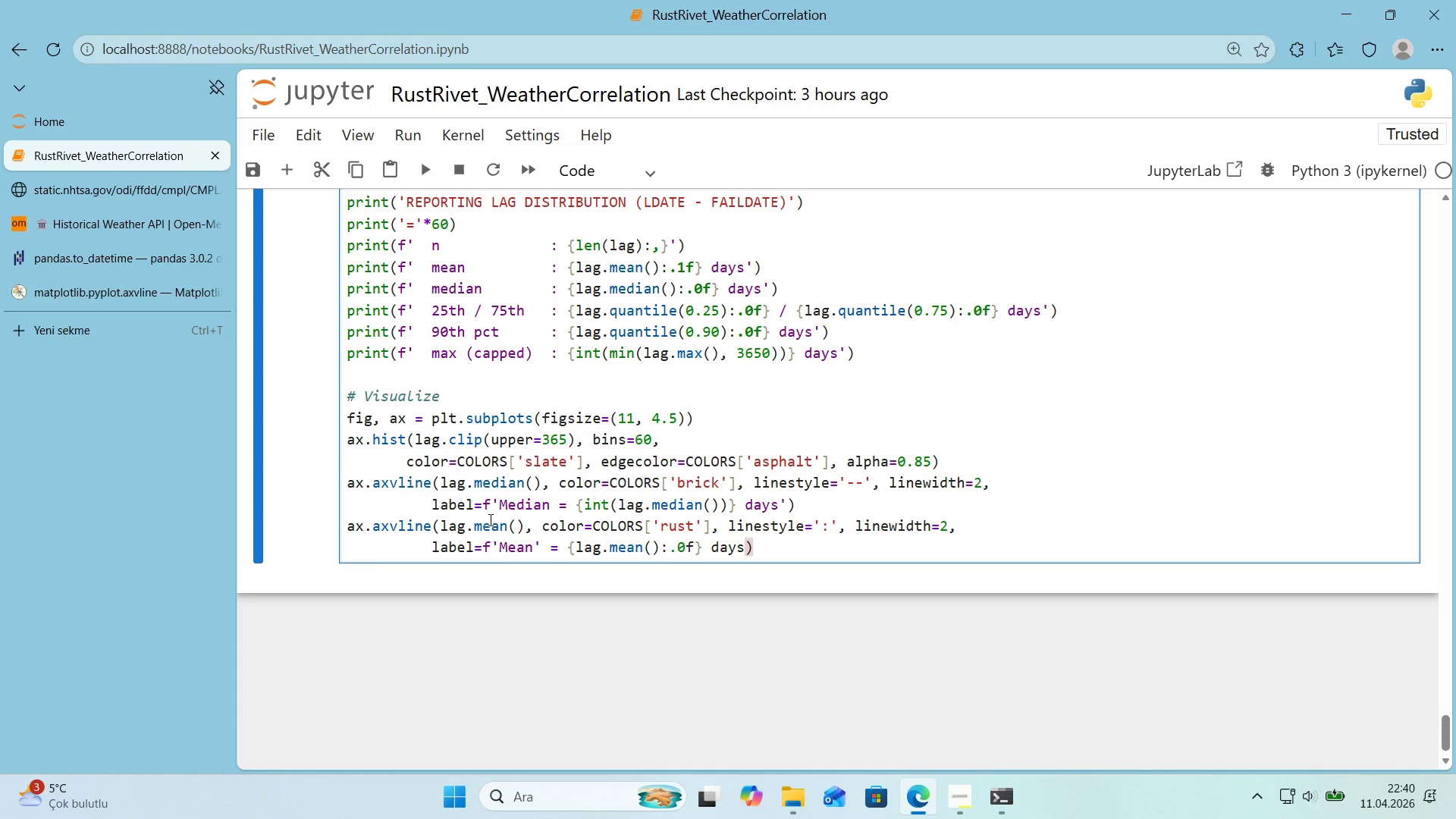 
key(ArrowRight)
 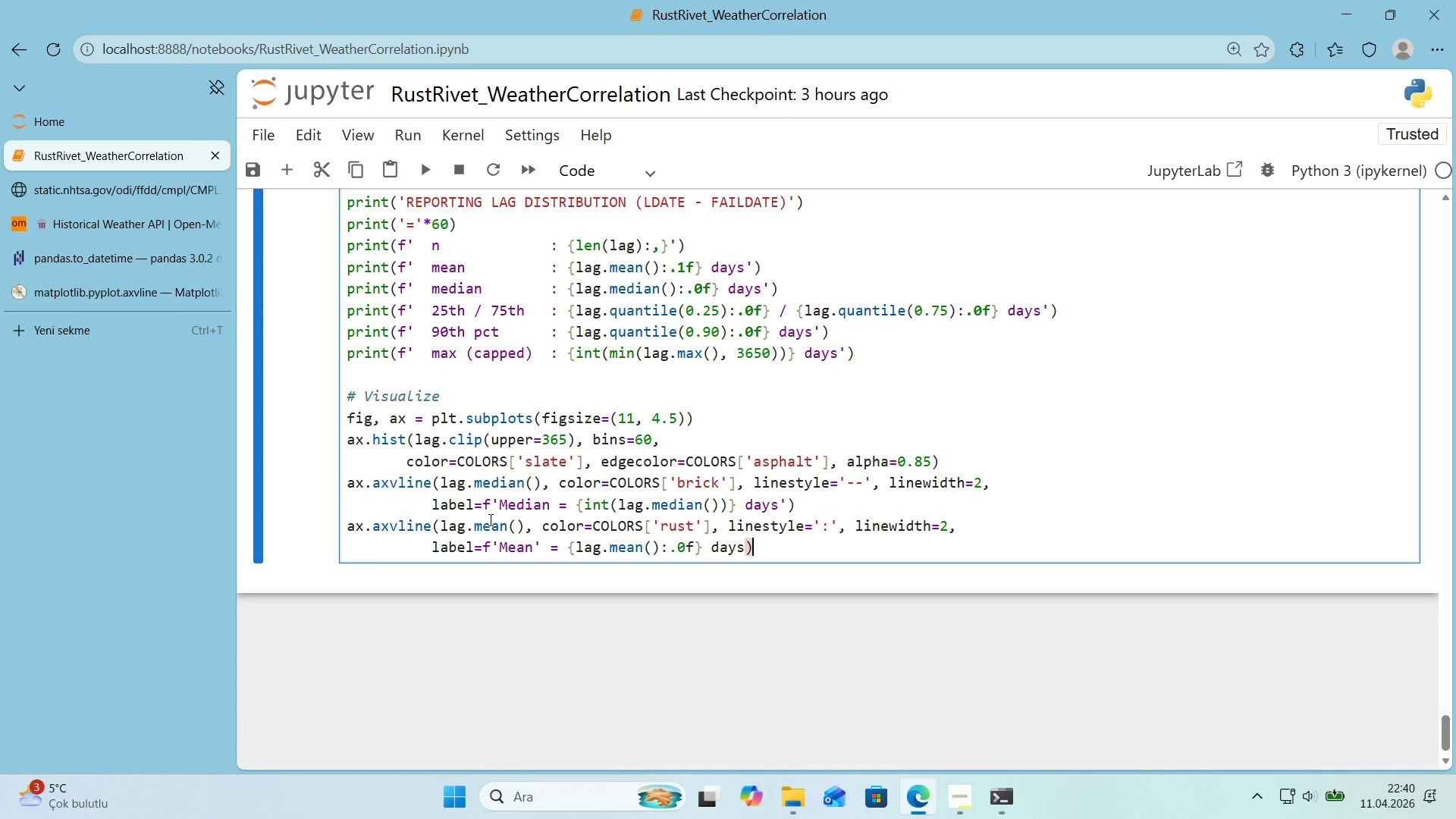 
key(Enter)
 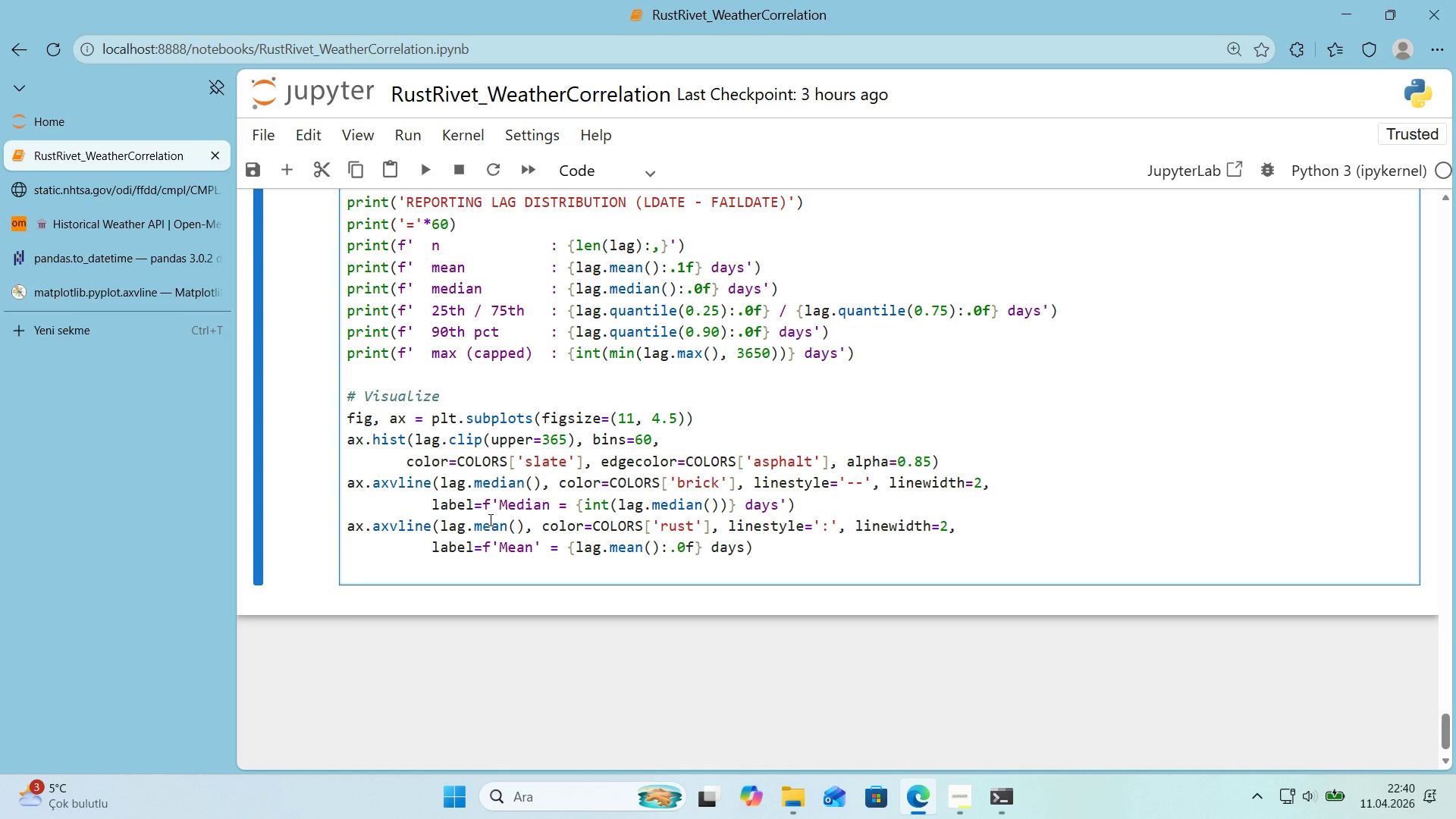 
wait(34.7)
 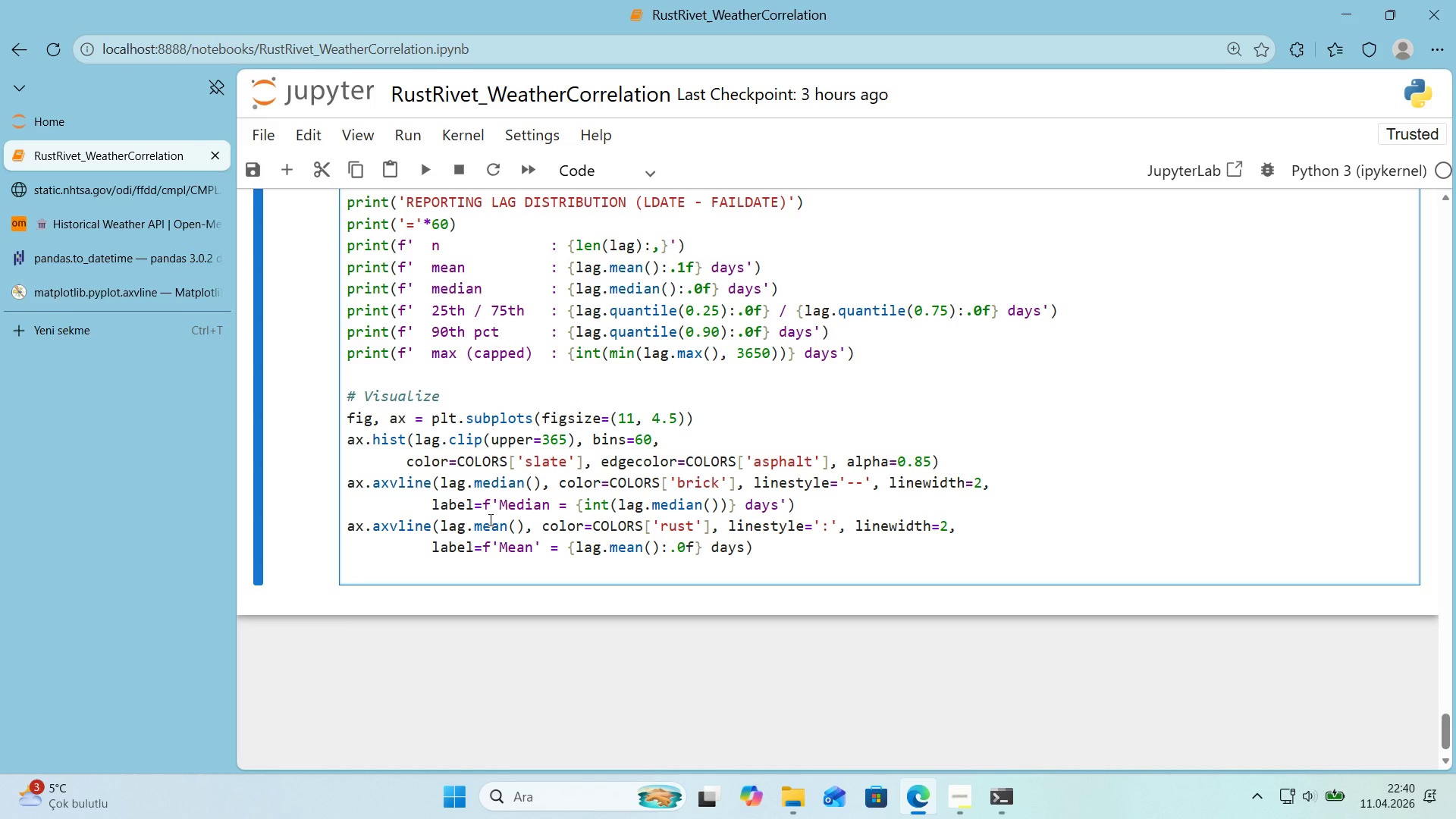 
type(ax\se)
key(Backspace)
key(Backspace)
key(Backspace)
type(.set_xlabel*()
 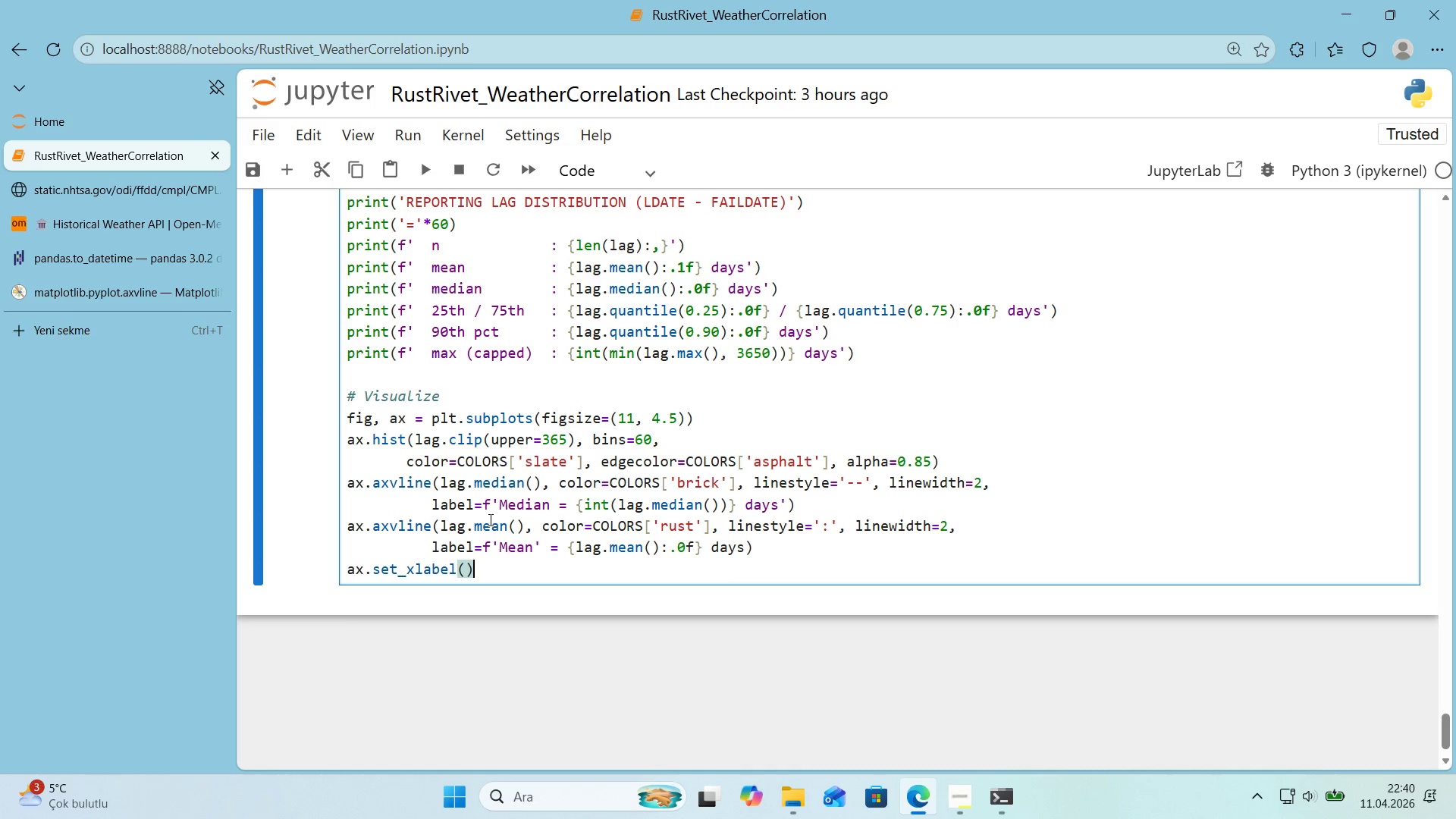 
key(ArrowLeft)
 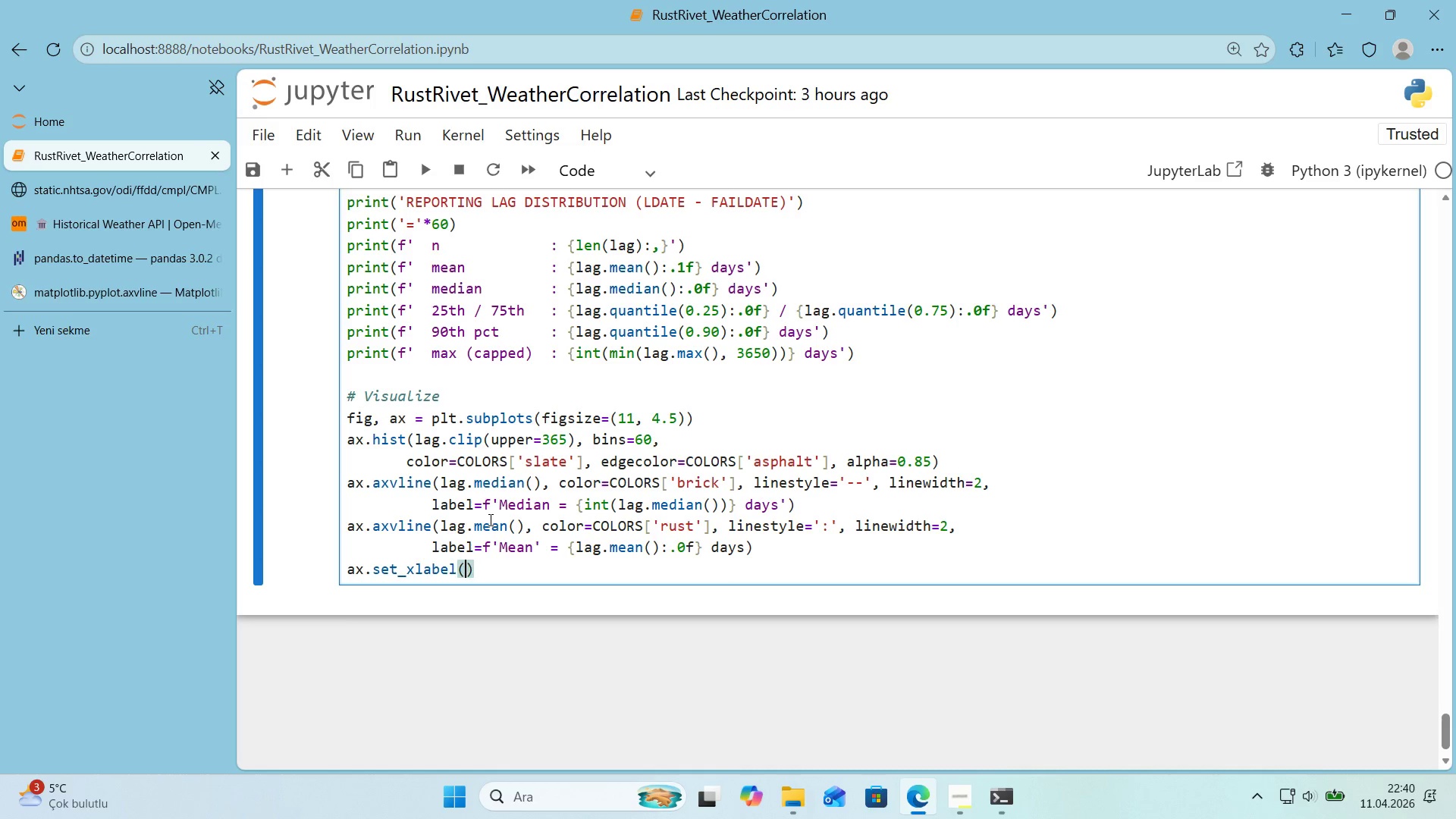 
type(@@)
 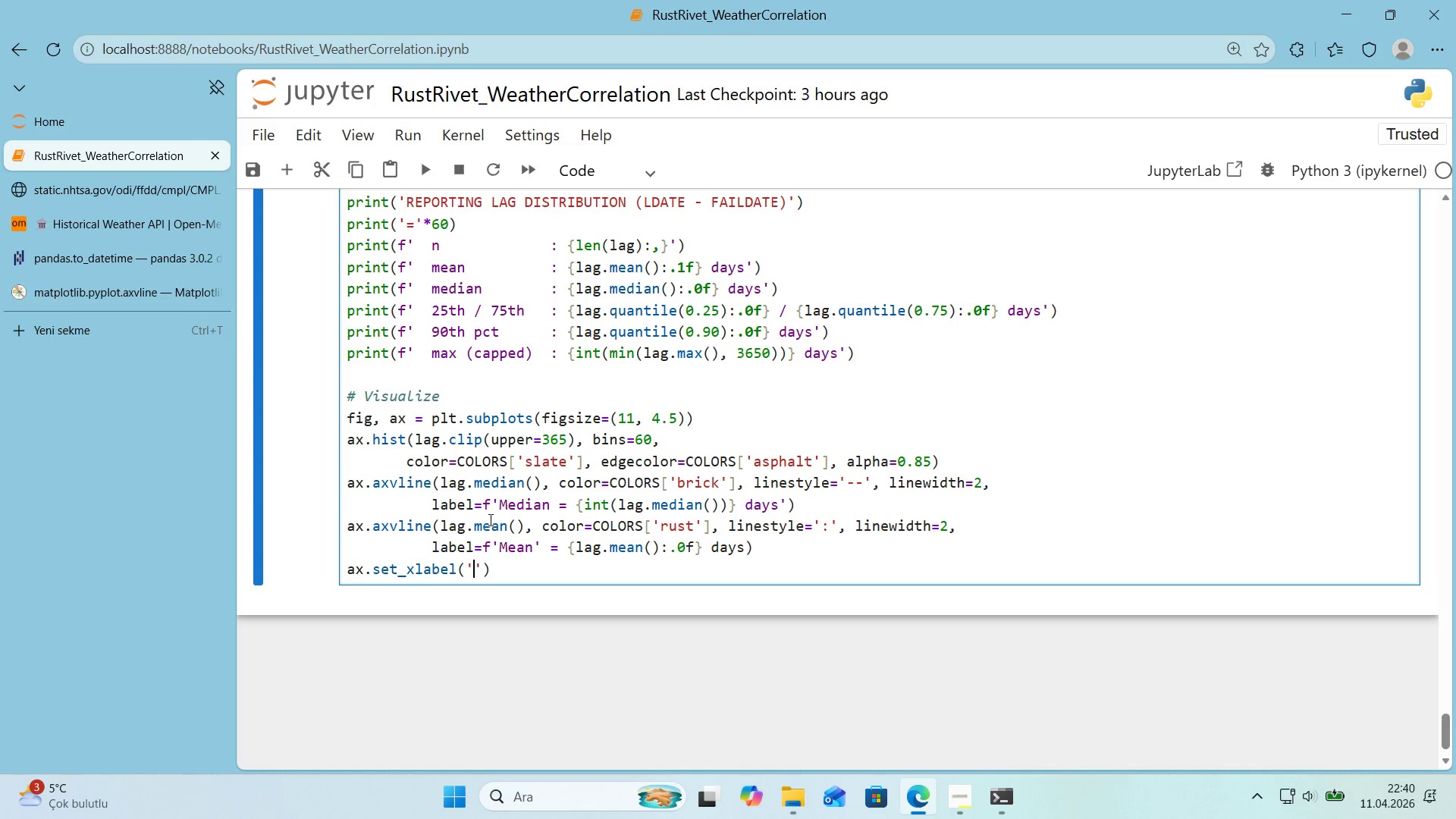 
key(ArrowLeft)
 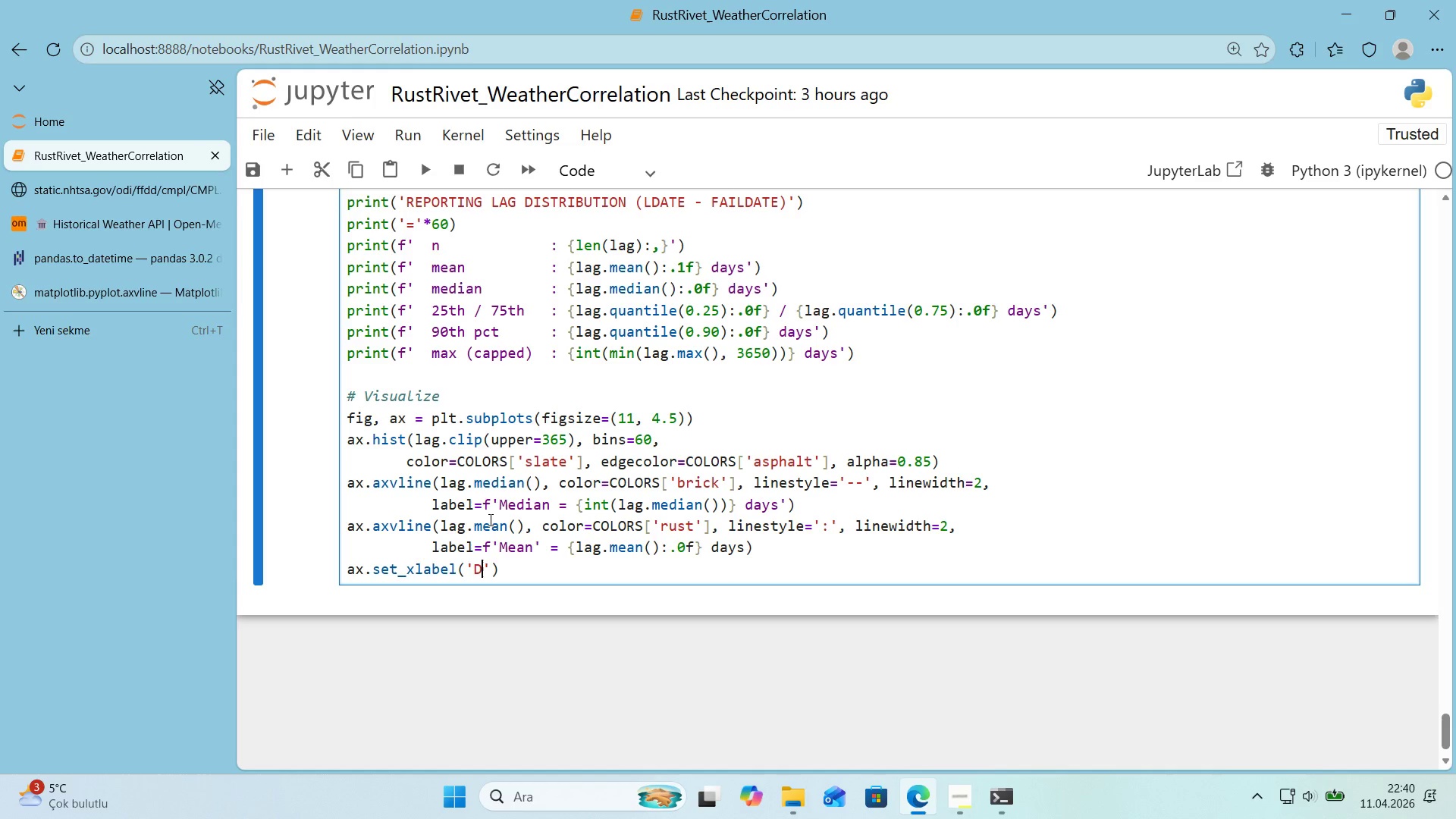 
type(Days between reported FAILDATE)
 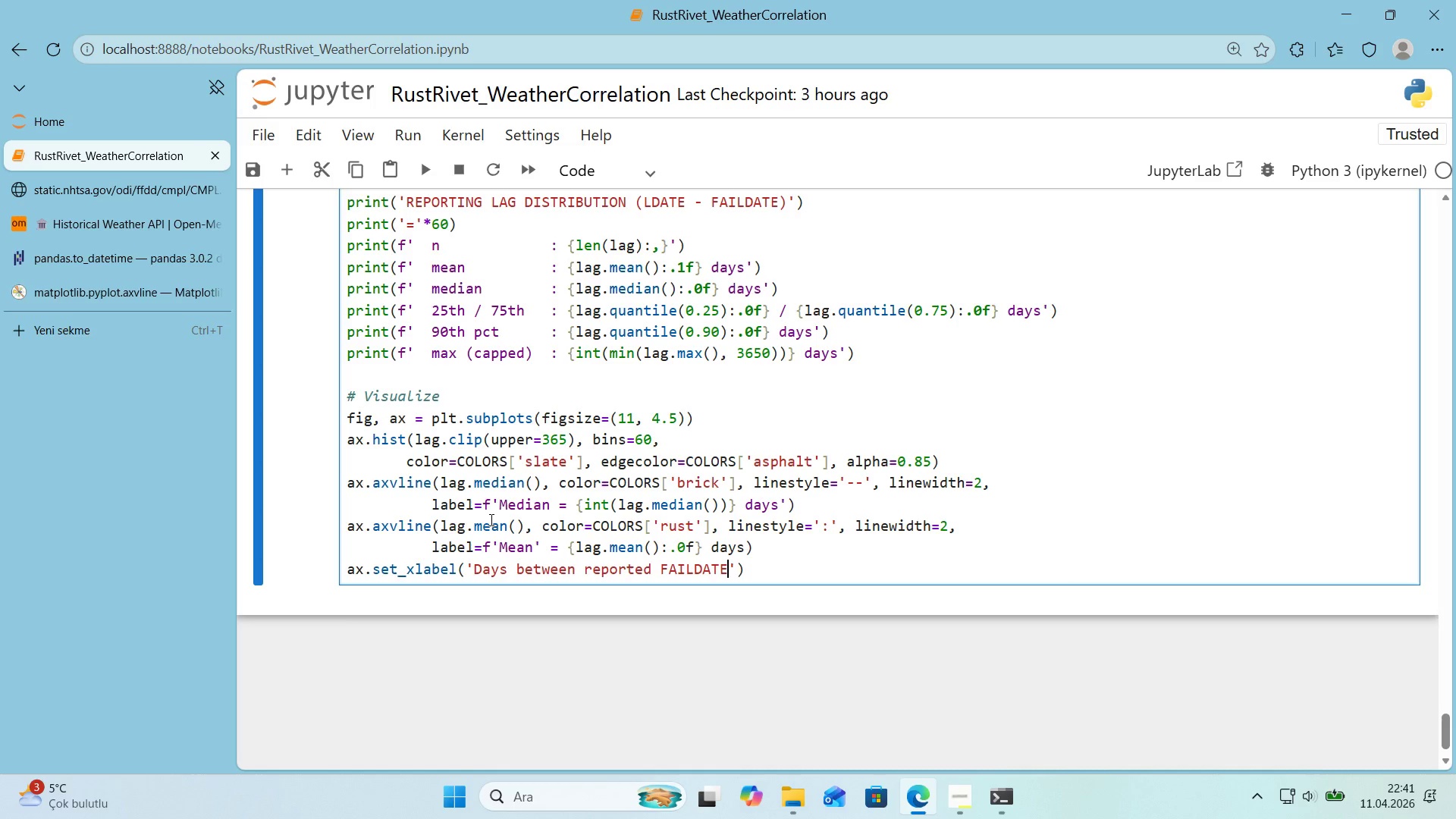 
wait(18.14)
 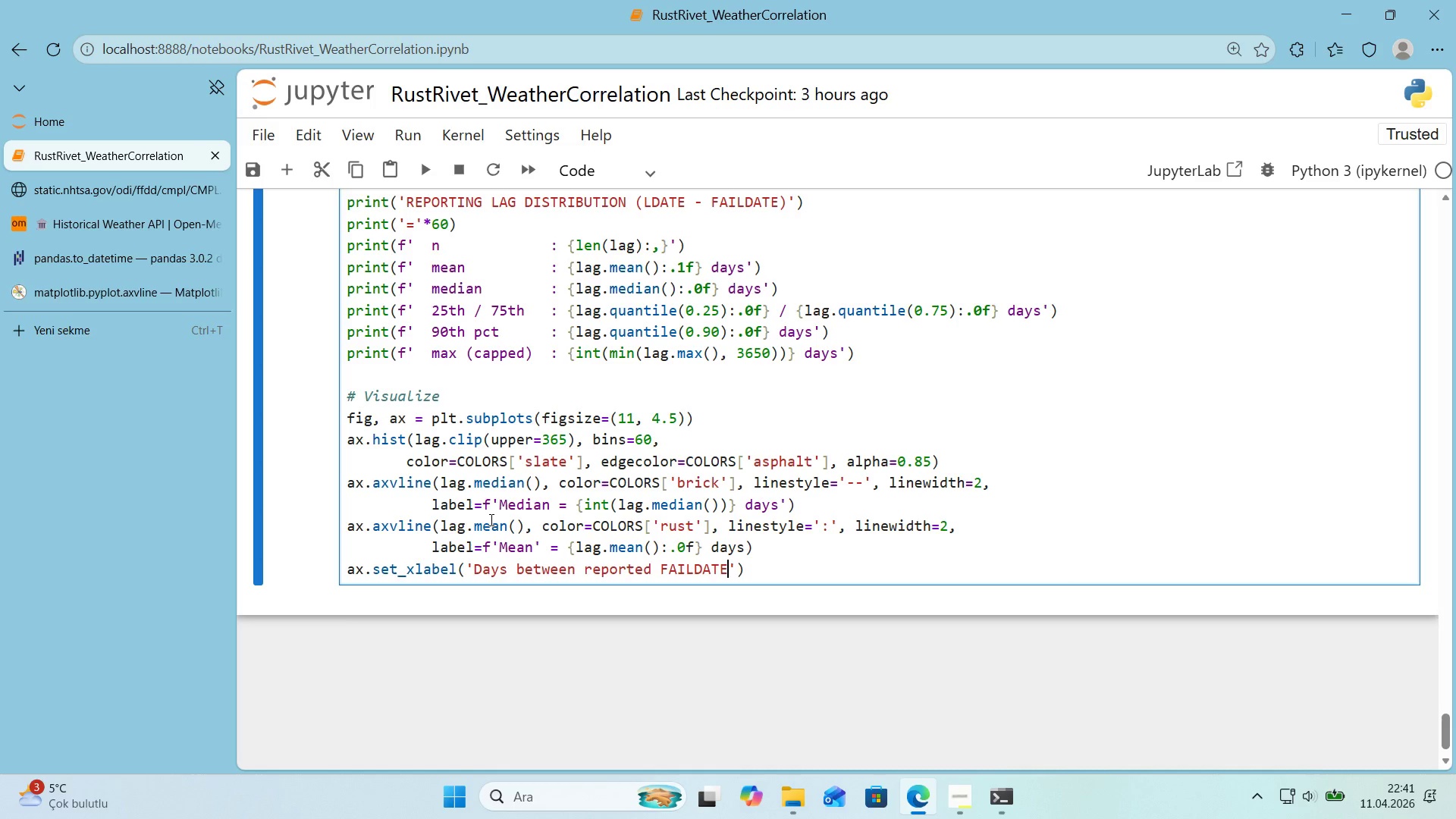 
type( AND nhts)
key(Backspace)
key(Backspace)
key(Backspace)
key(Backspace)
type(NJT)
key(Backspace)
key(Backspace)
type(HTSA )
key(Backspace)
type(-rece'vedL)
key(Backspace)
type( LDATE *()
 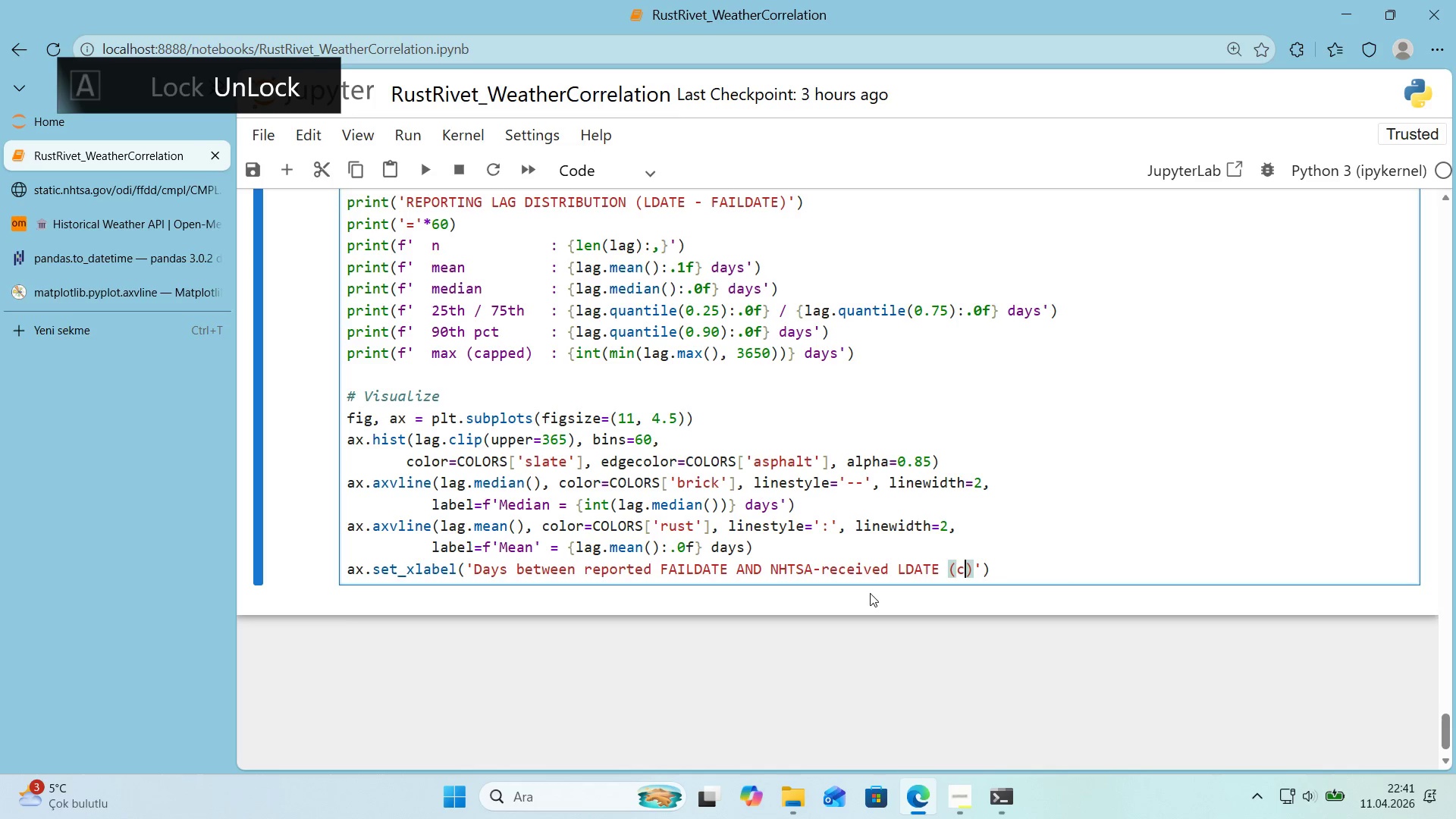 
 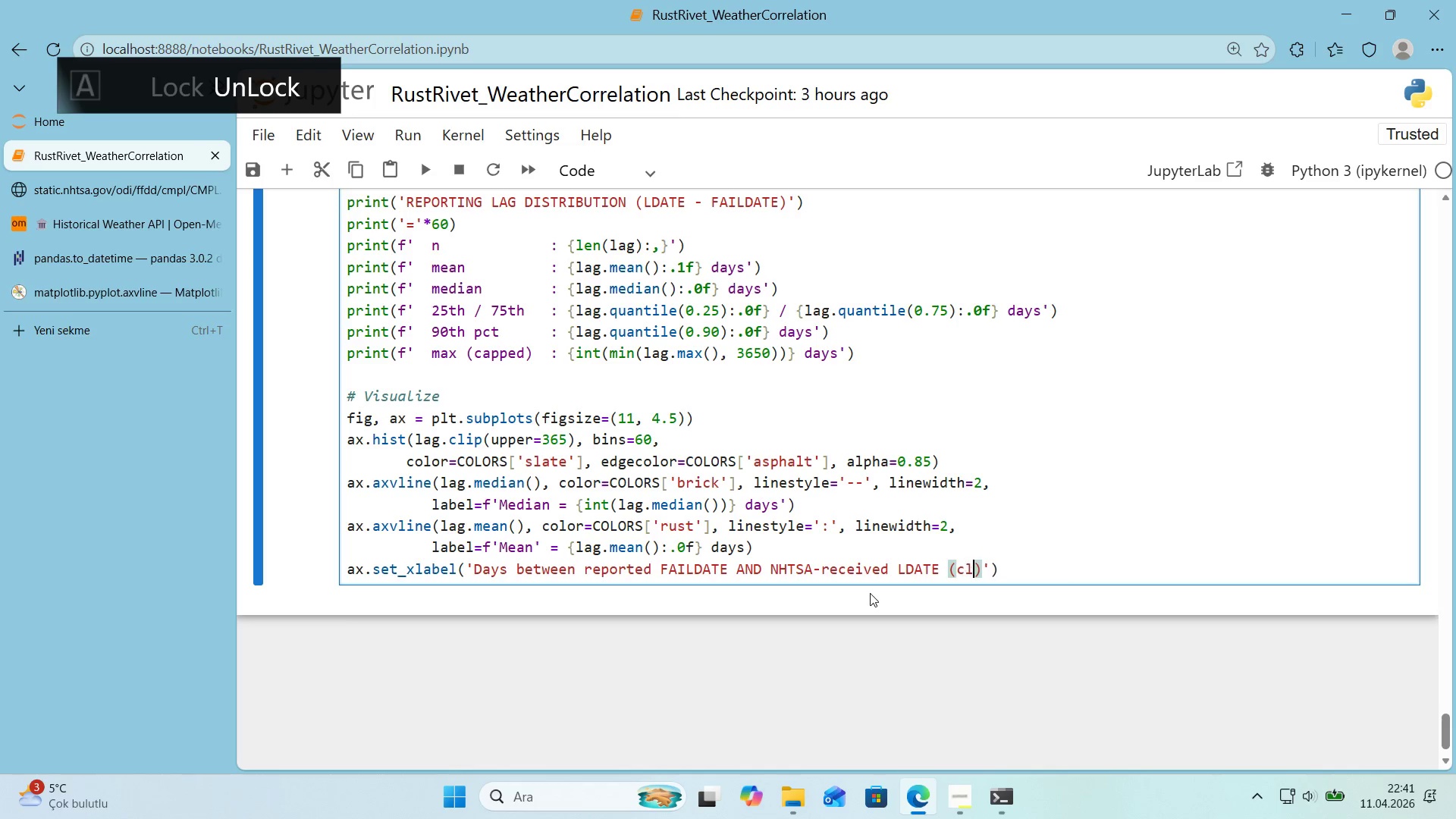 
key(ArrowLeft)
 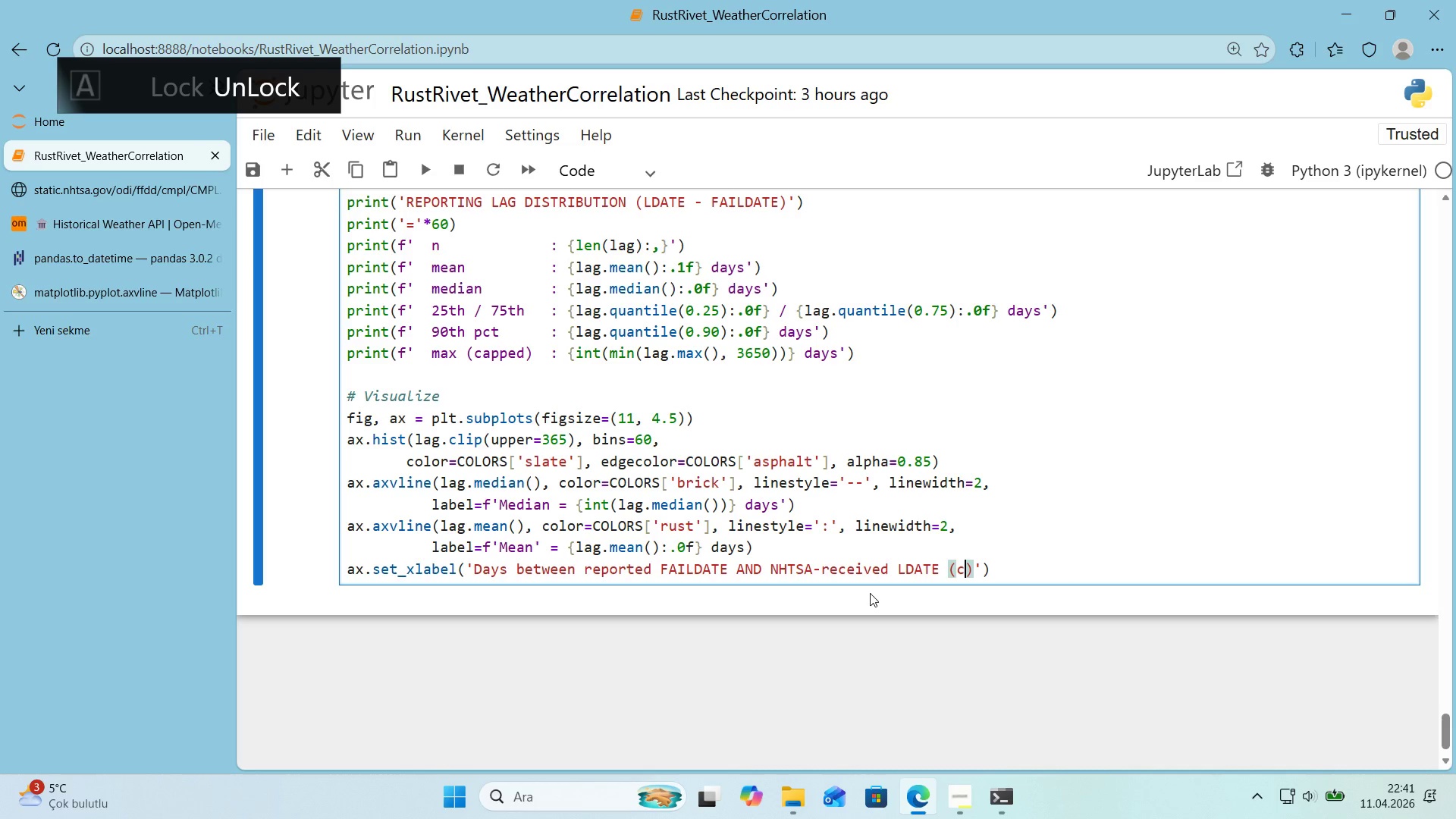 
type(cl'pped at 365)
 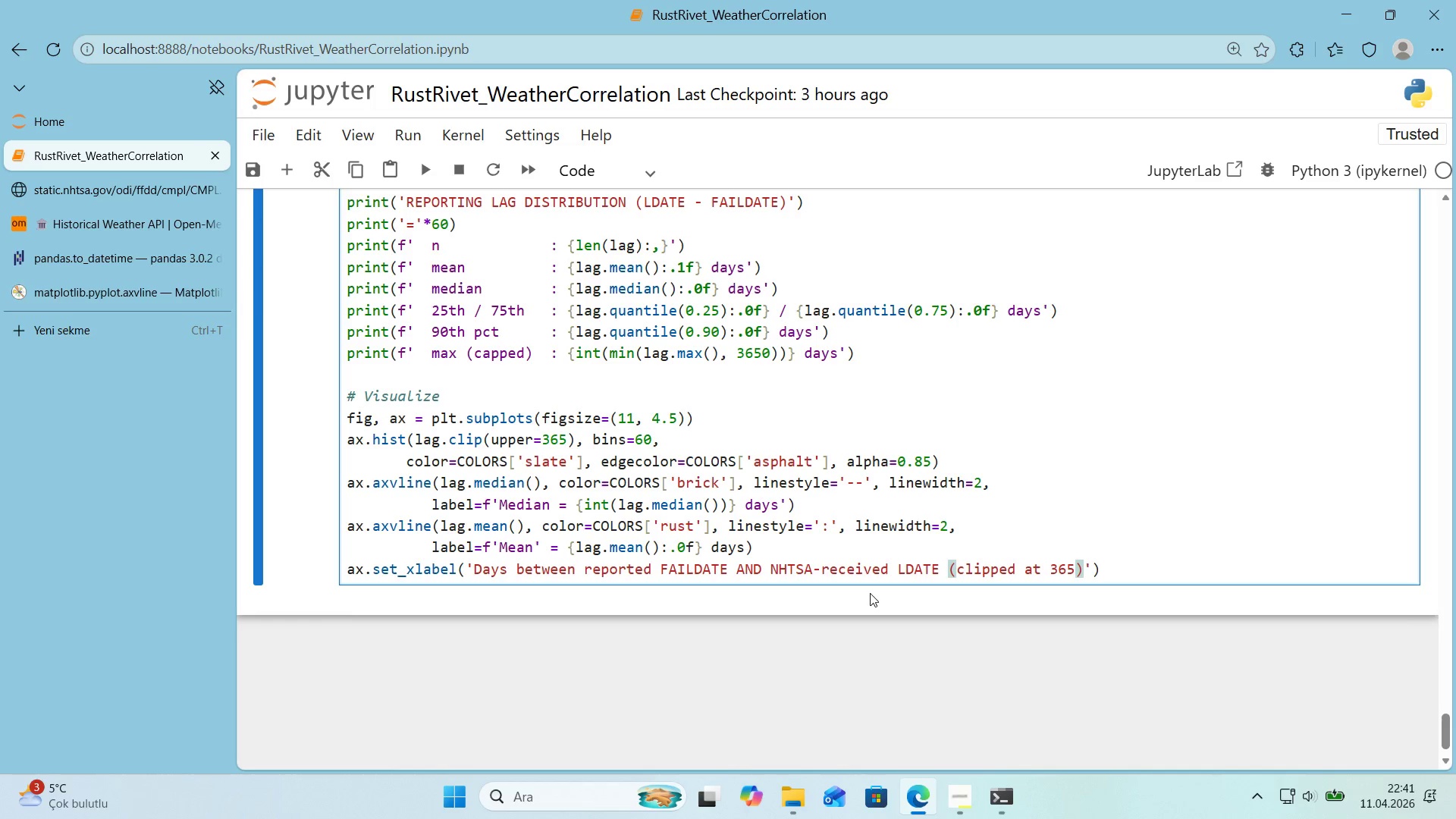 
key(ArrowRight)
 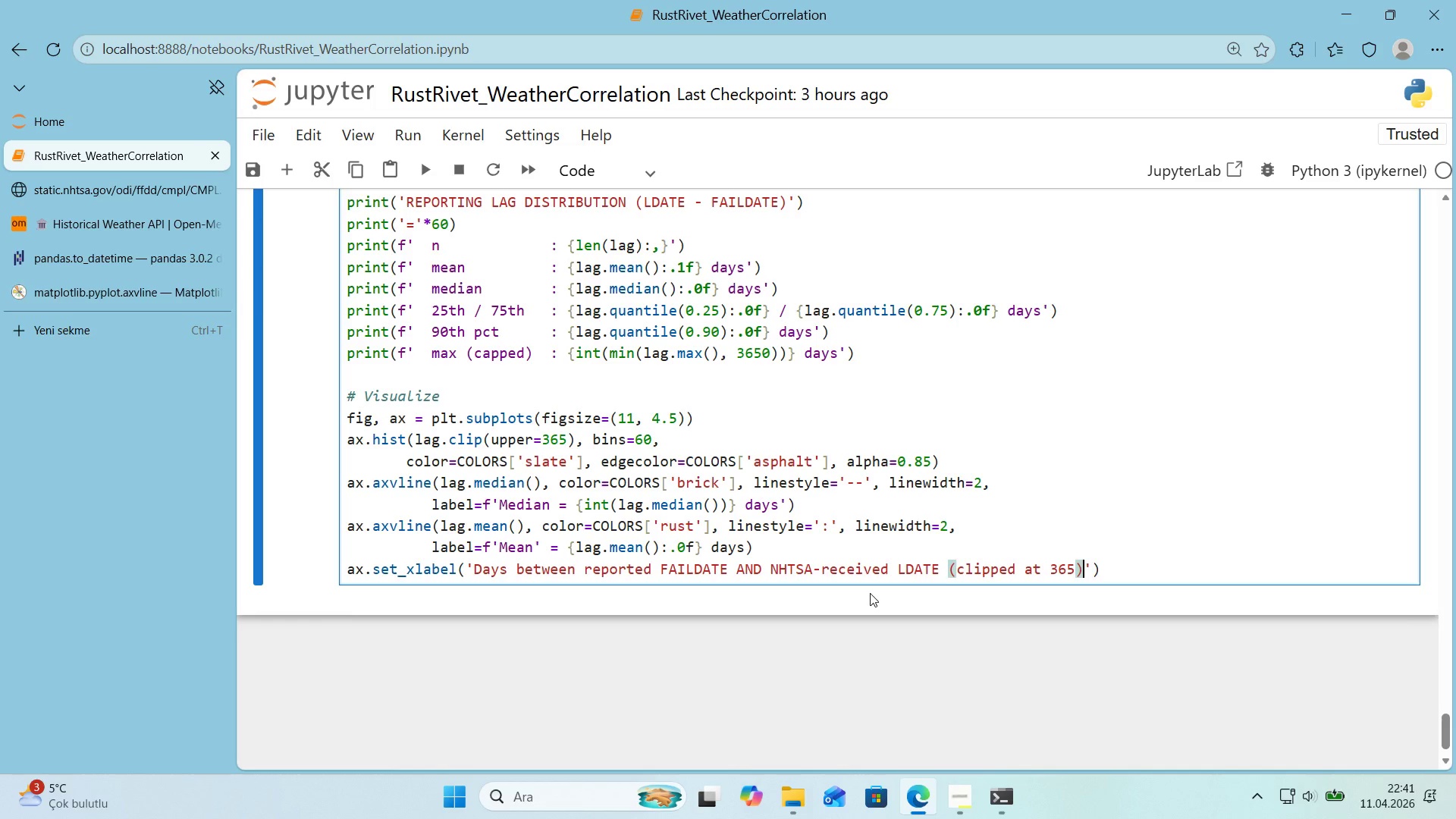 
key(ArrowRight)
 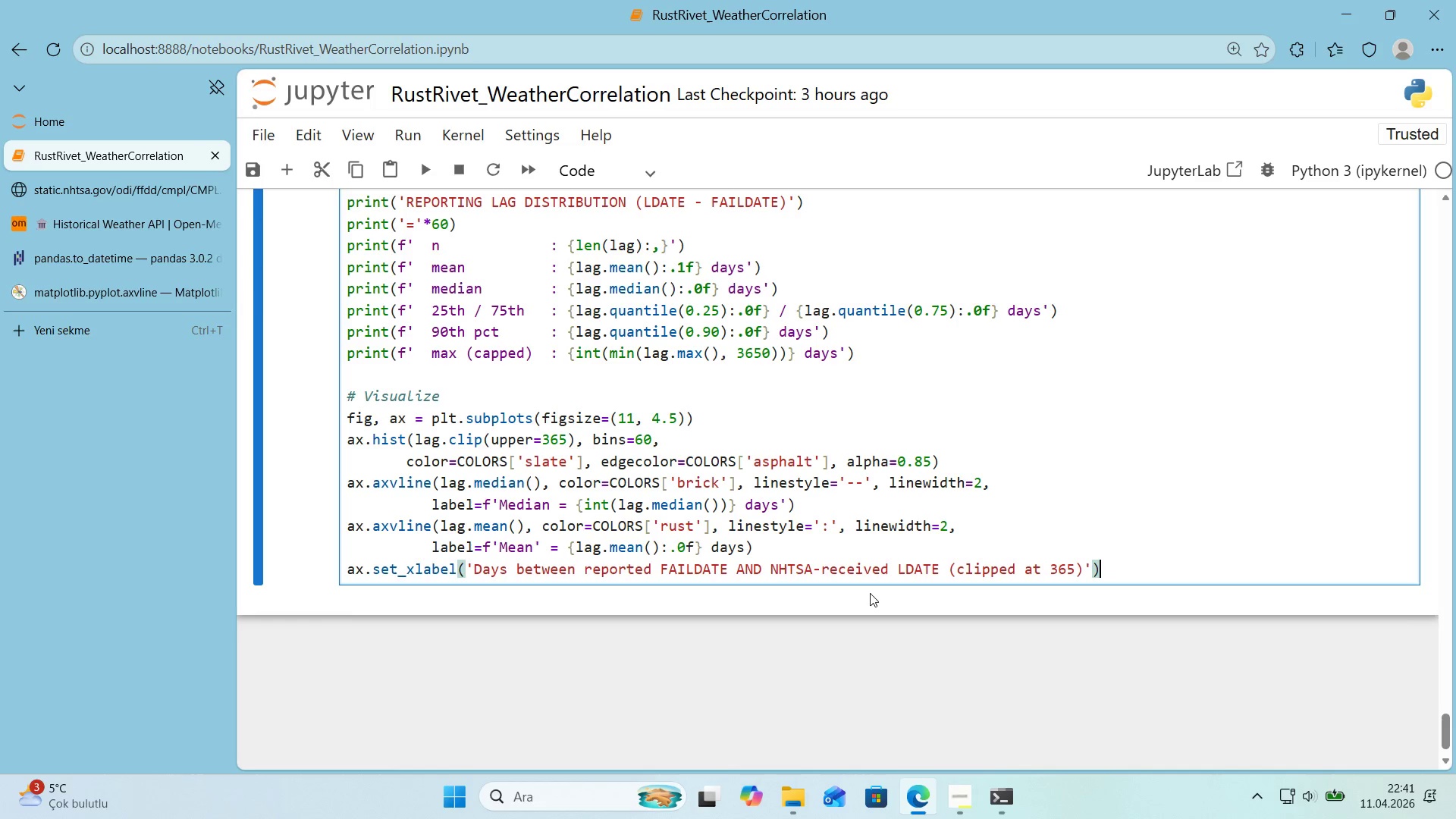 
key(ArrowRight)
 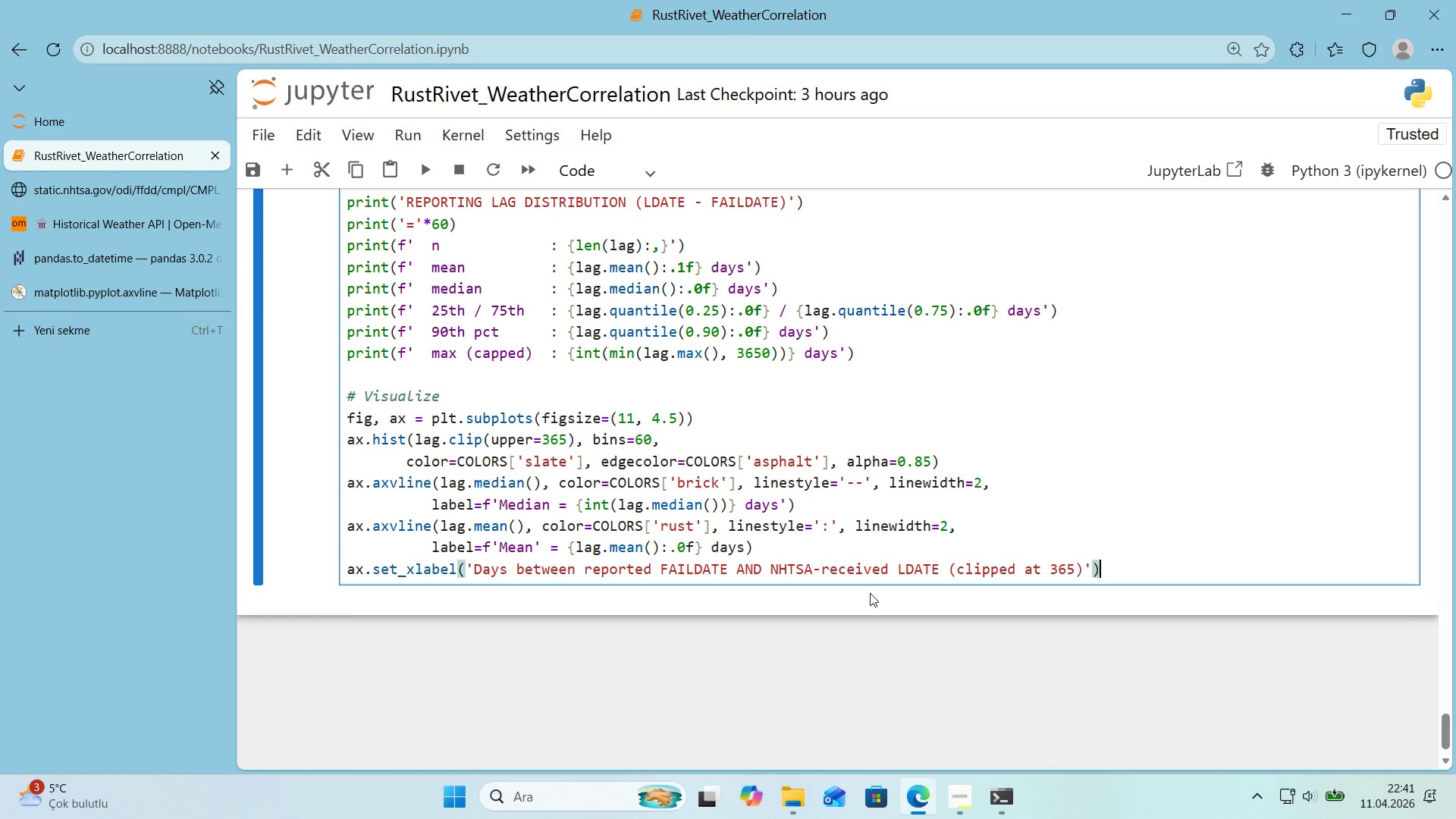 
key(Enter)
 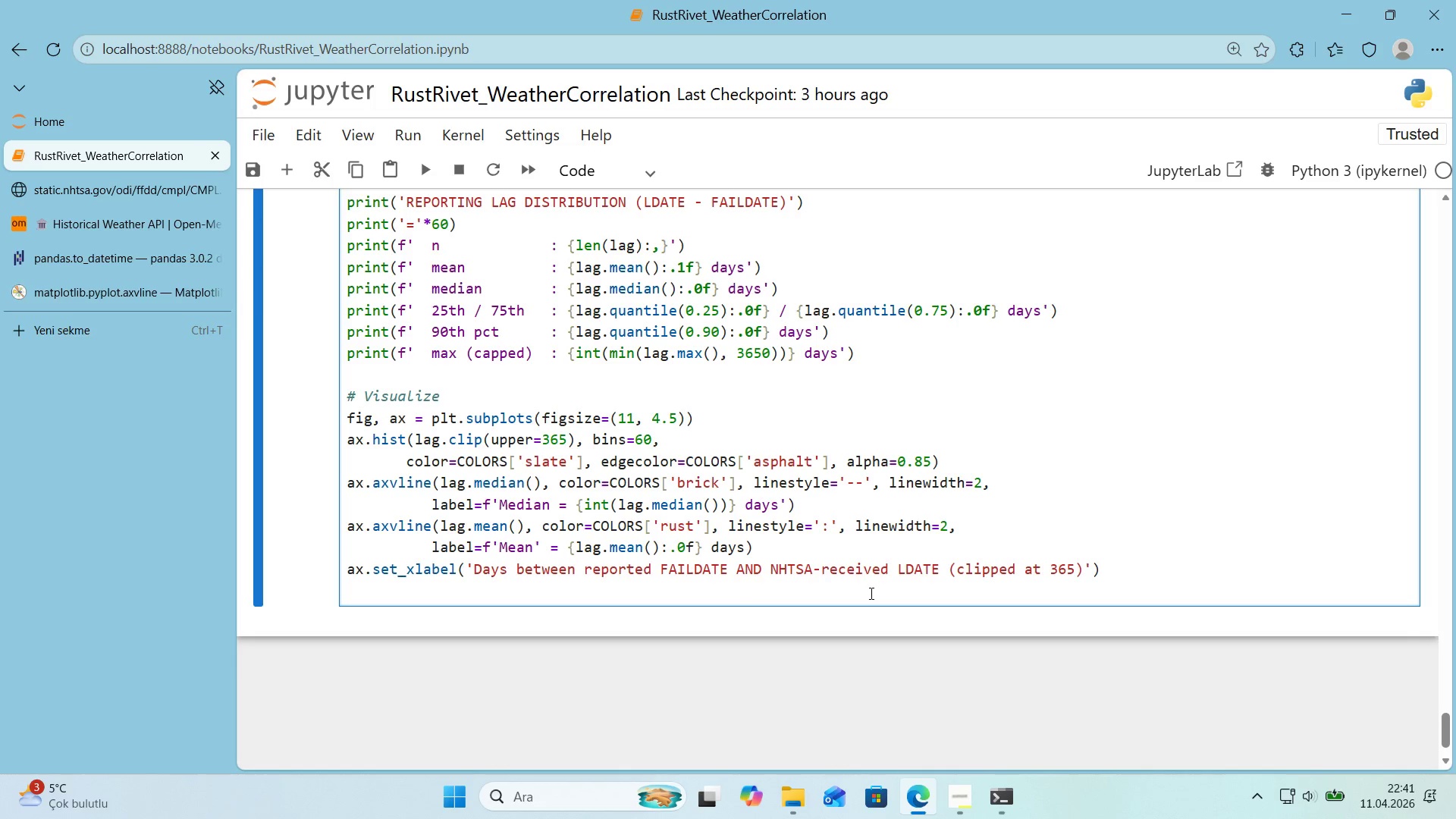 
type(ax.set_ylabel*()
 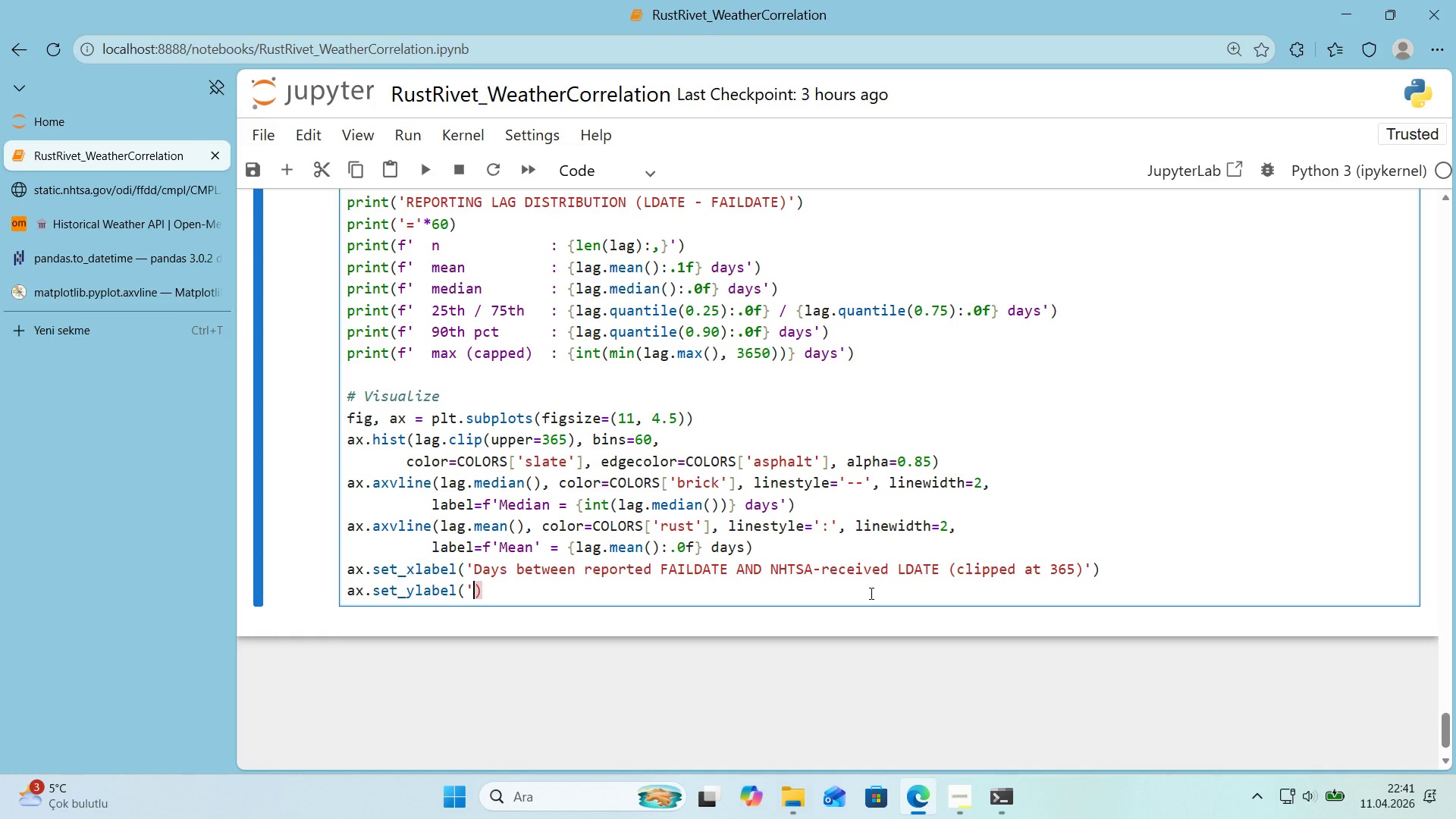 
 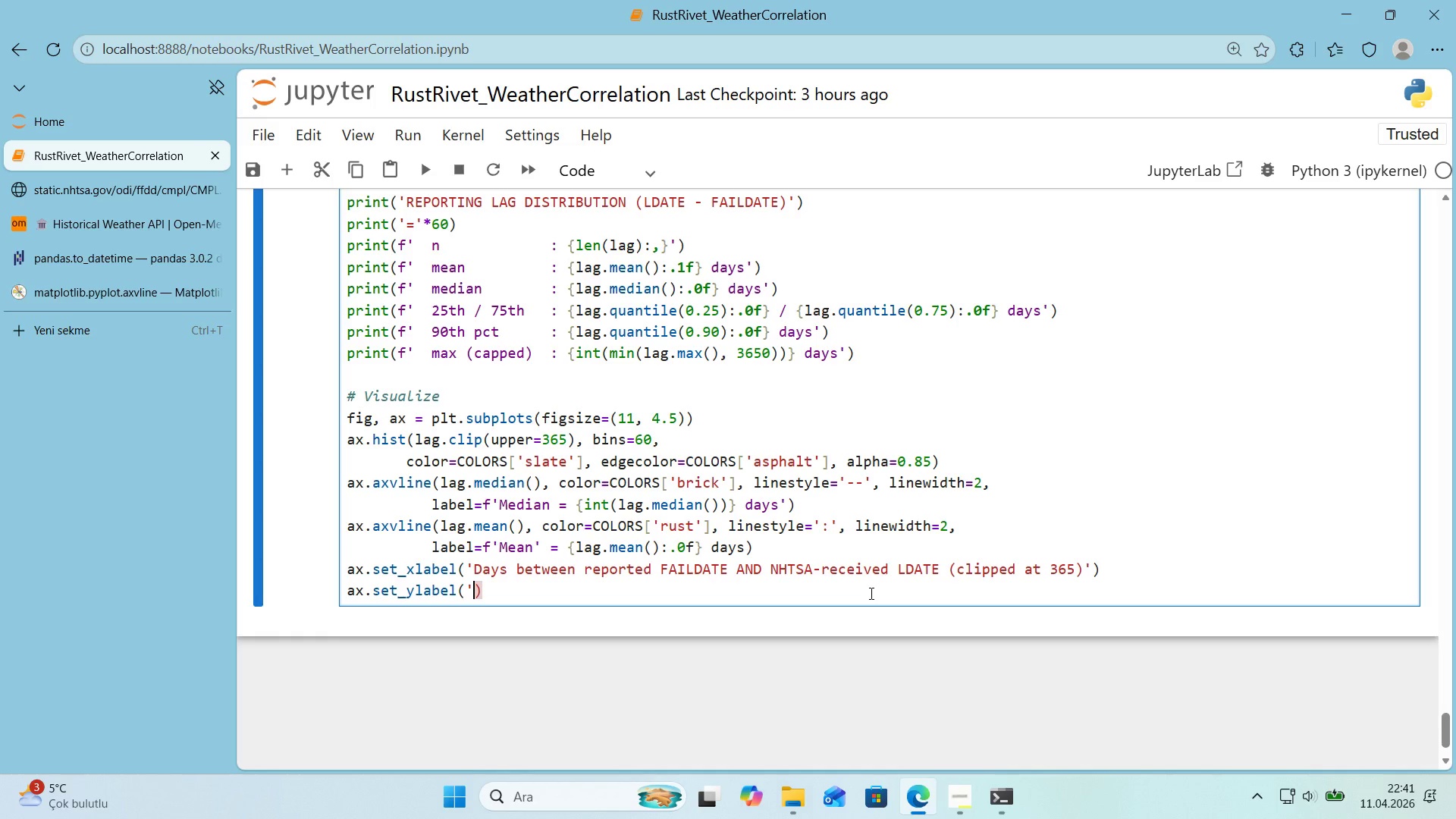 
key(ArrowLeft)
 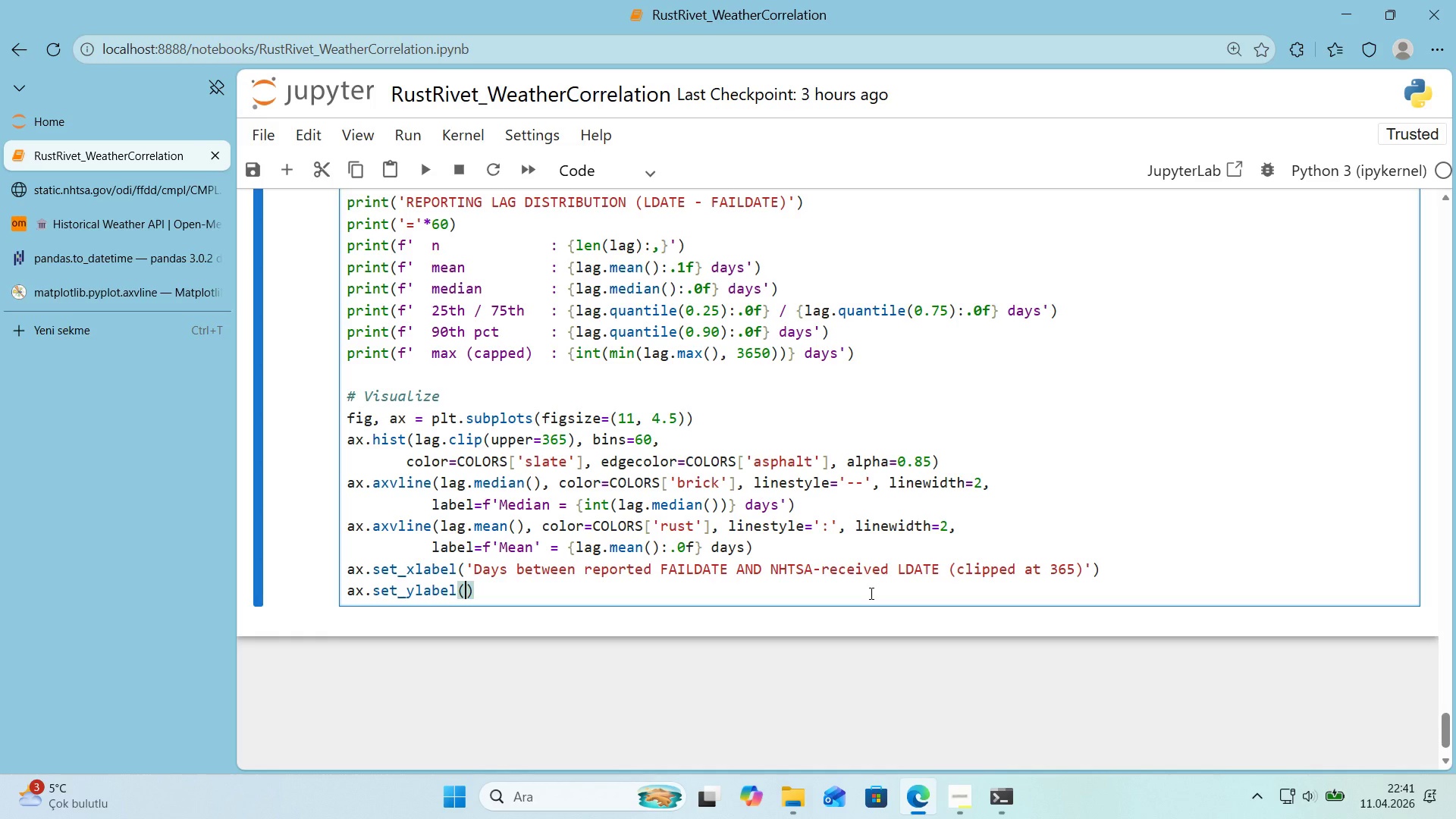 
type(@@)
 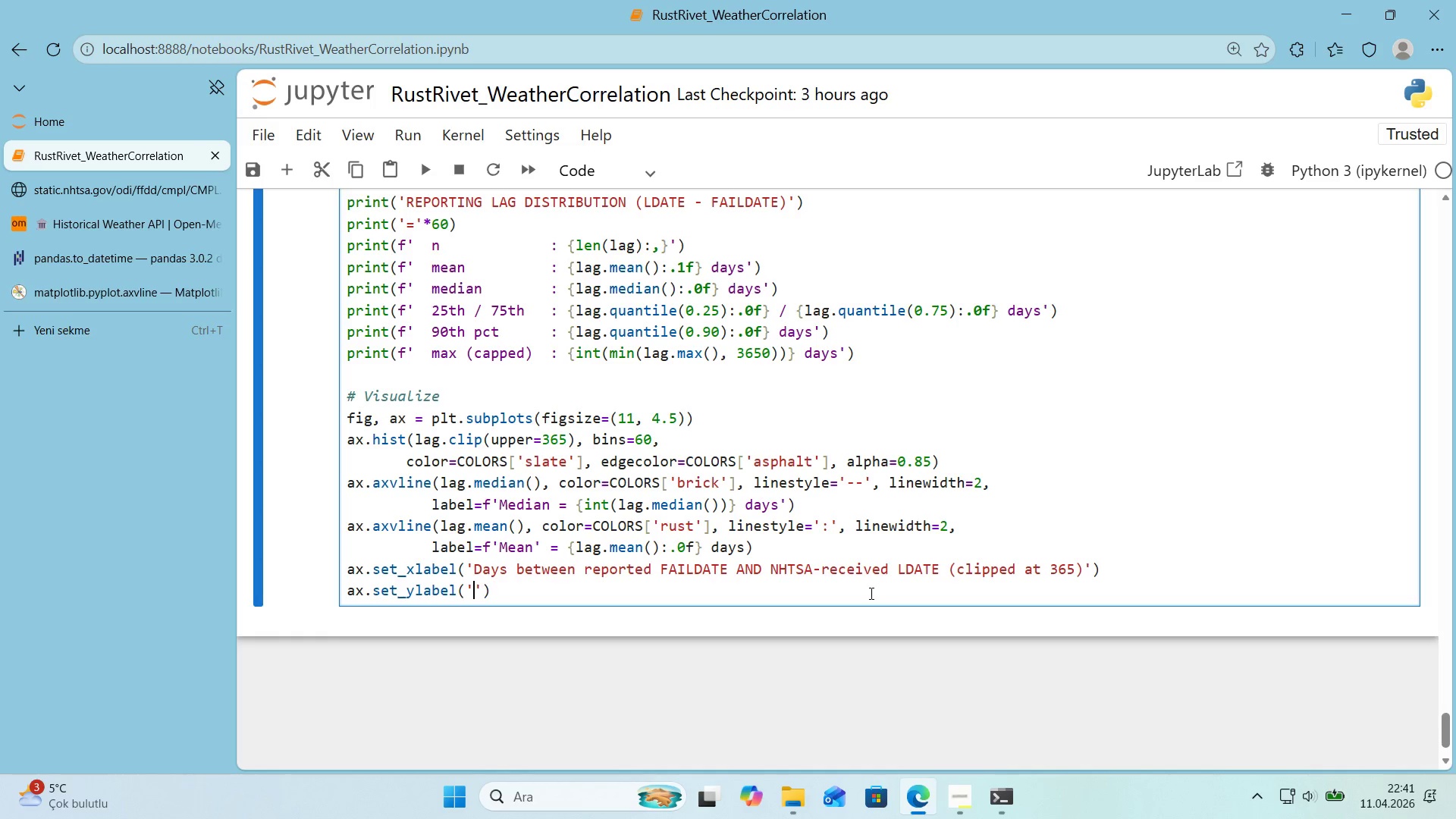 
key(ArrowLeft)
 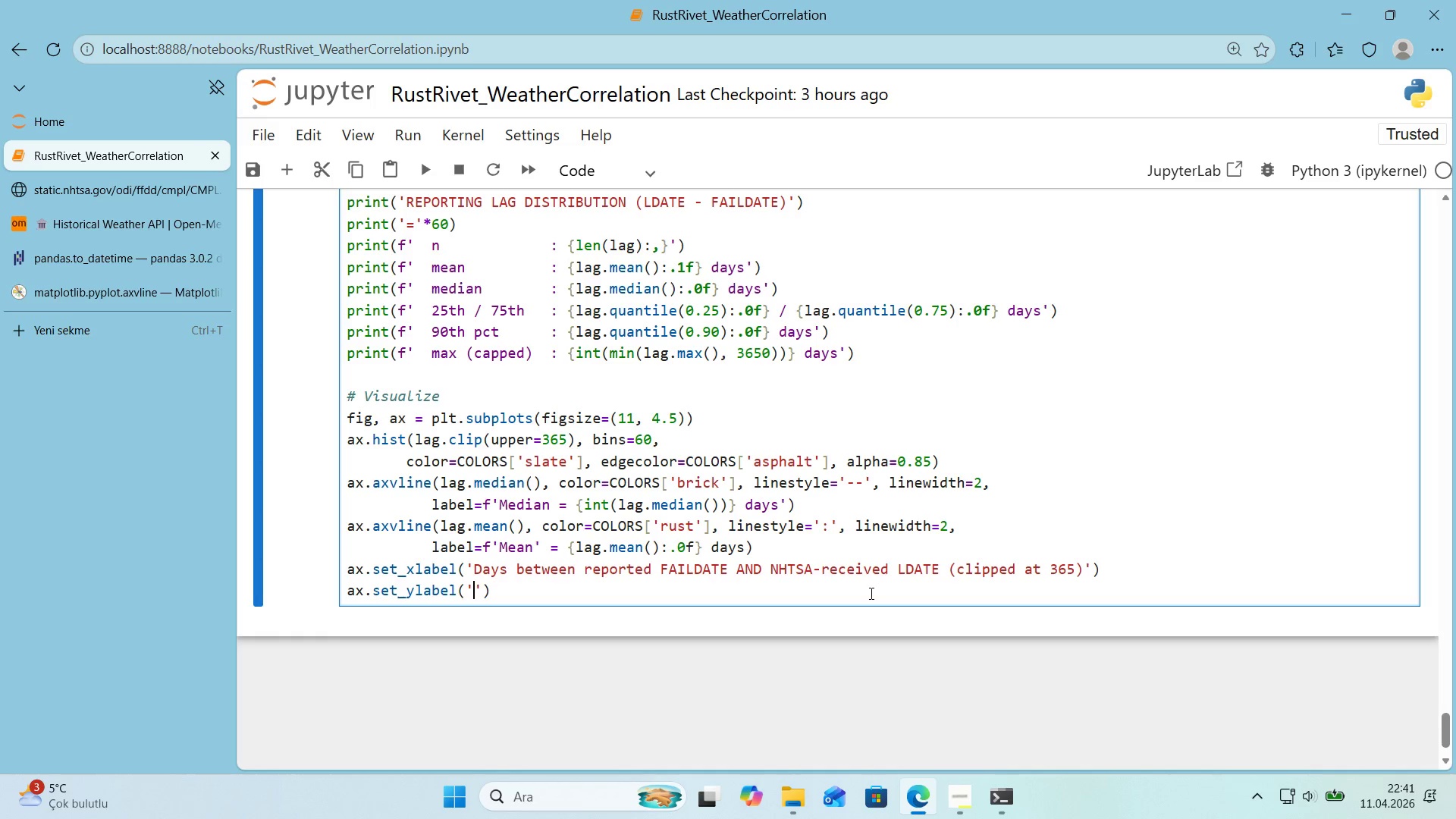 
type(Compla'nt count)
 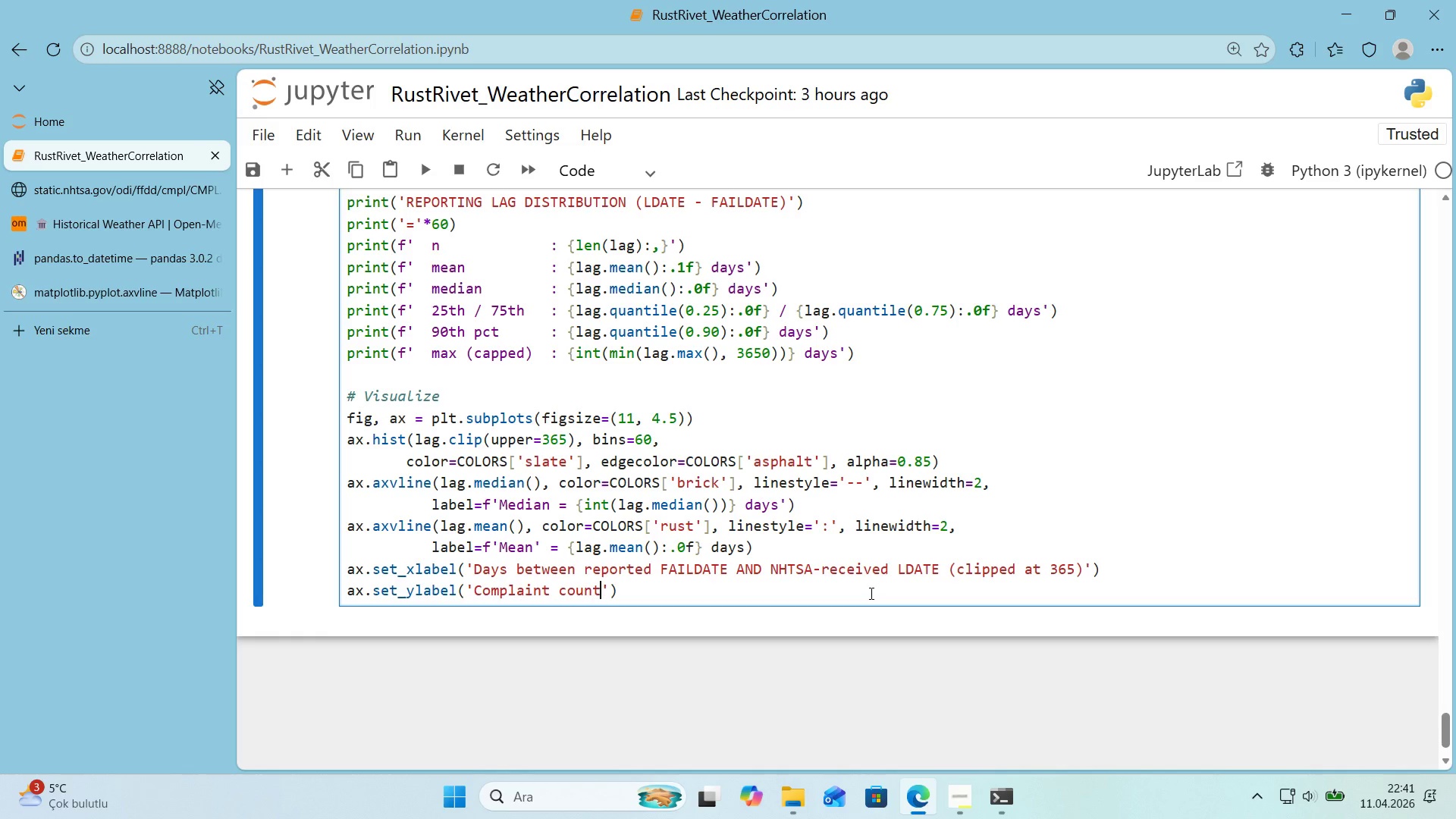 
key(ArrowRight)
 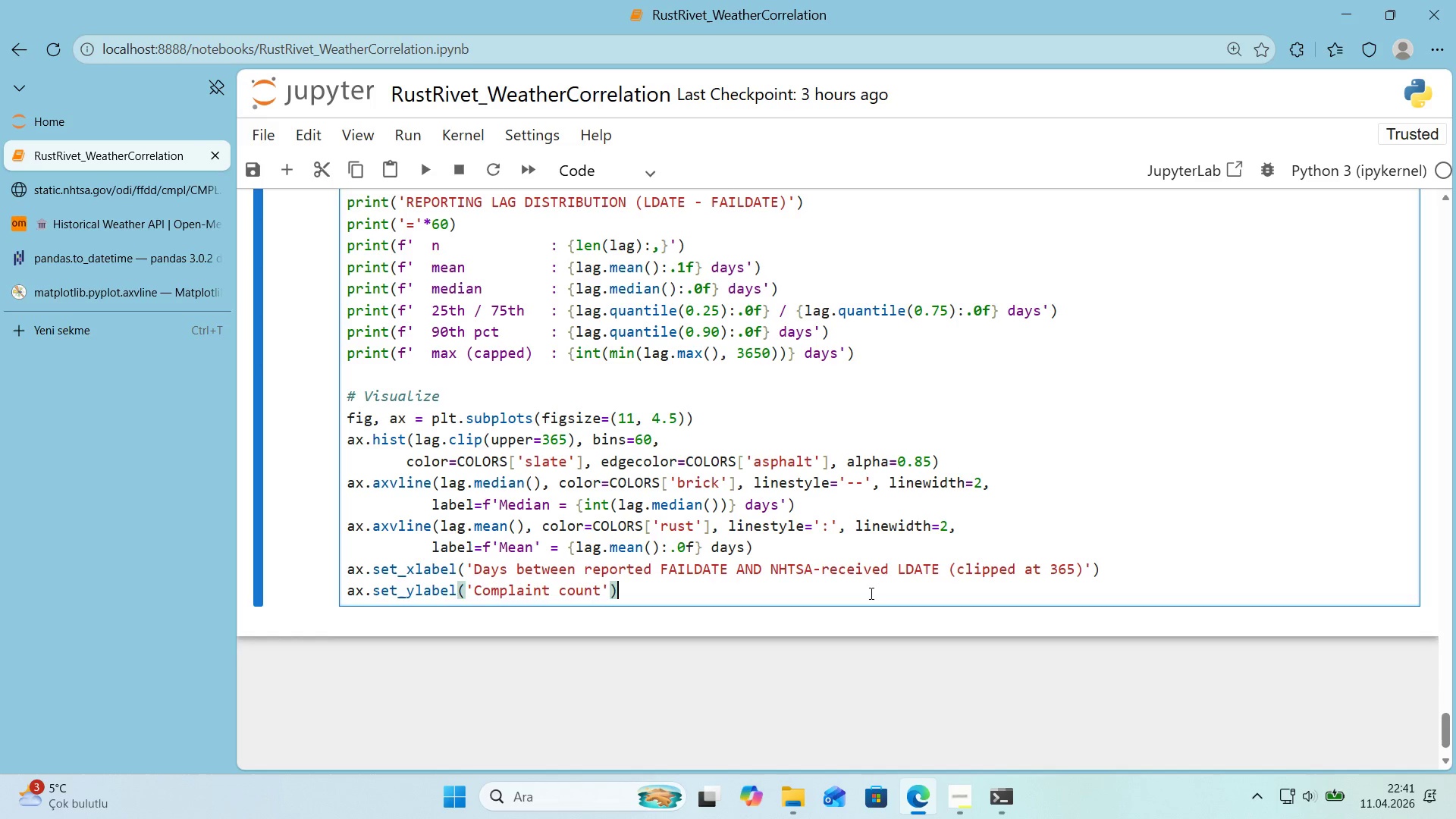 
key(ArrowRight)
 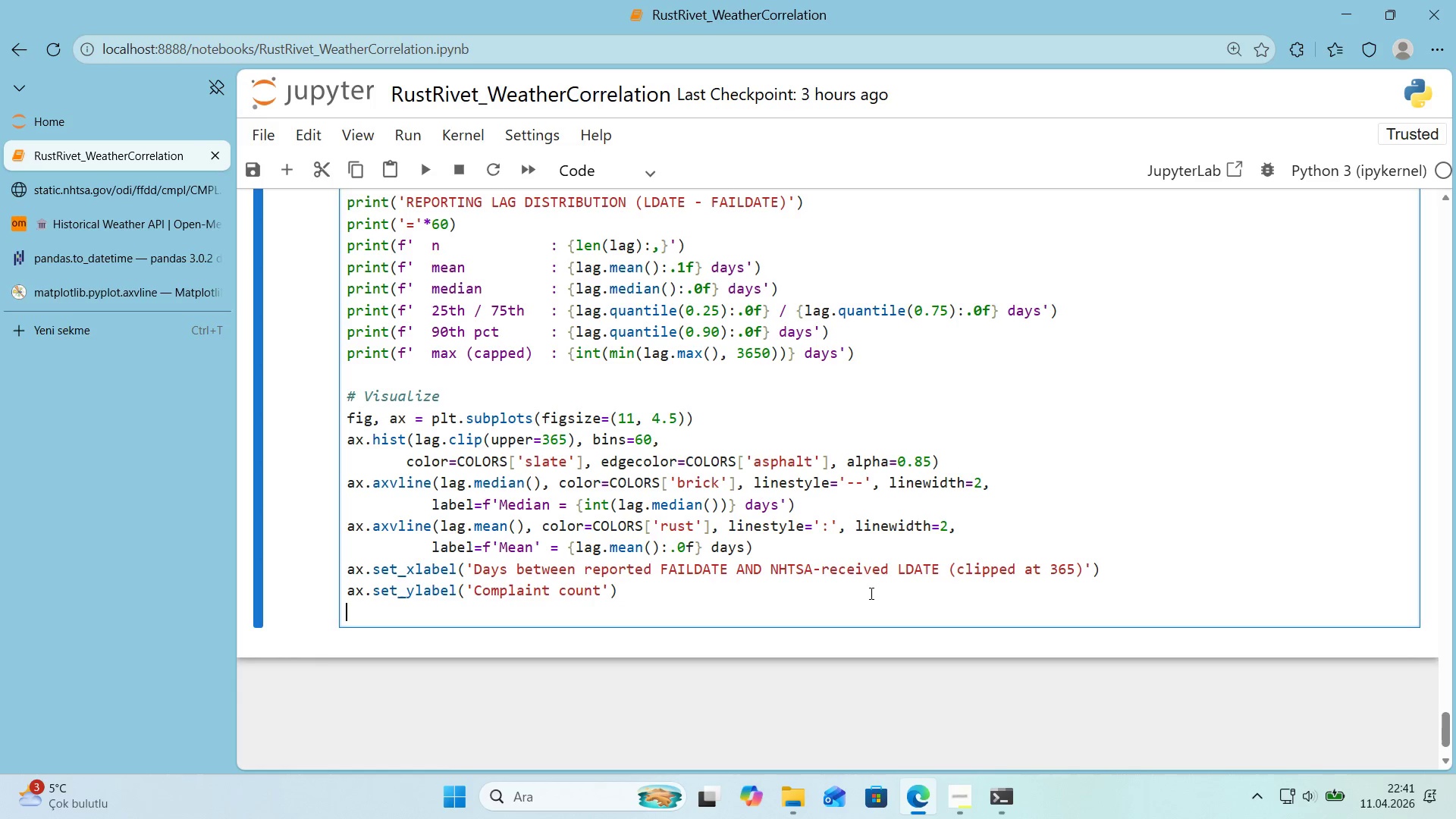 
key(Enter)
 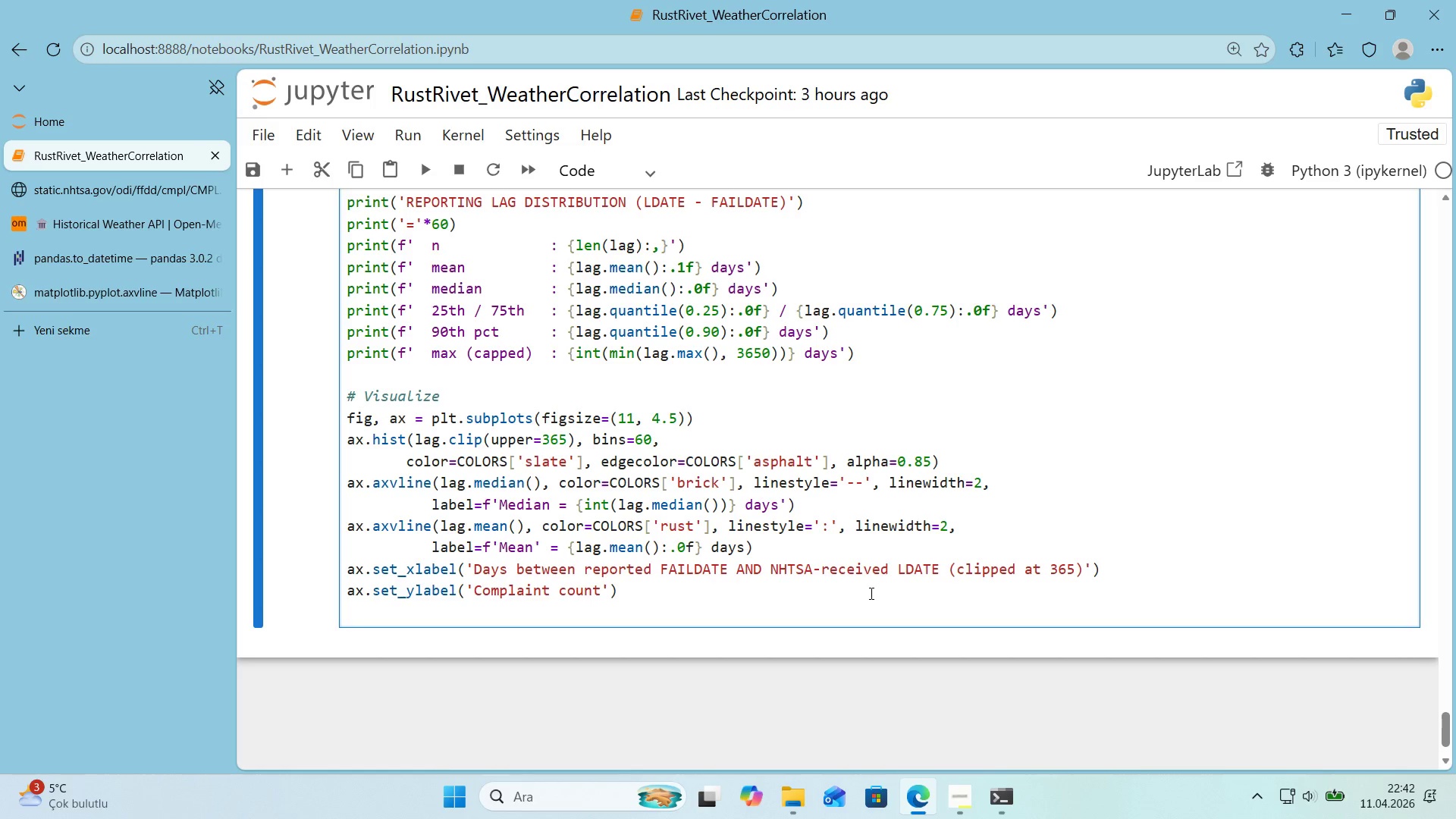 
wait(43.88)
 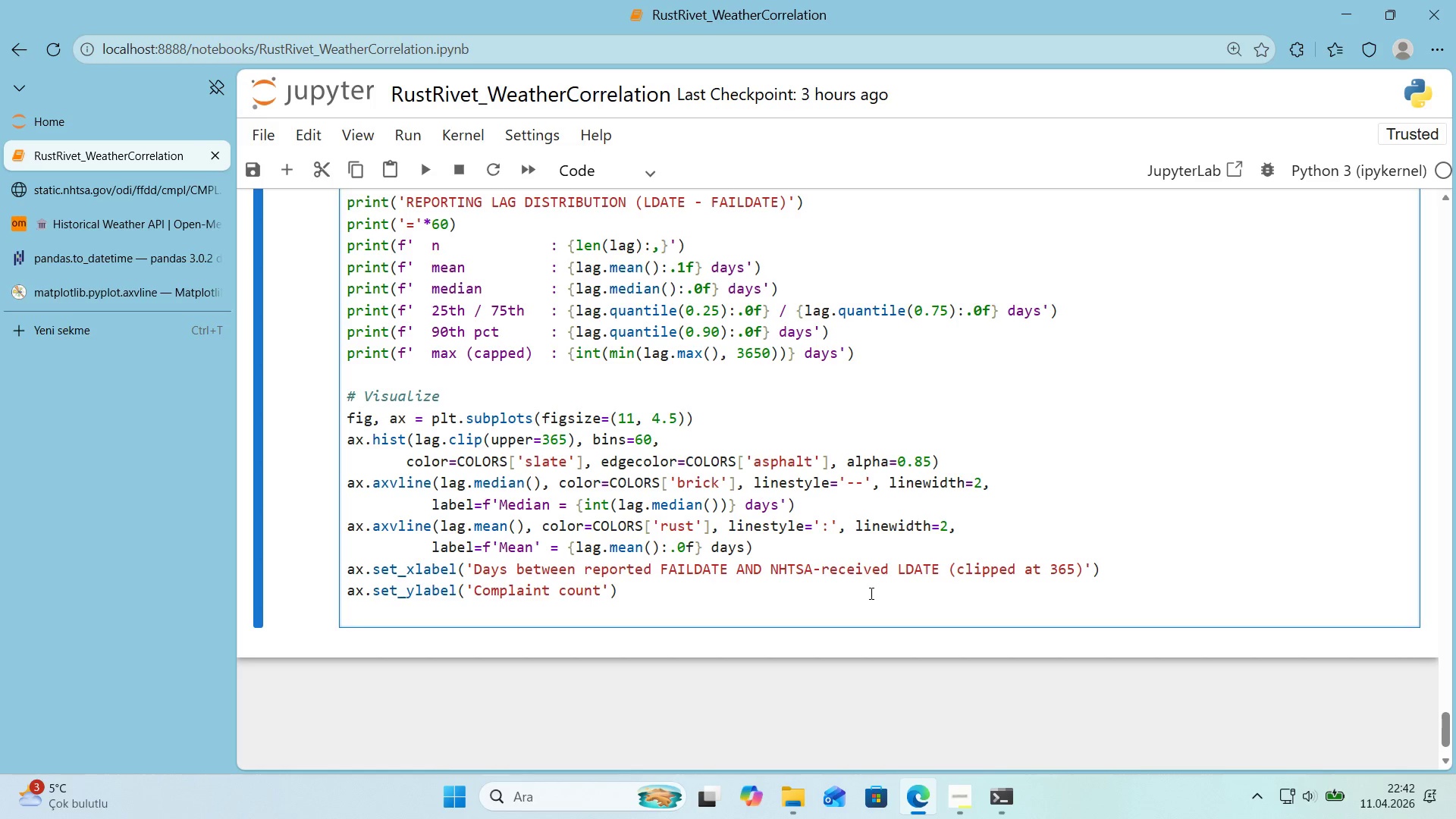 
left_click([679, 620])
 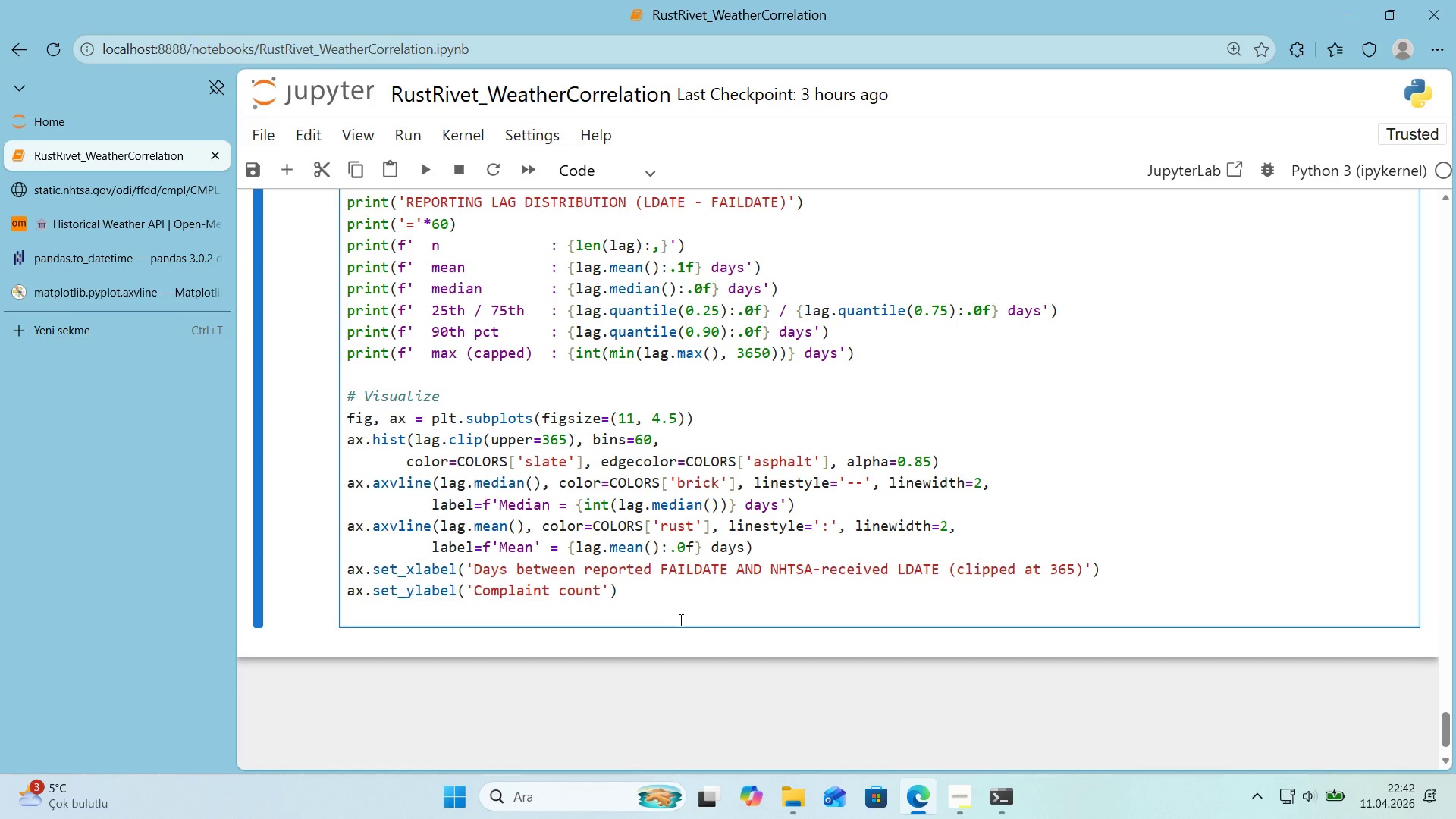 
type(ax.set_t'tle*()
 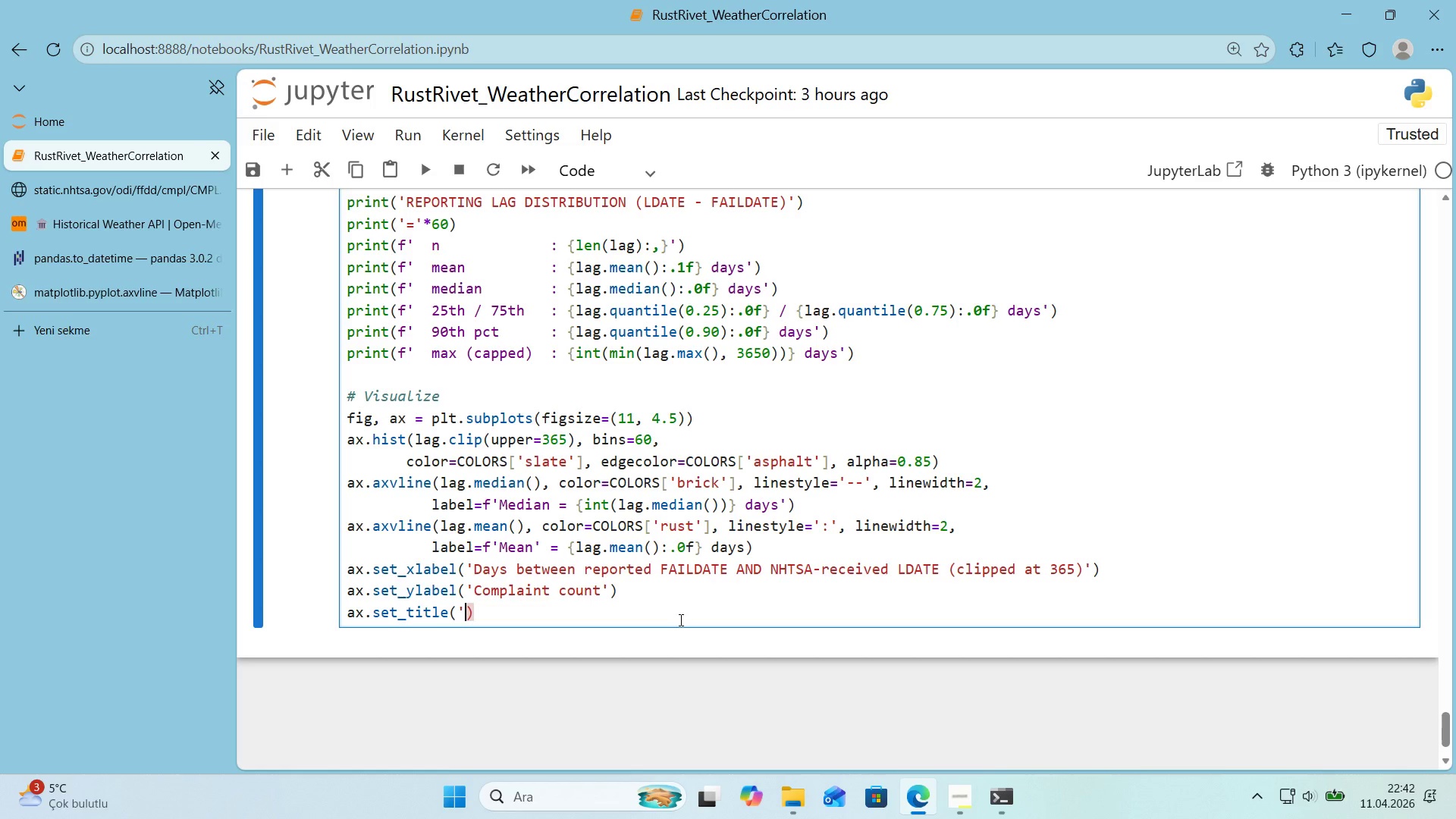 
 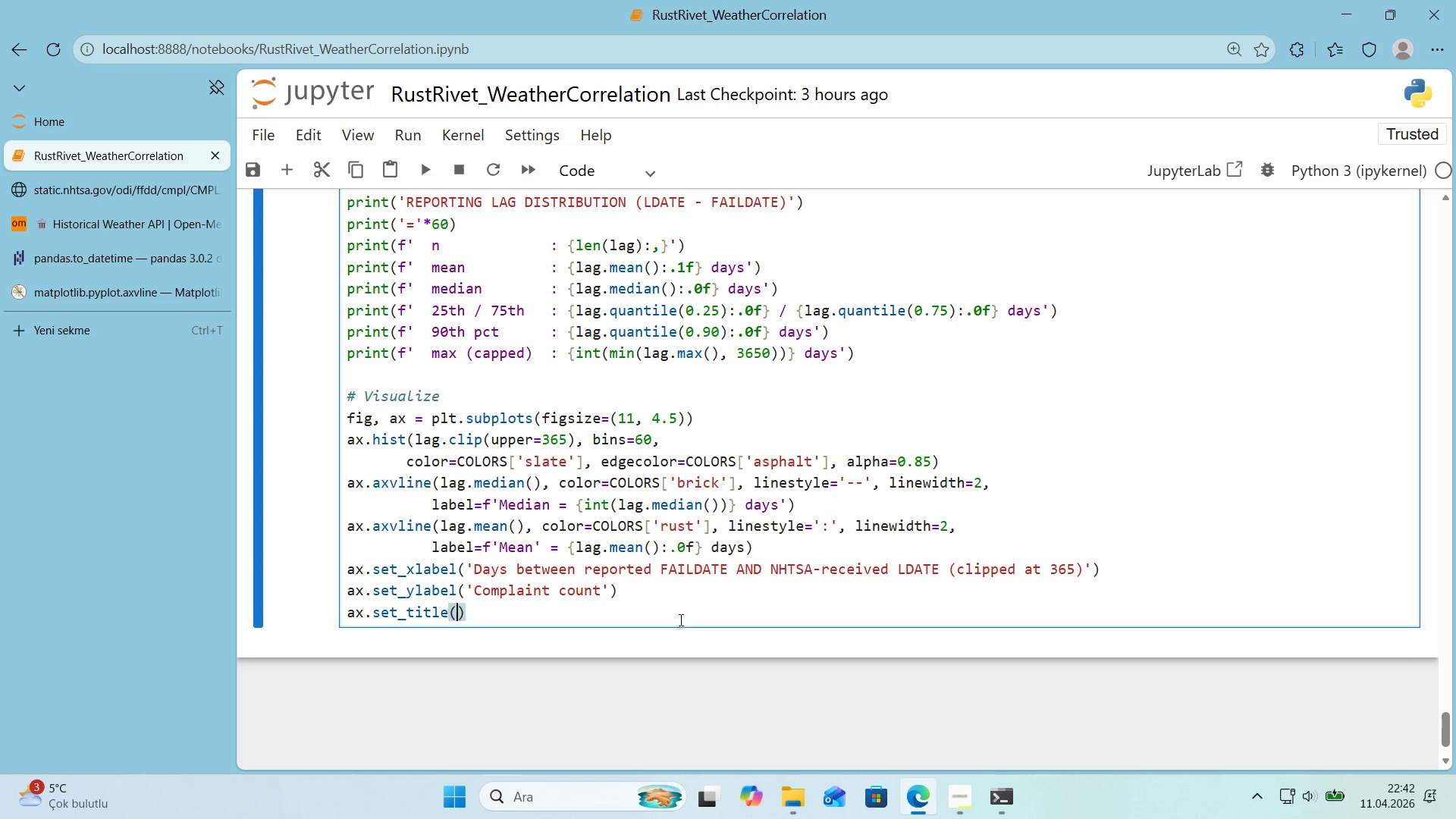 
key(ArrowLeft)
 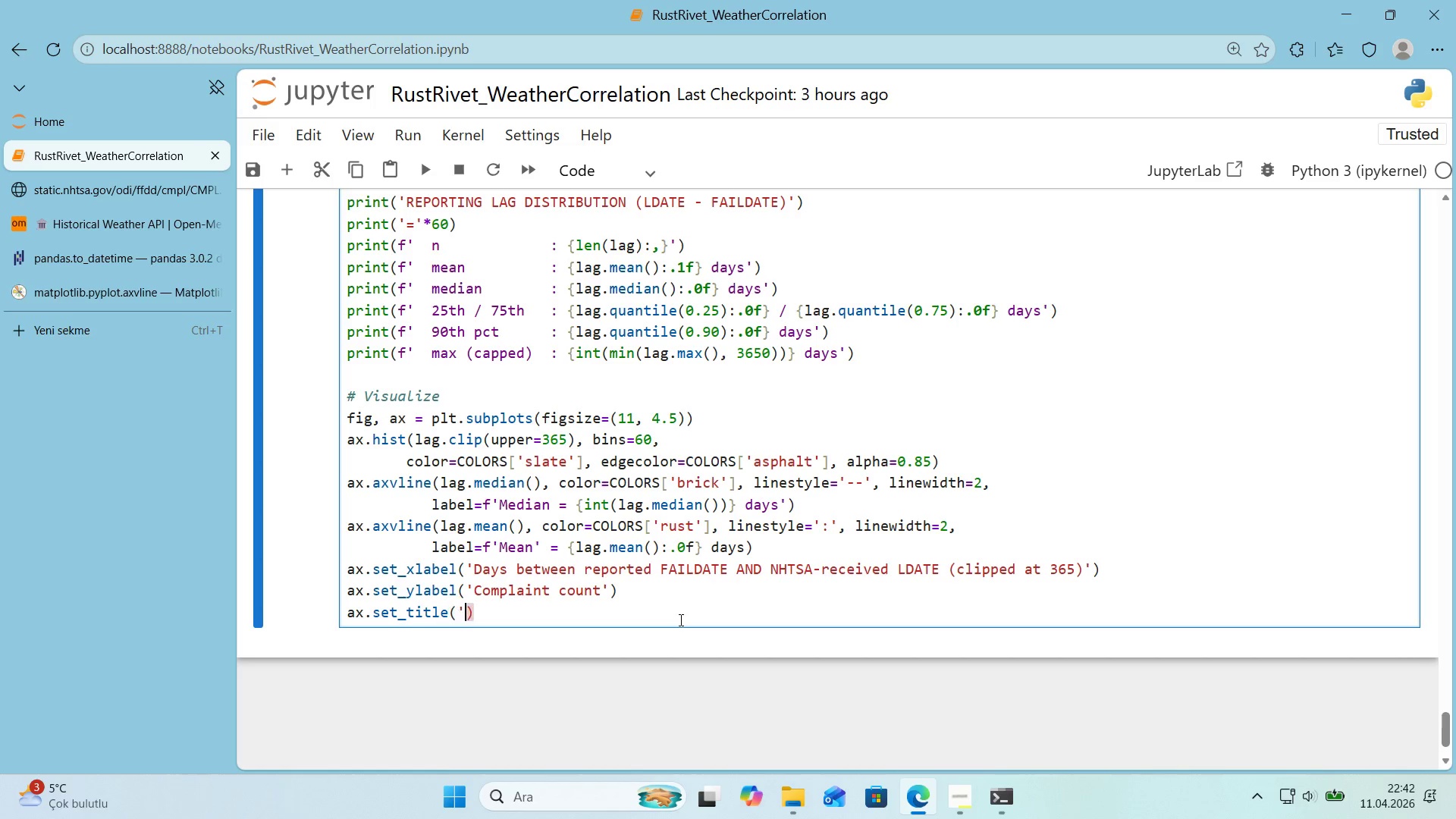 
type(@@)
 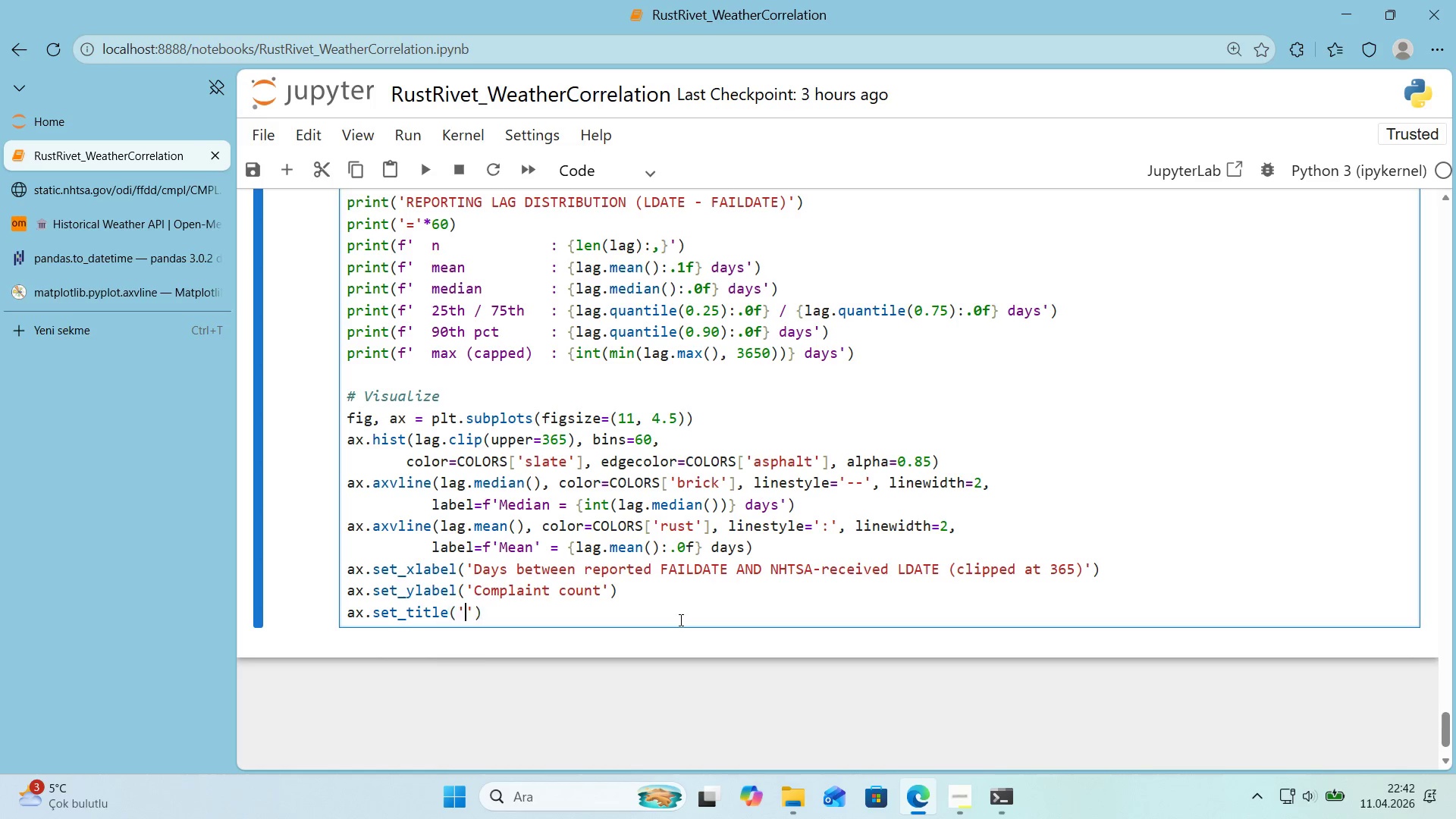 
key(ArrowLeft)
 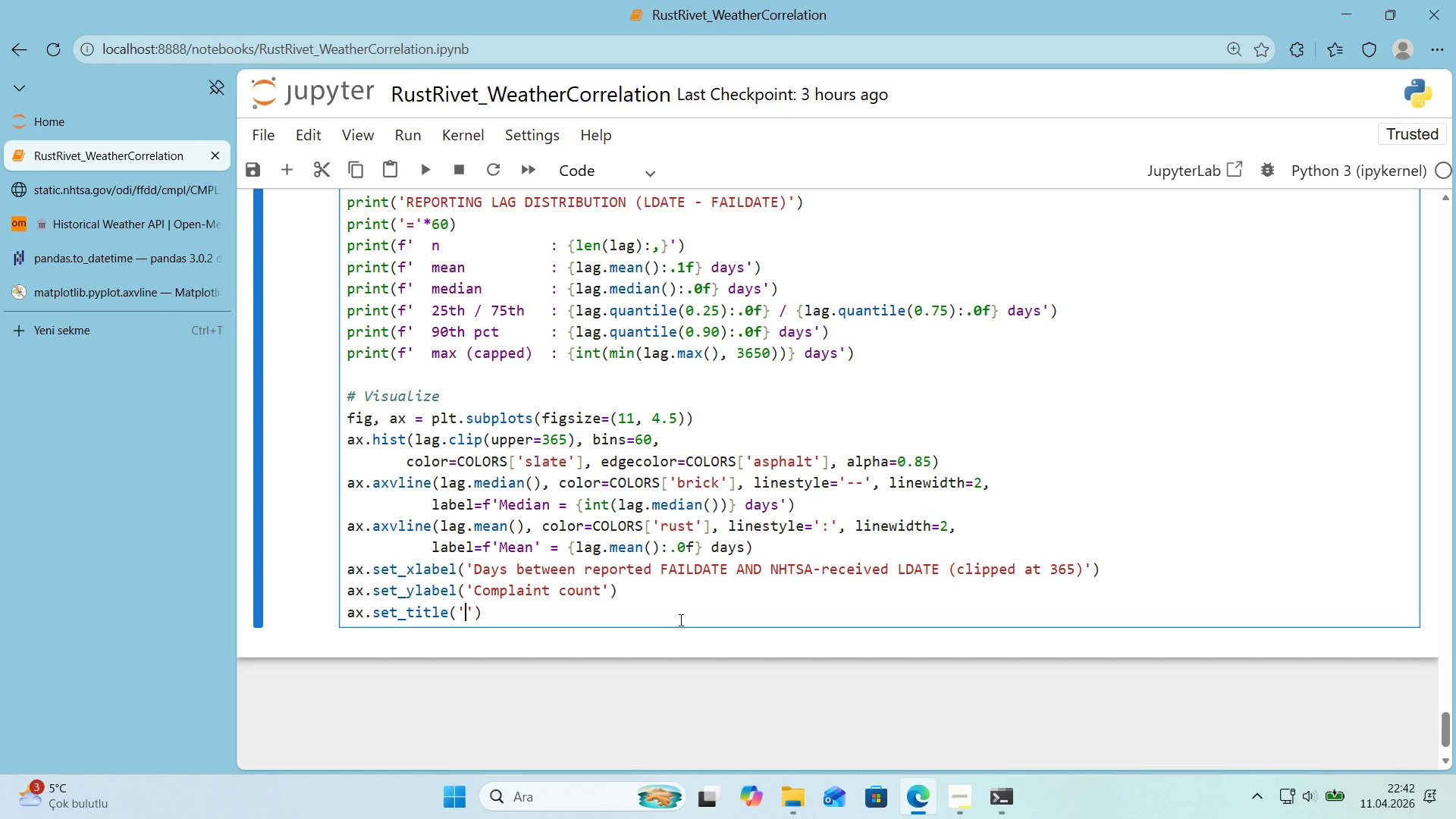 
type(NHTSA Report'ng Lag - why use FAILDATE )
key(Backspace)
type(, not LDATE)
 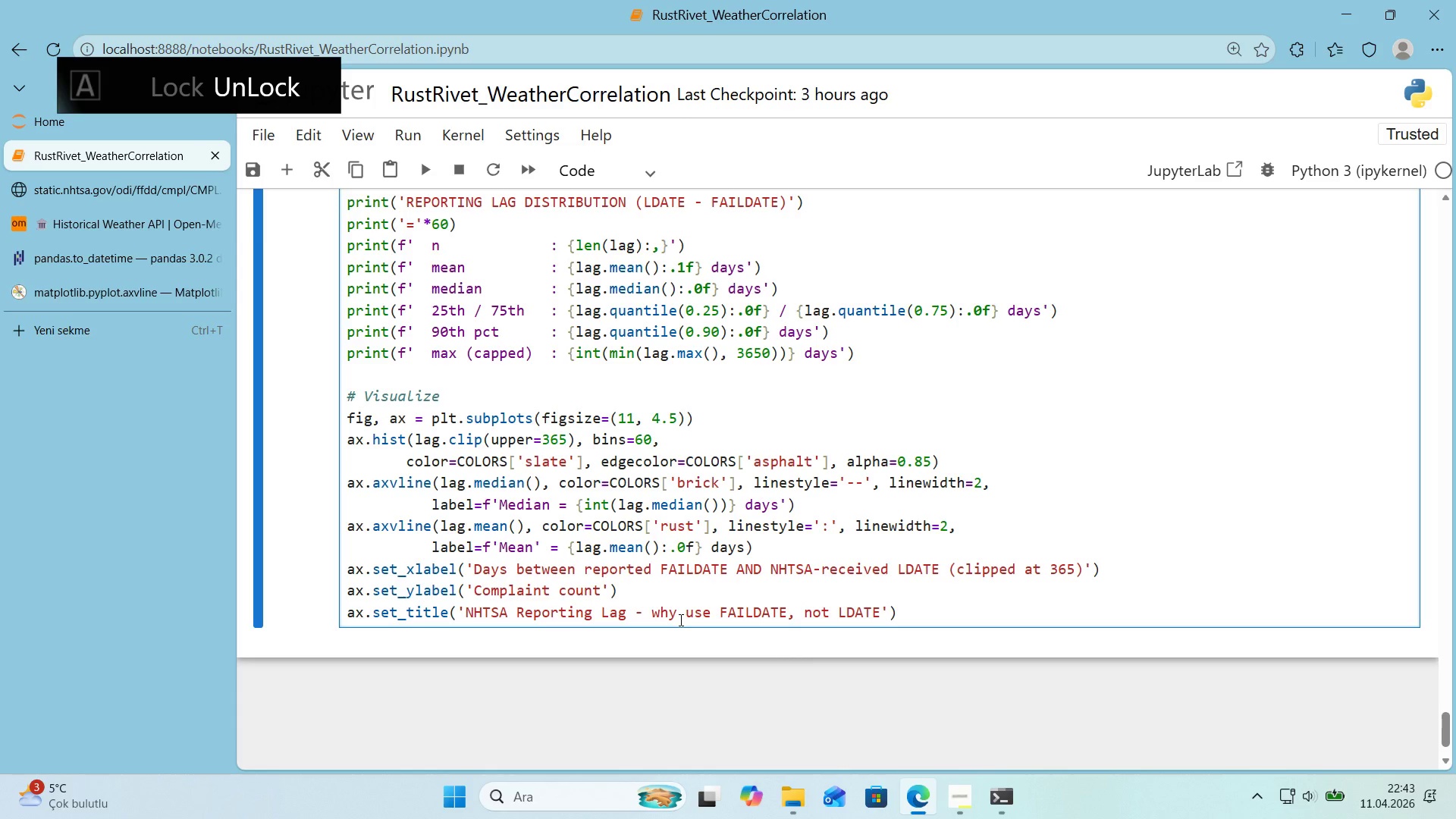 
key(ArrowRight)
 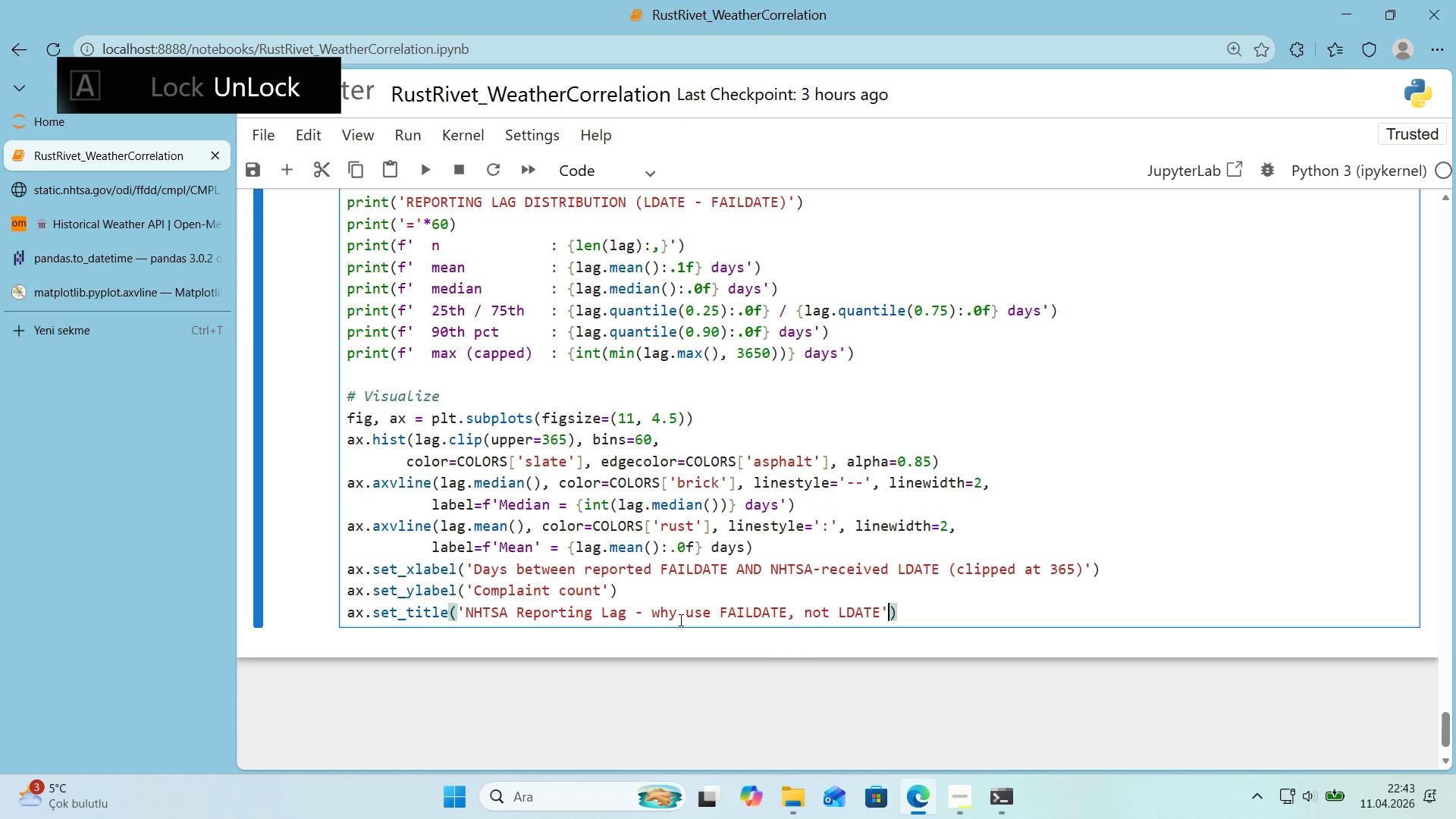 
key(Comma)
 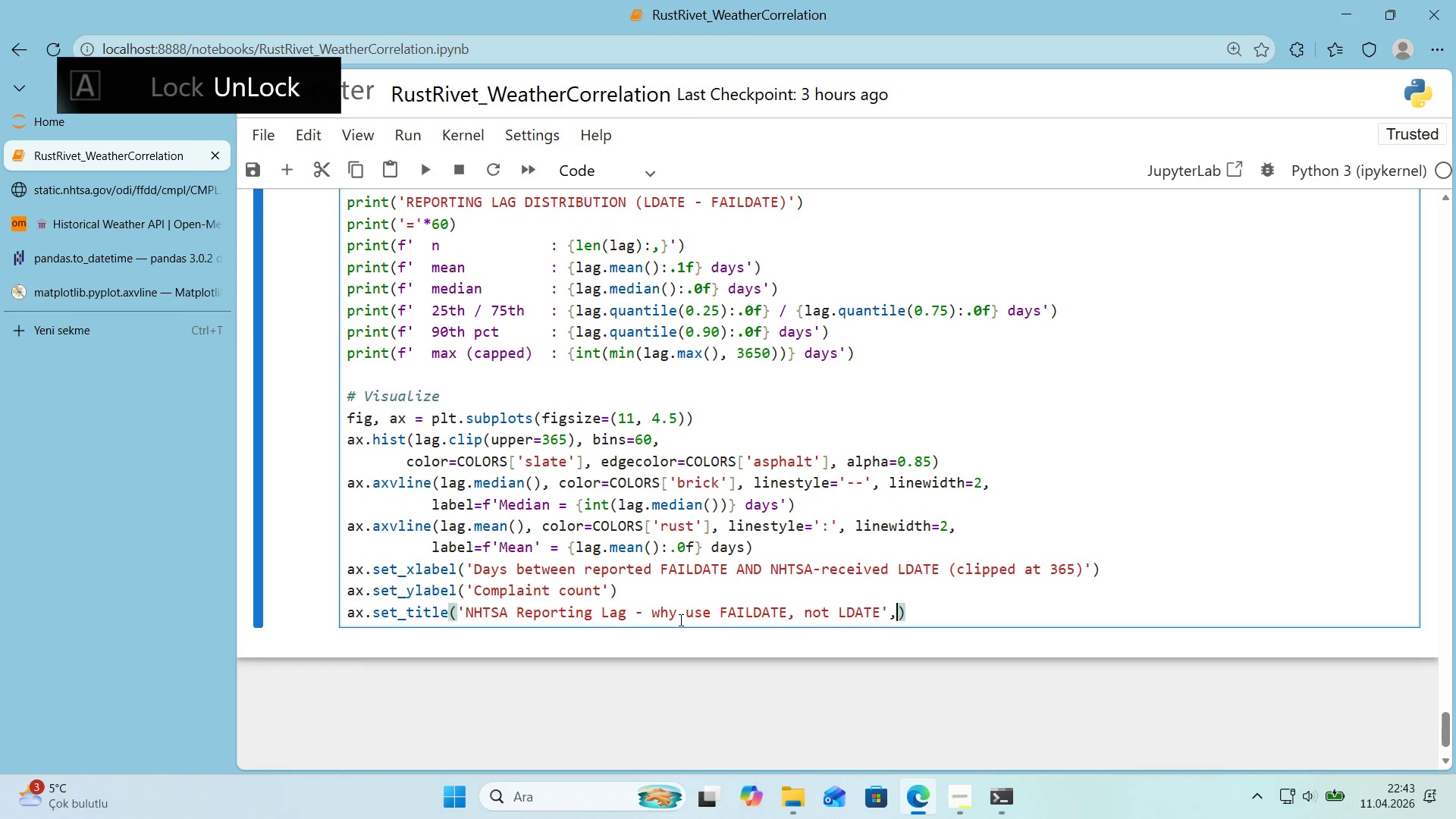 
key(Enter)
 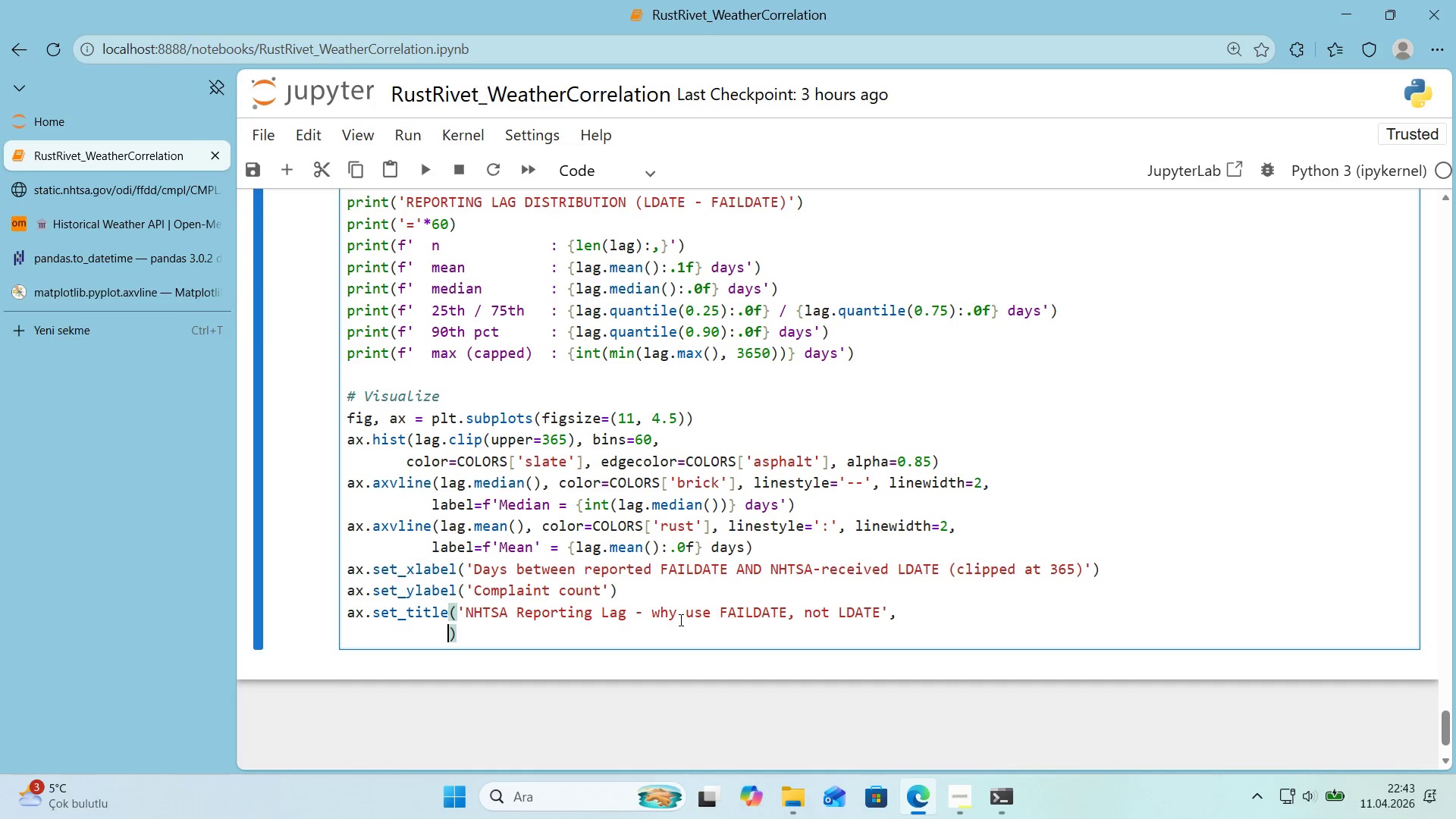 
type(color ) CC)
key(Backspace)
key(Backspace)
key(Backspace)
type( C OLOT)
key(Backspace)
type(RS)
 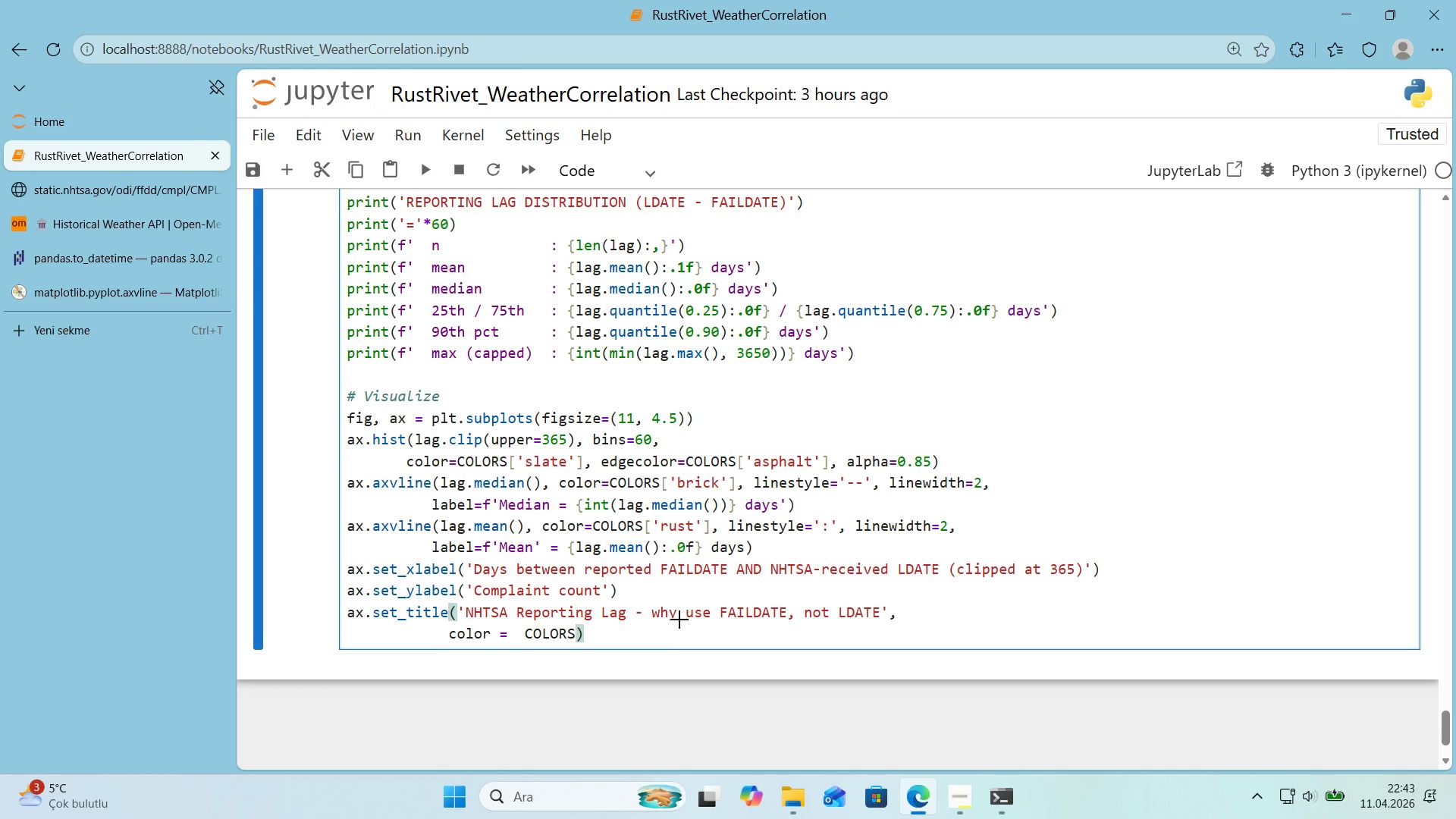 
key(Alt+Control+8)
 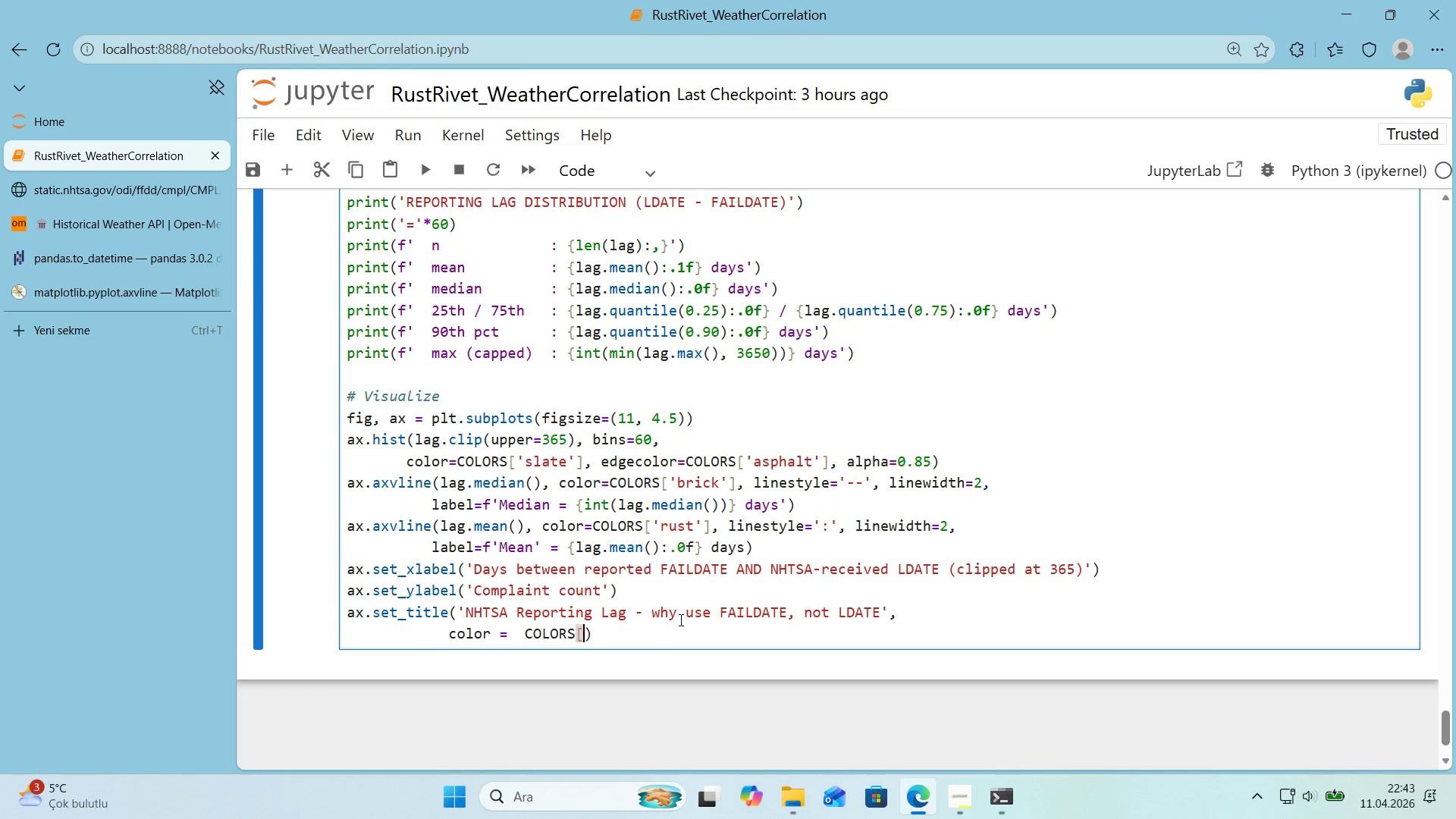 
key(Alt+Control+9)
 